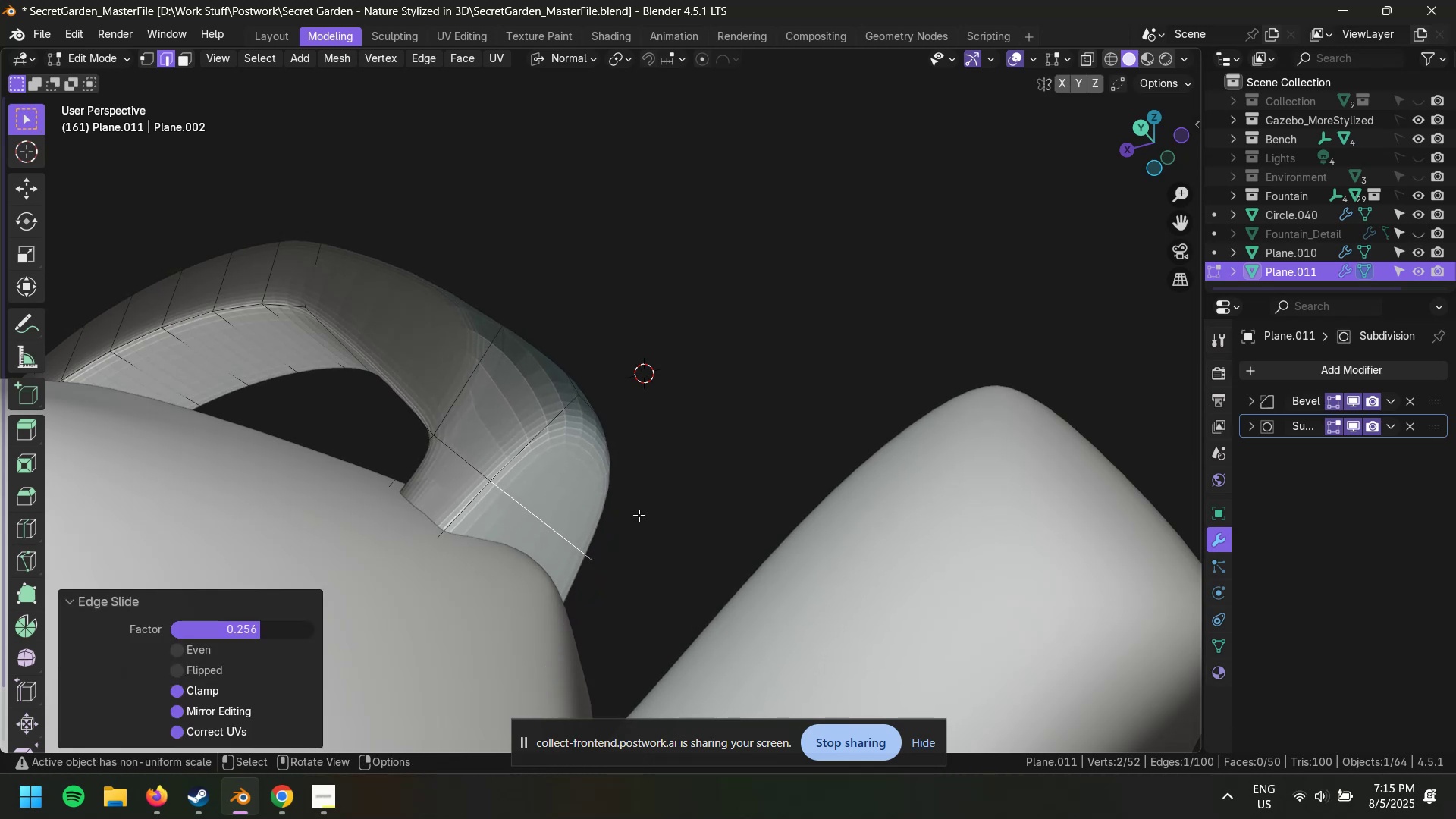 
key(Alt+AltLeft)
 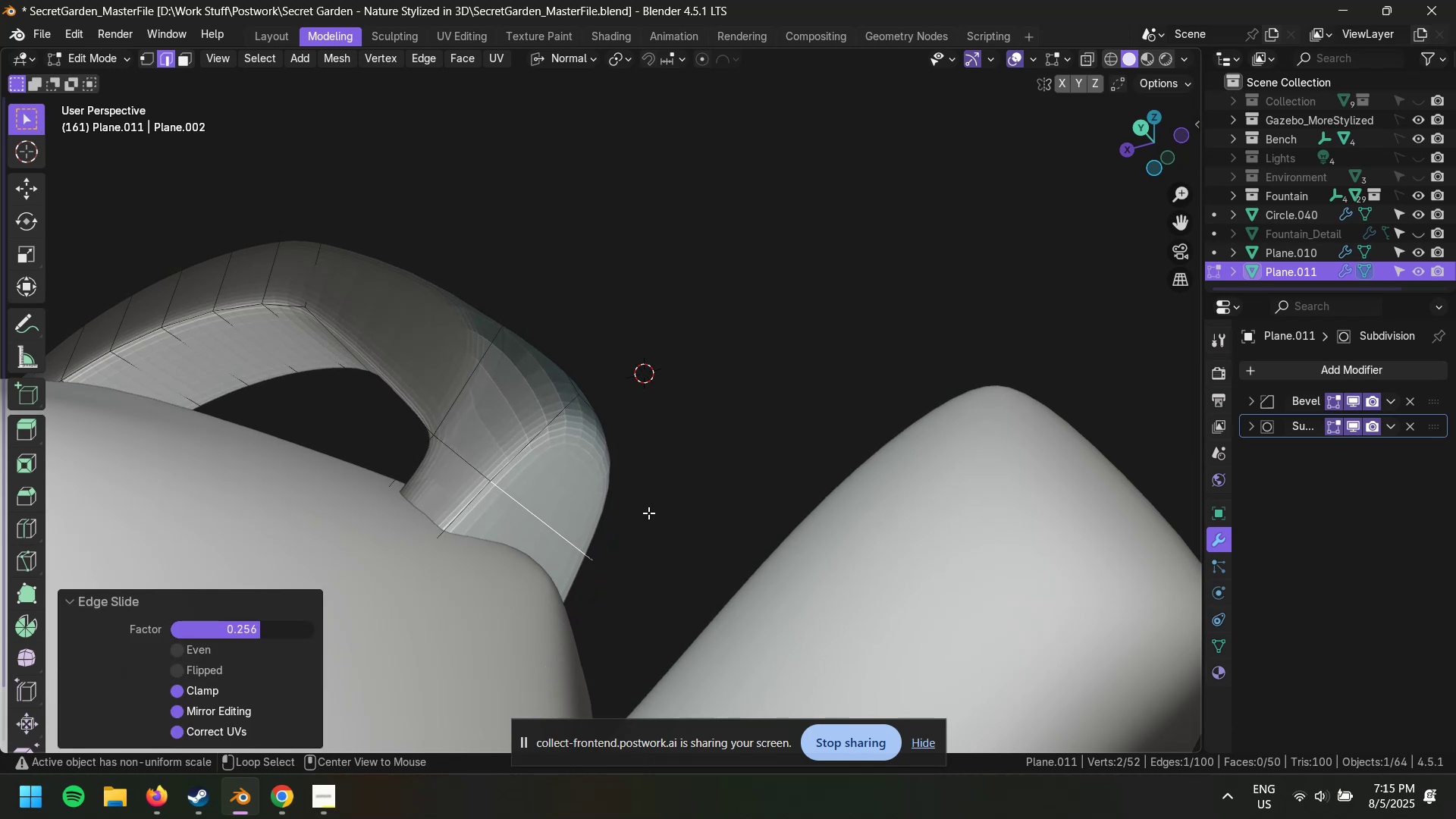 
key(Alt+Z)
 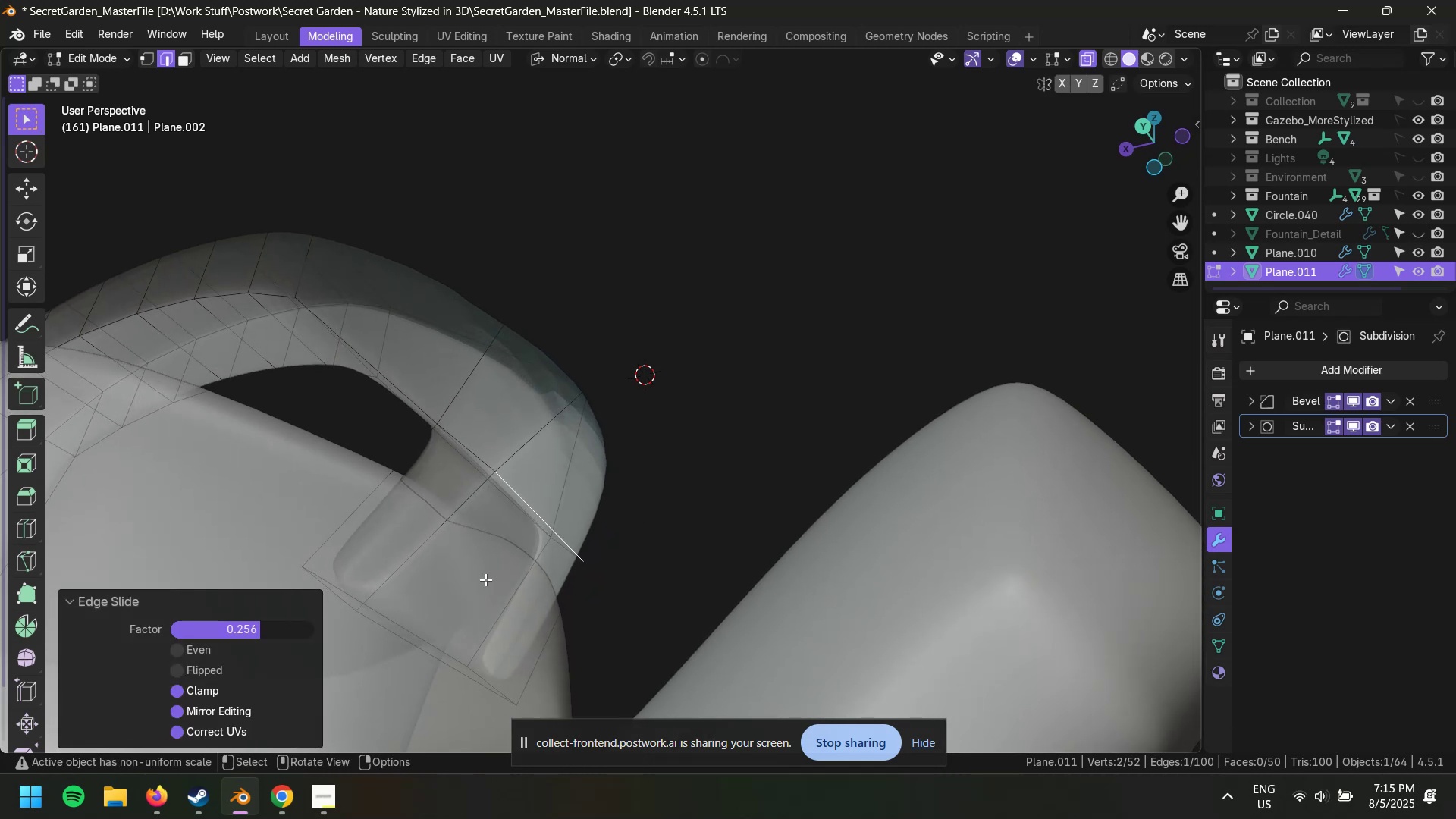 
scroll: coordinate [331, 470], scroll_direction: down, amount: 6.0
 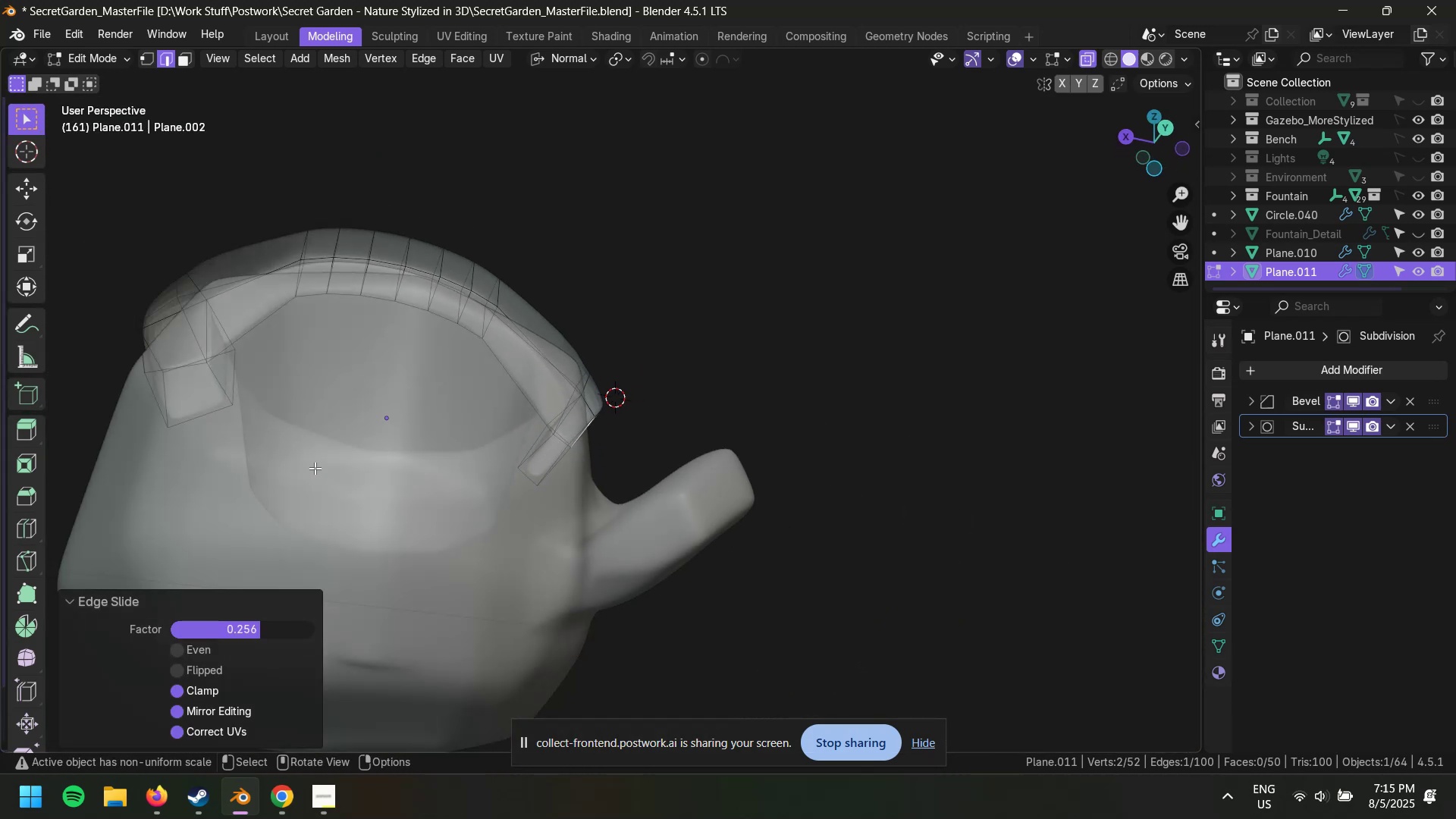 
hold_key(key=ShiftLeft, duration=0.72)
 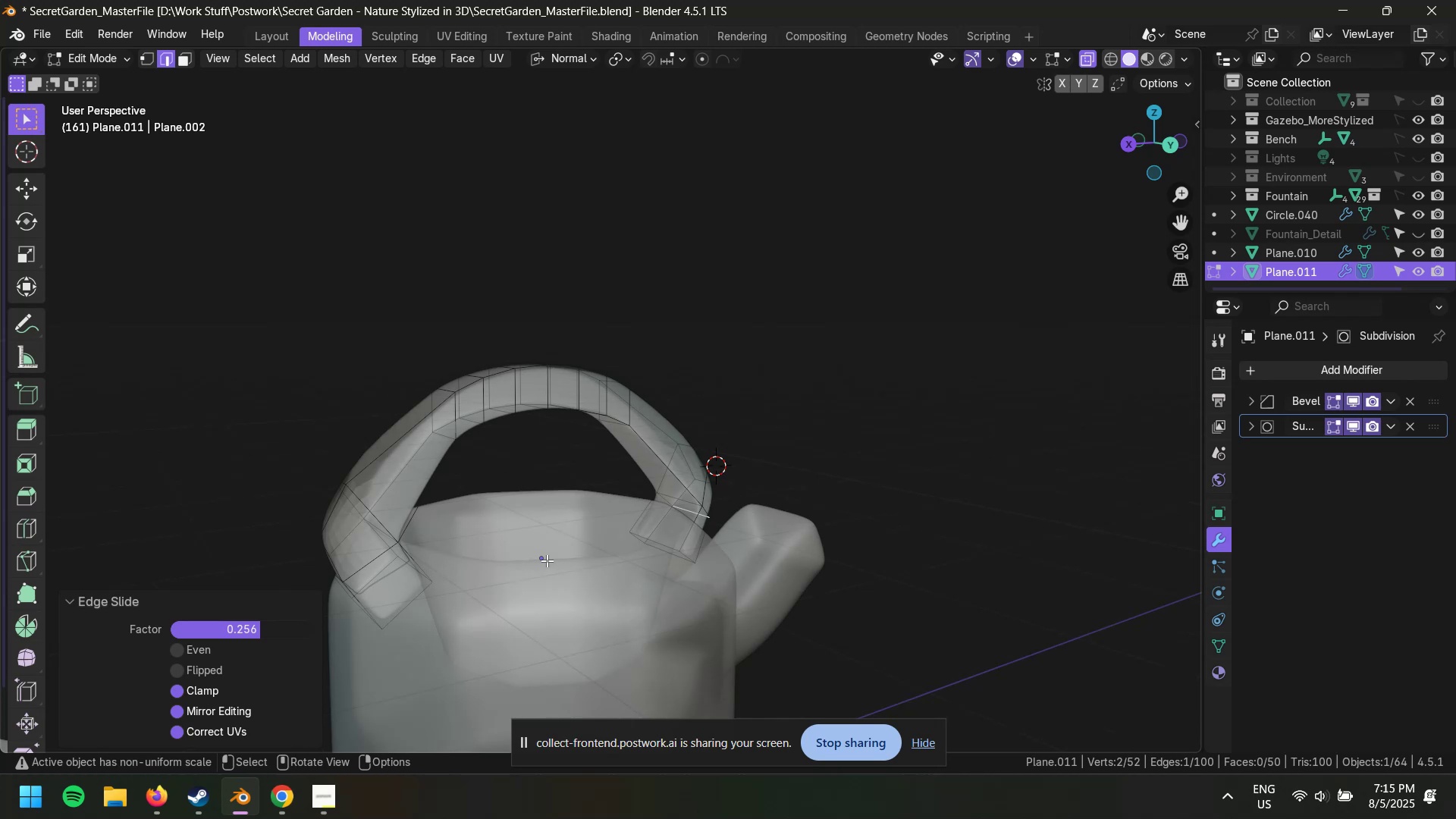 
wait(16.08)
 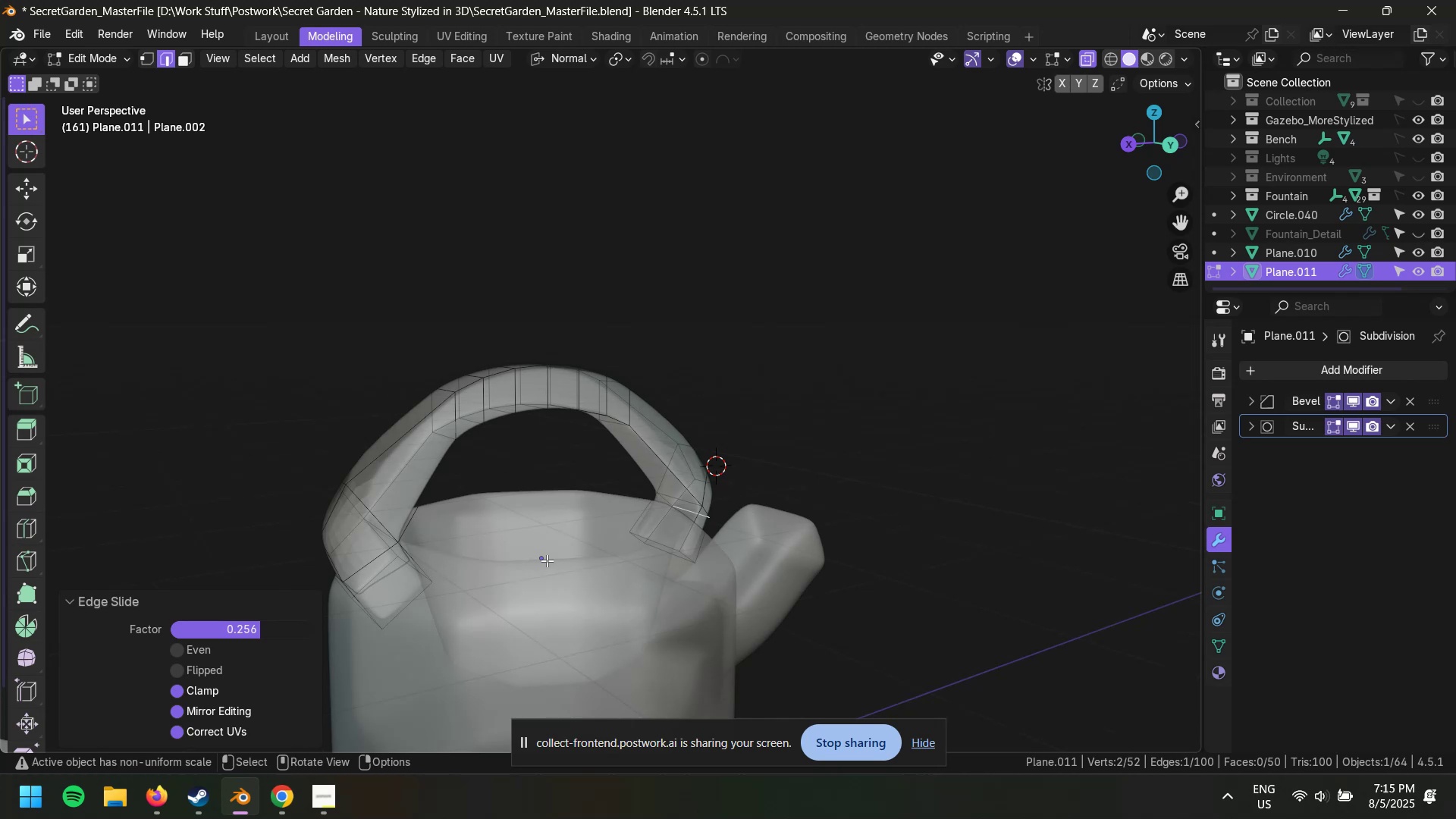 
 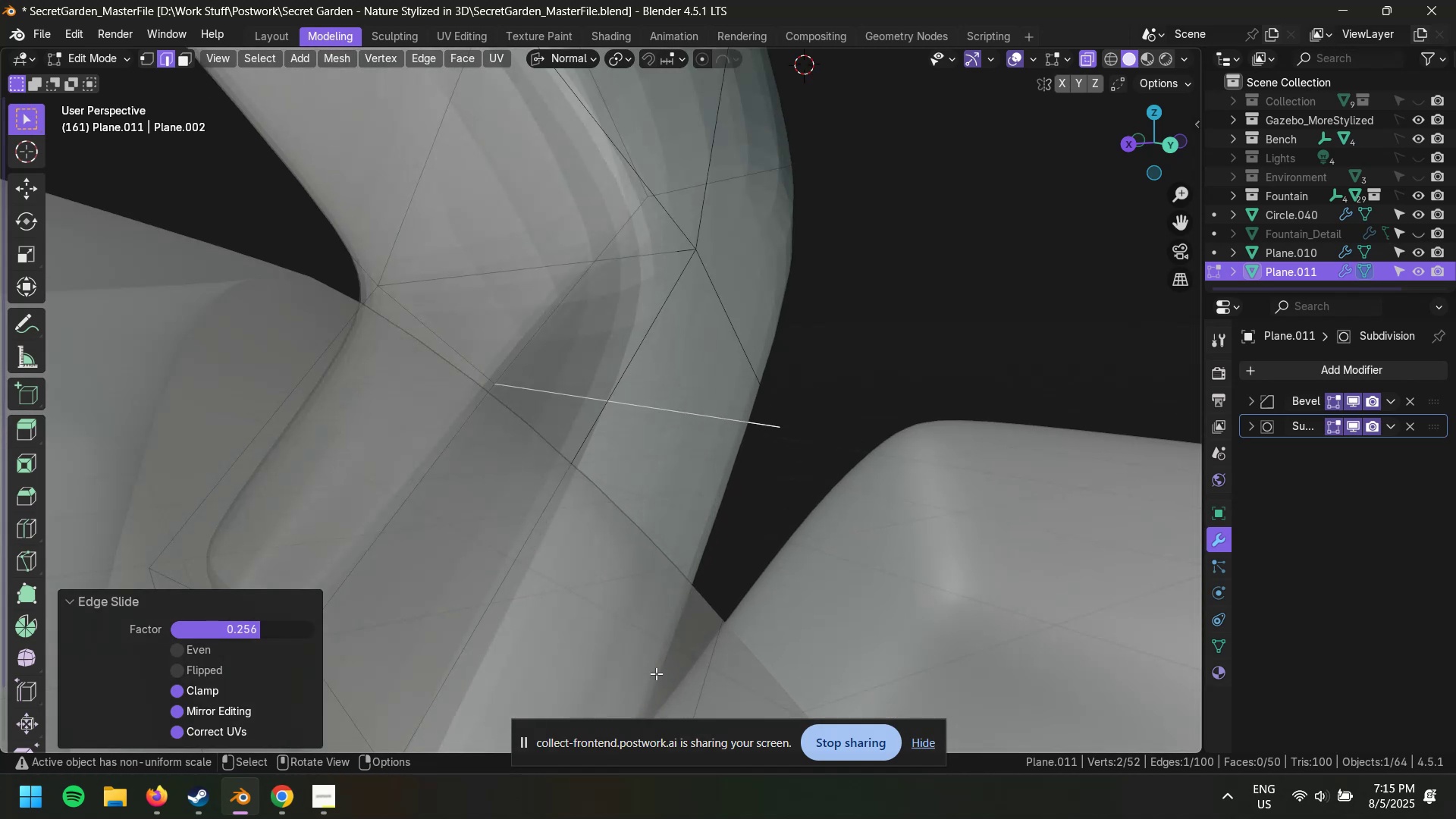 
scroll: coordinate [548, 513], scroll_direction: down, amount: 11.0
 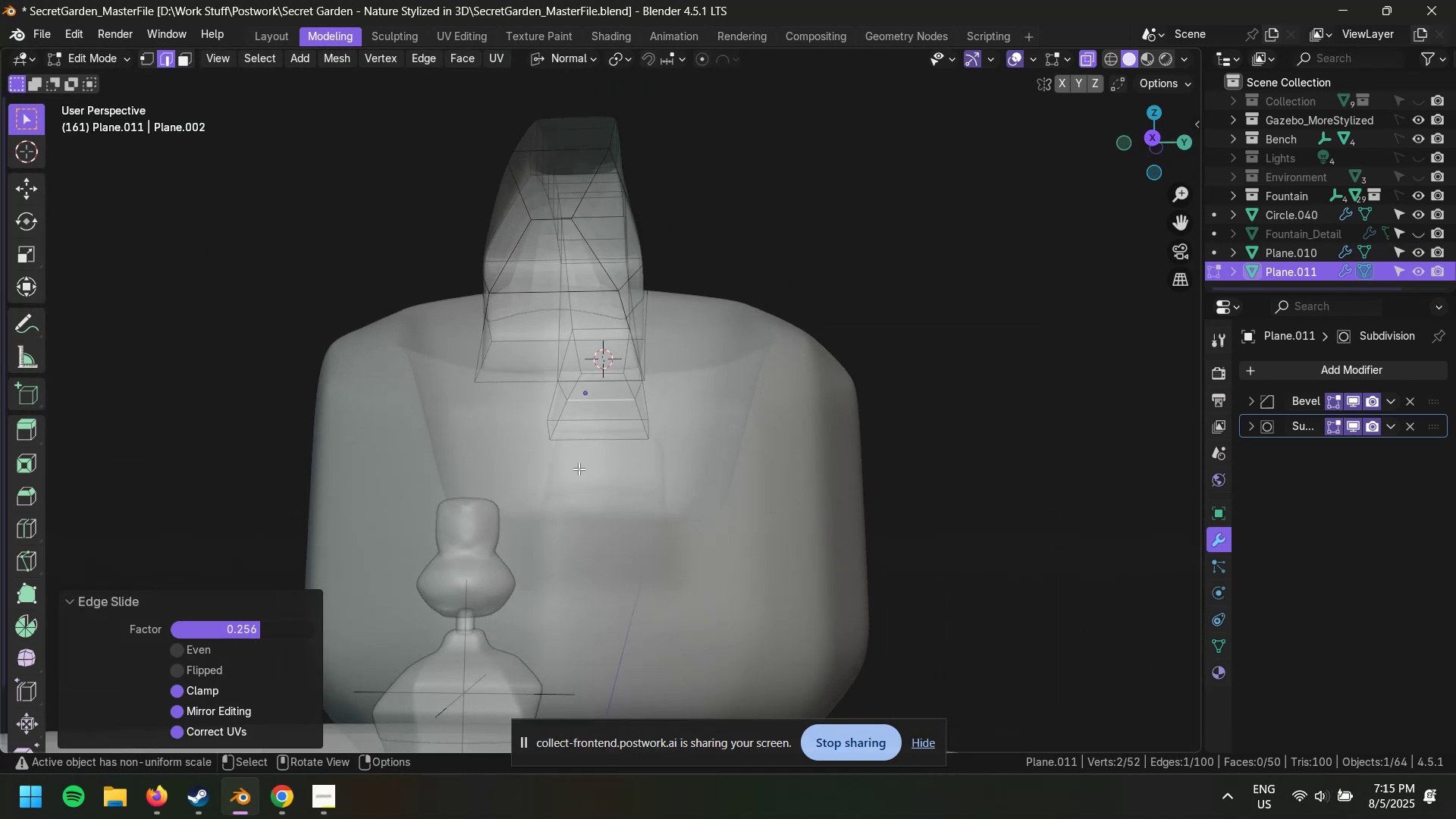 
scroll: coordinate [574, 444], scroll_direction: up, amount: 5.0
 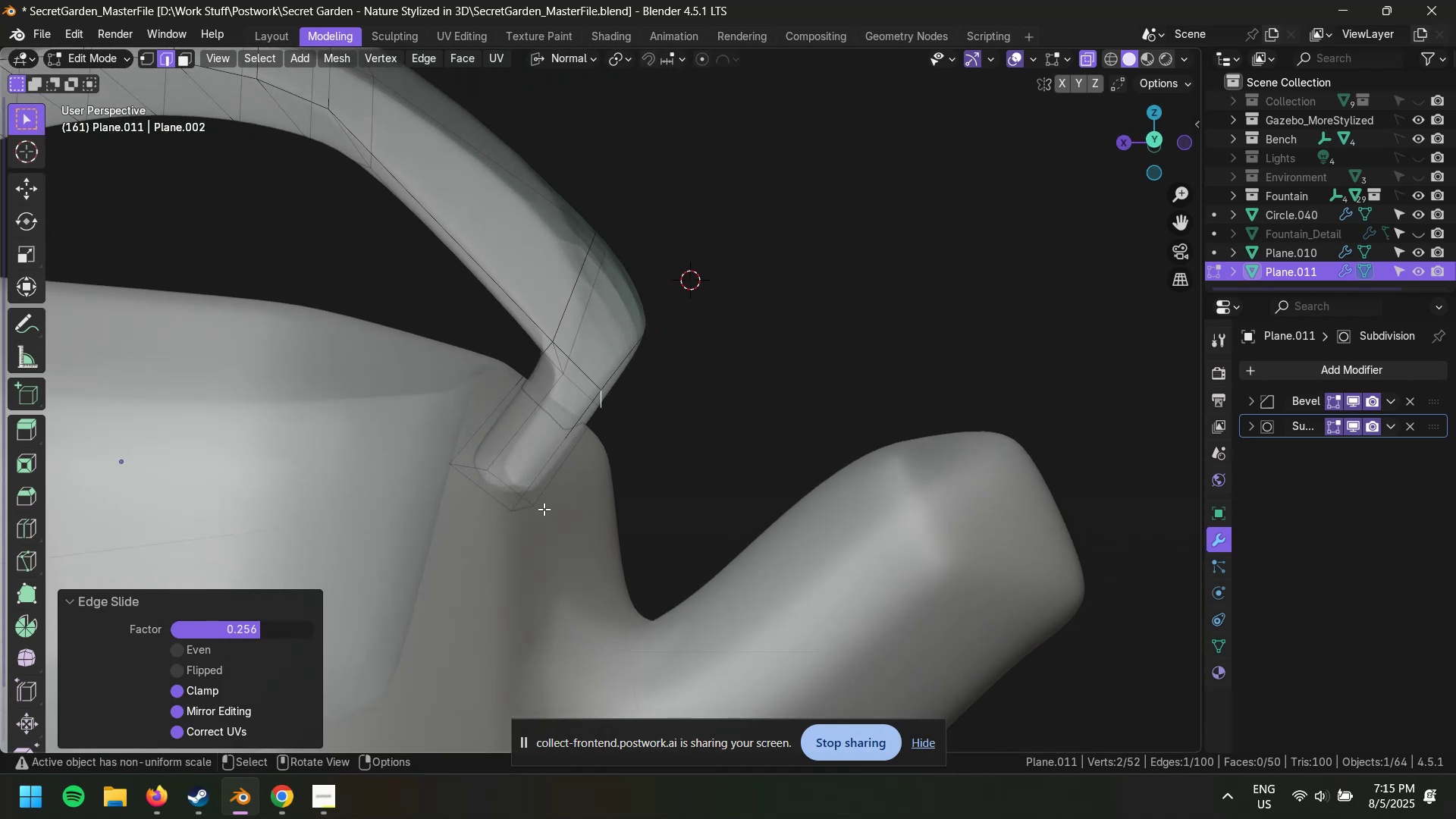 
left_click([527, 507])
 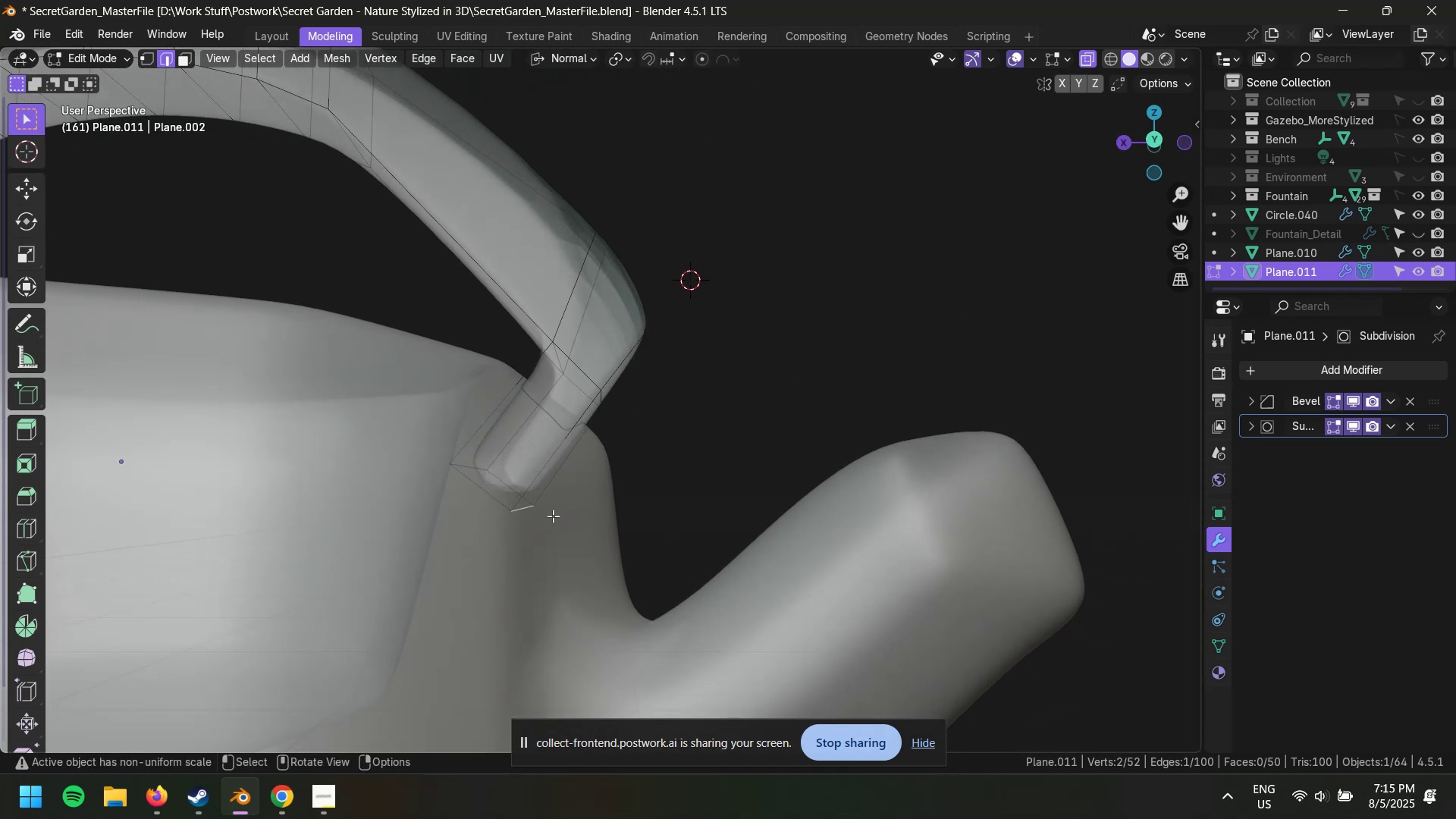 
type(s)
key(Escape)
type(gxxzxxxxzzzz)
key(Escape)
type(23)
 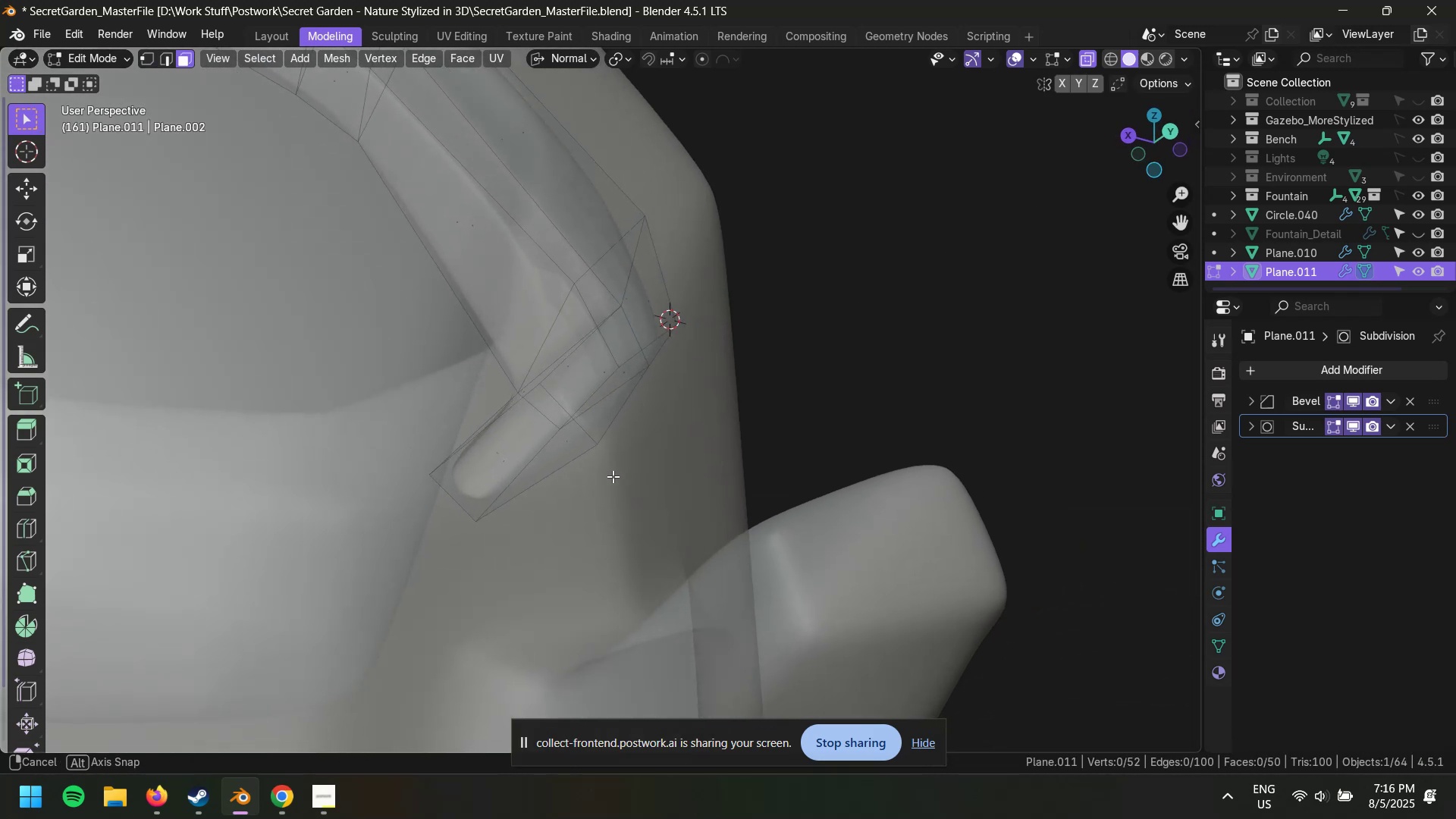 
left_click([522, 469])
 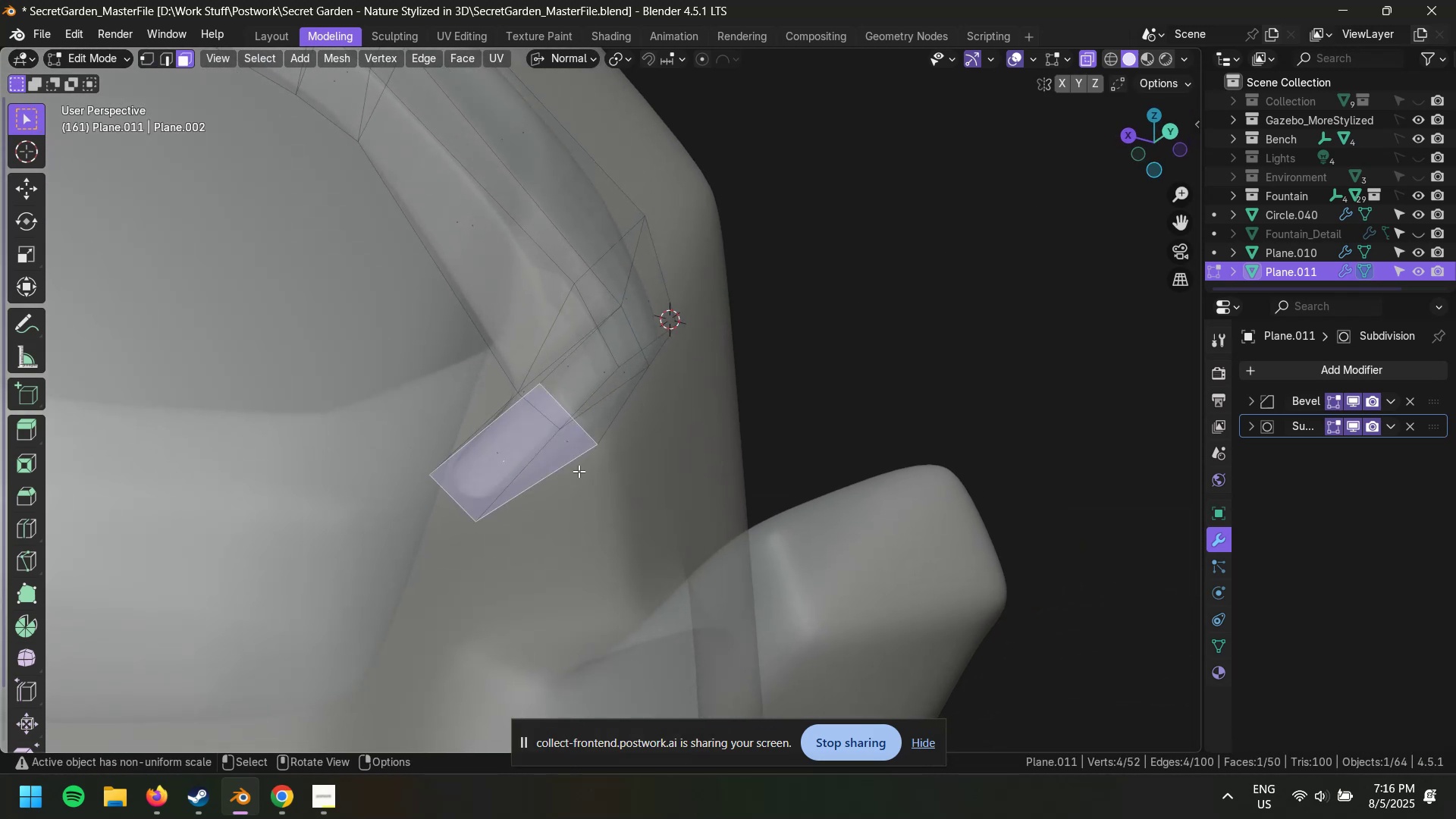 
type(S2)
 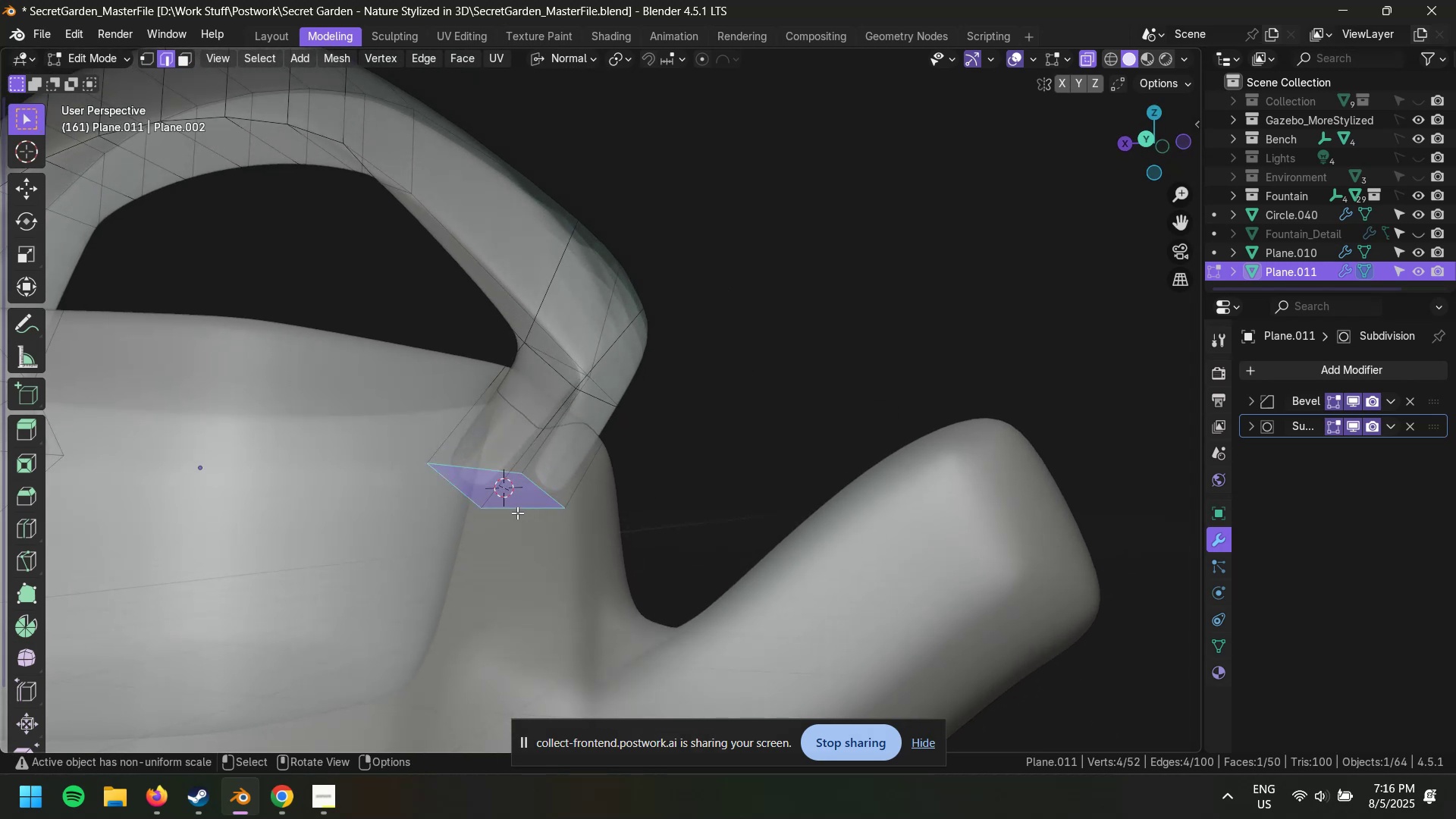 
left_click([517, 513])
 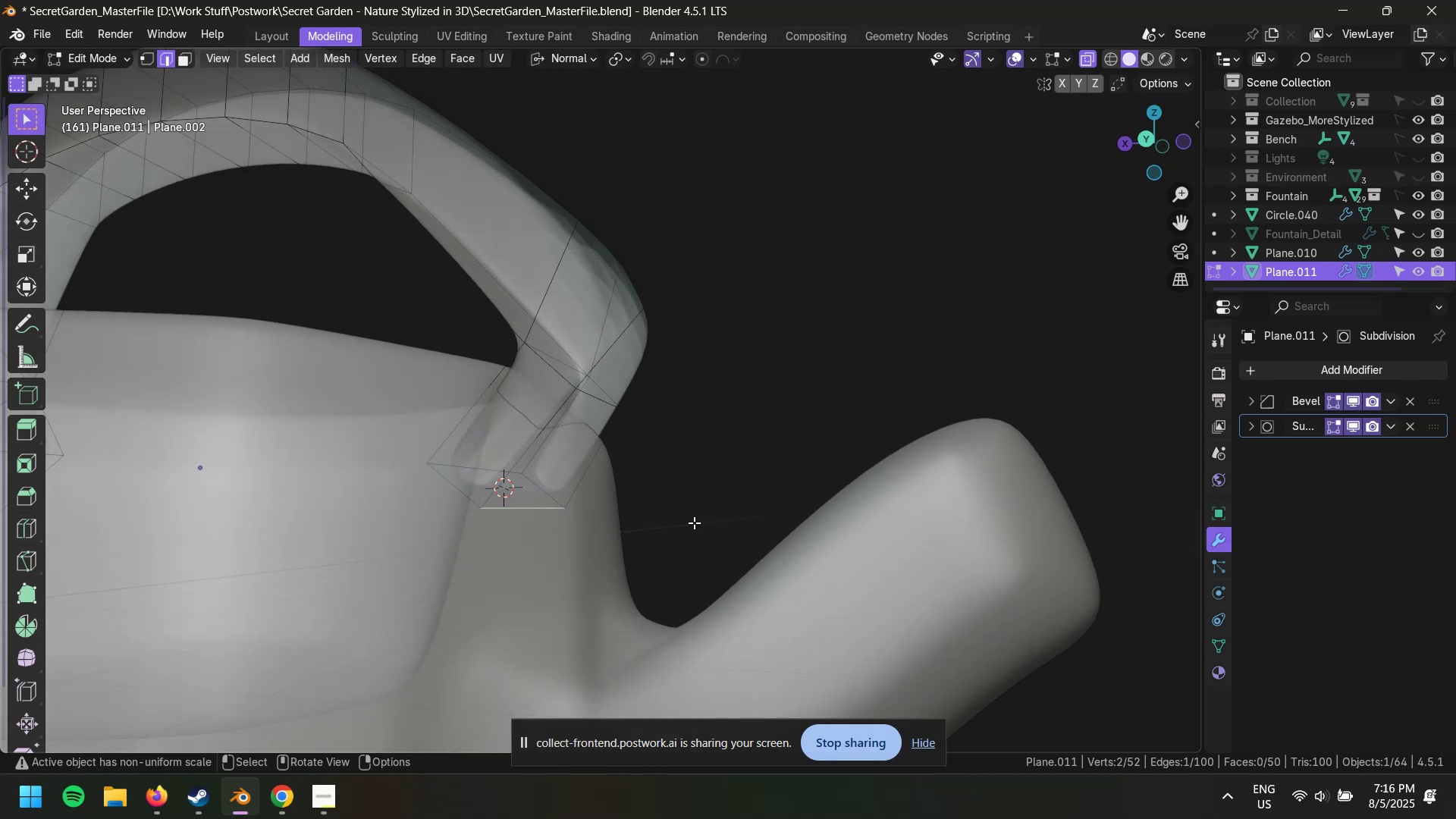 
type(gxxyyz)
 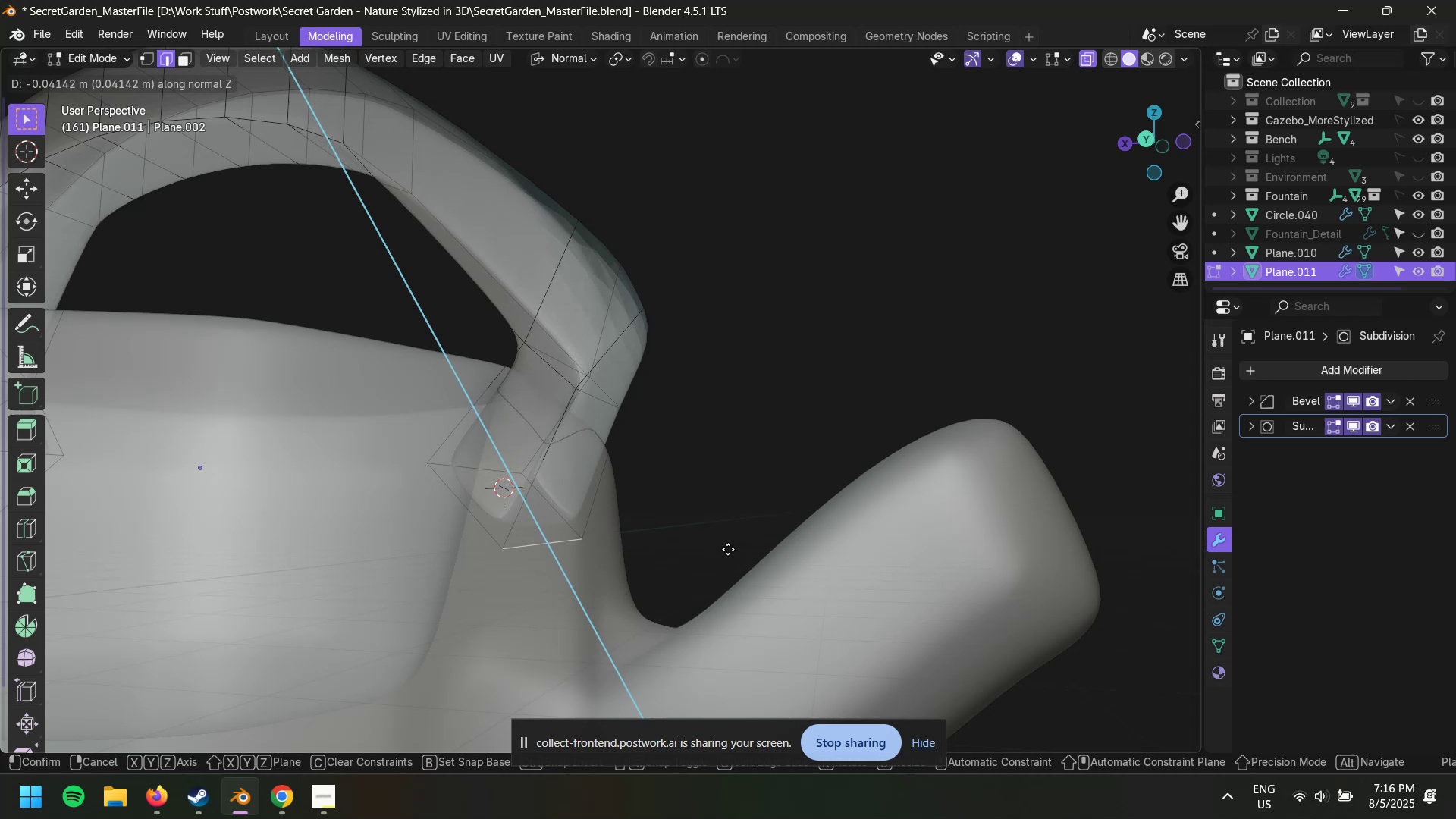 
wait(5.33)
 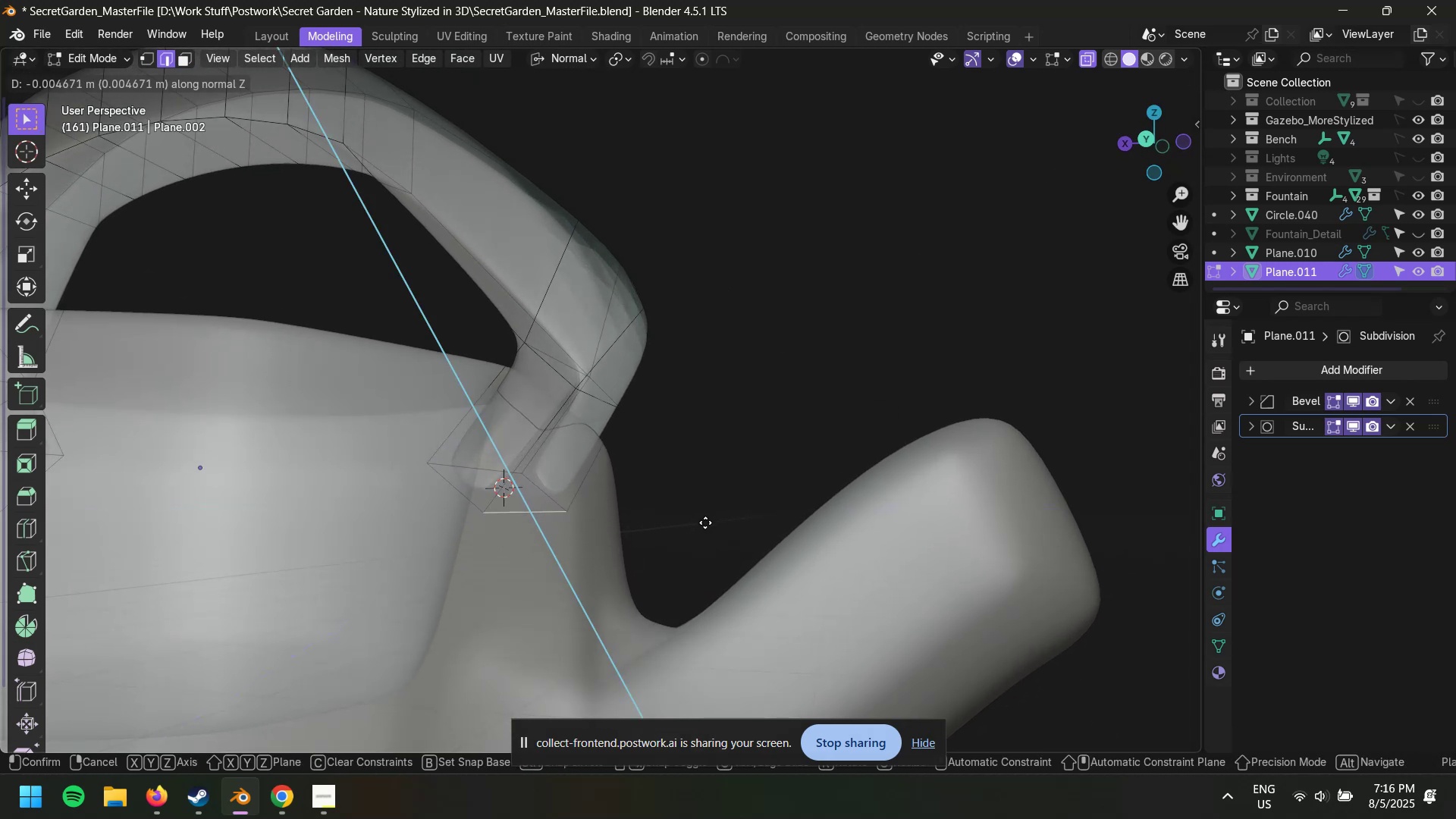 
left_click([733, 569])
 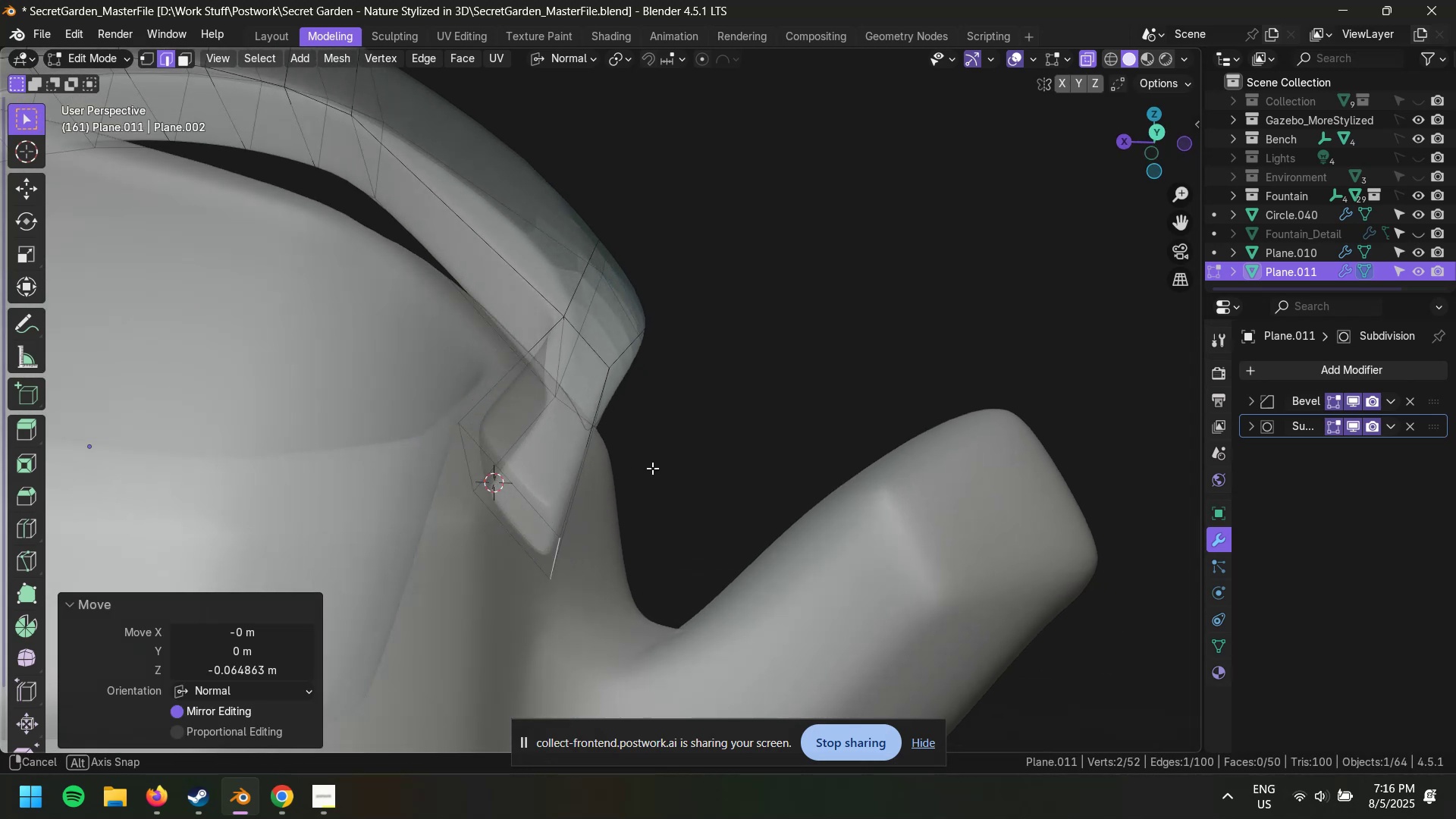 
key(Control+Z)
 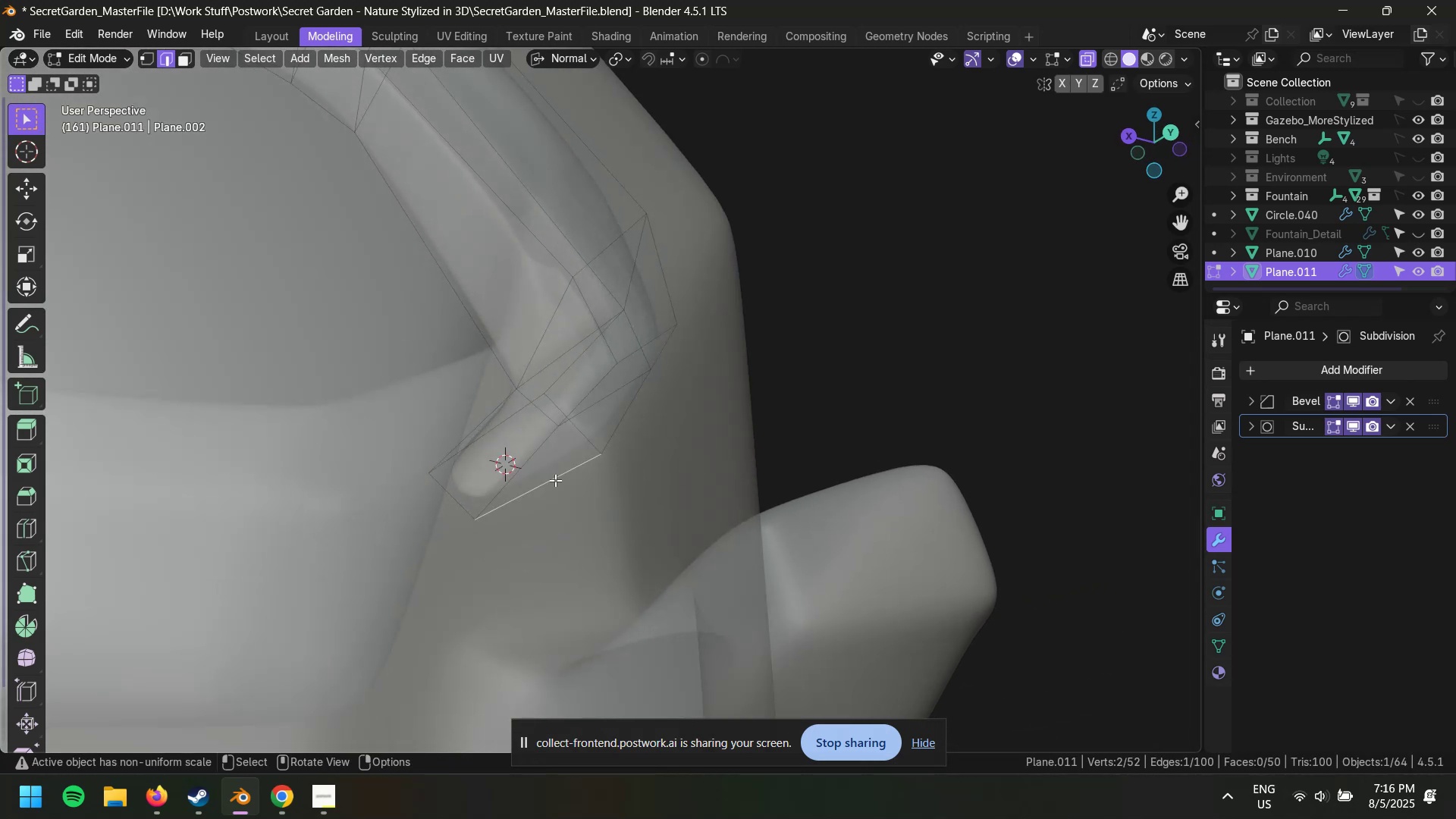 
key(3)
 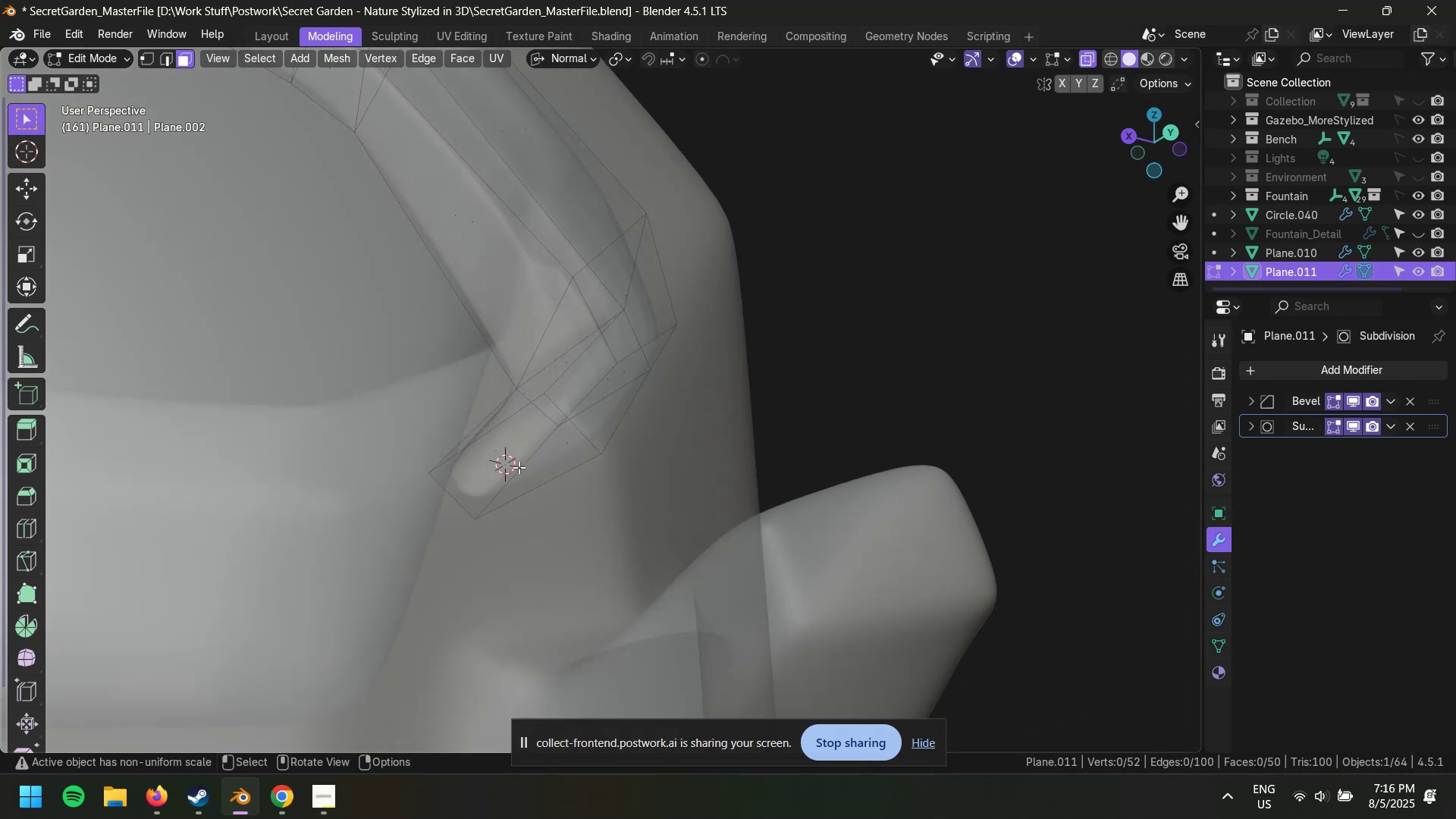 
left_click([513, 466])
 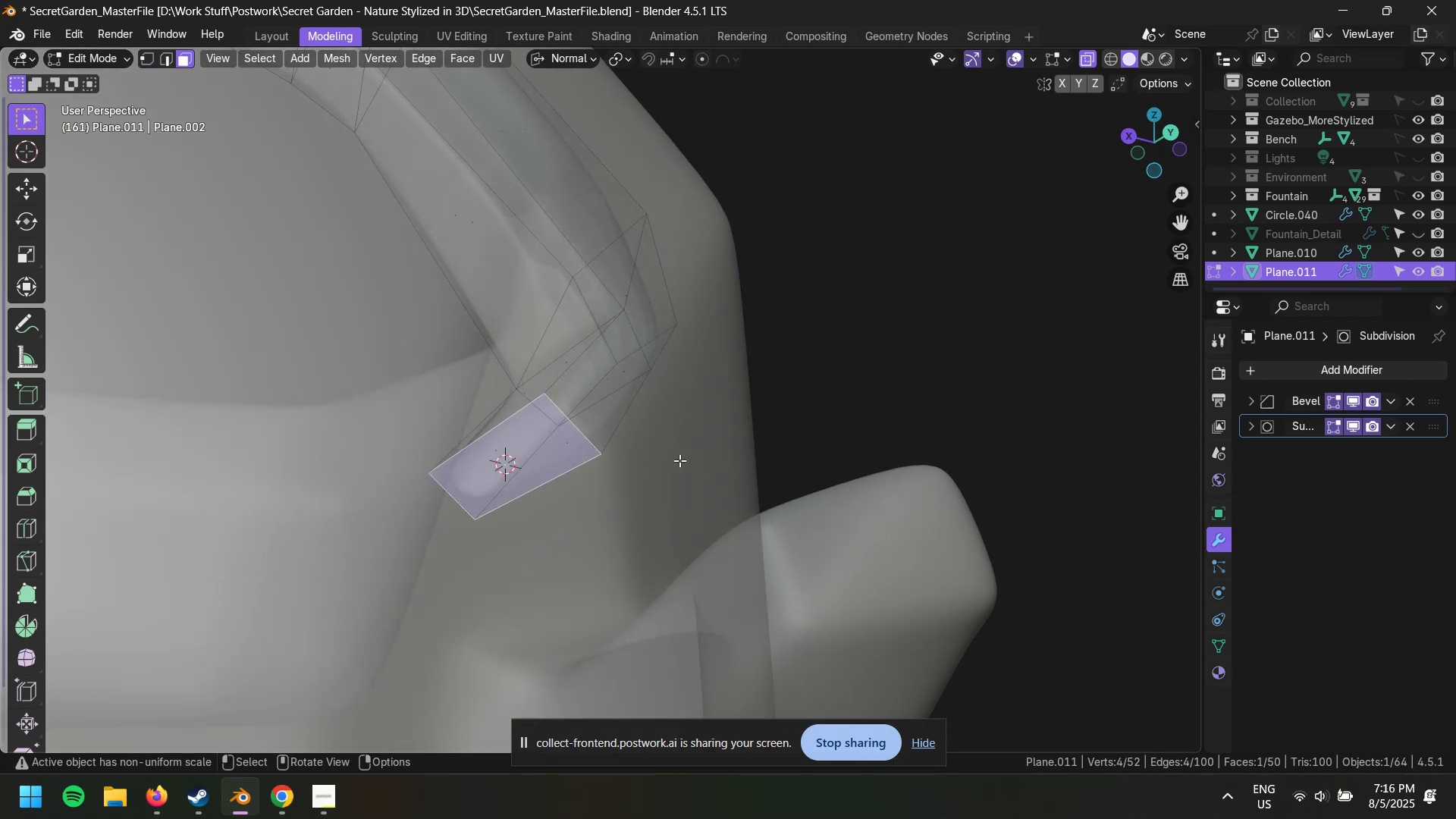 
key(S)
 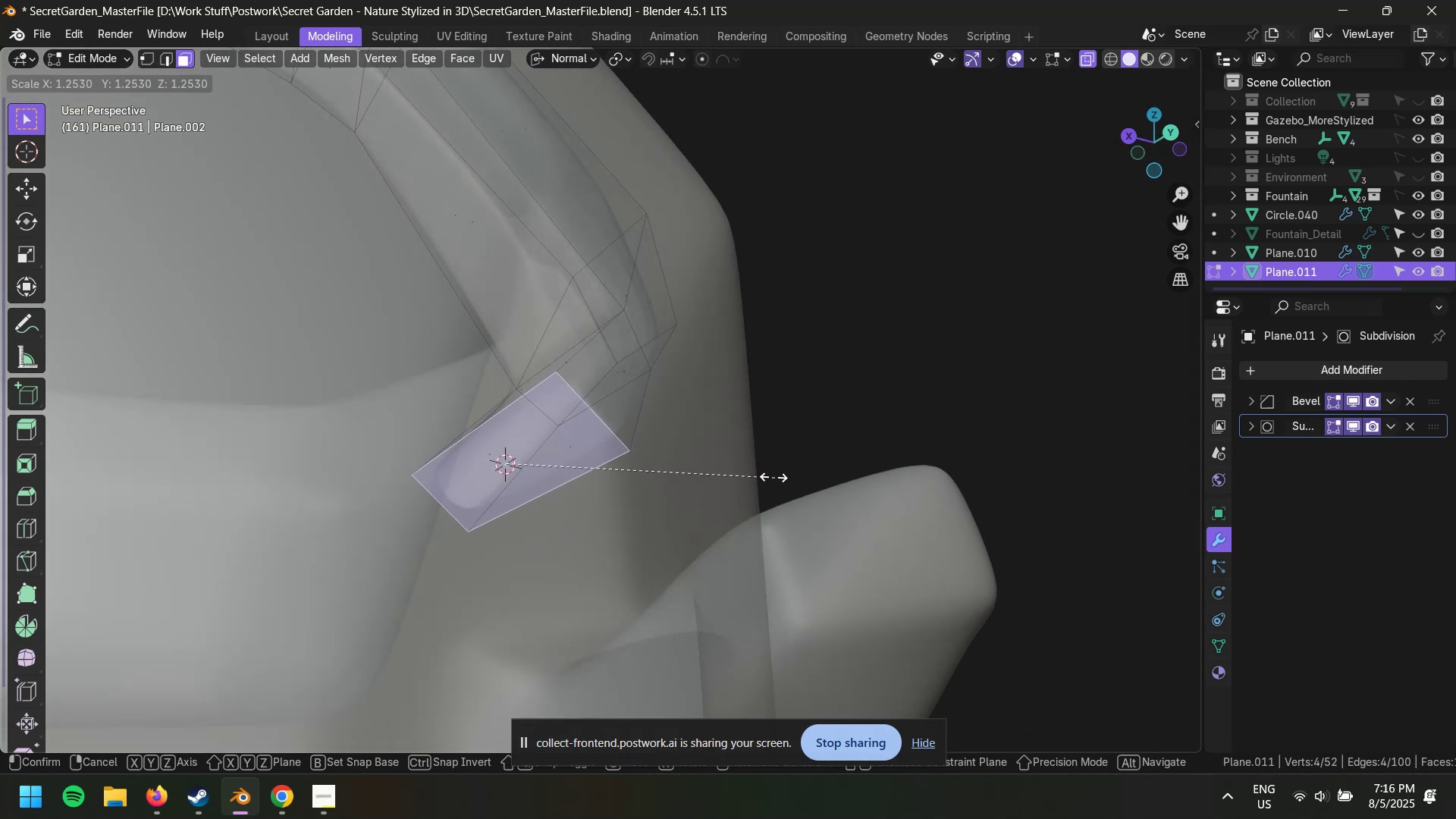 
left_click([765, 475])
 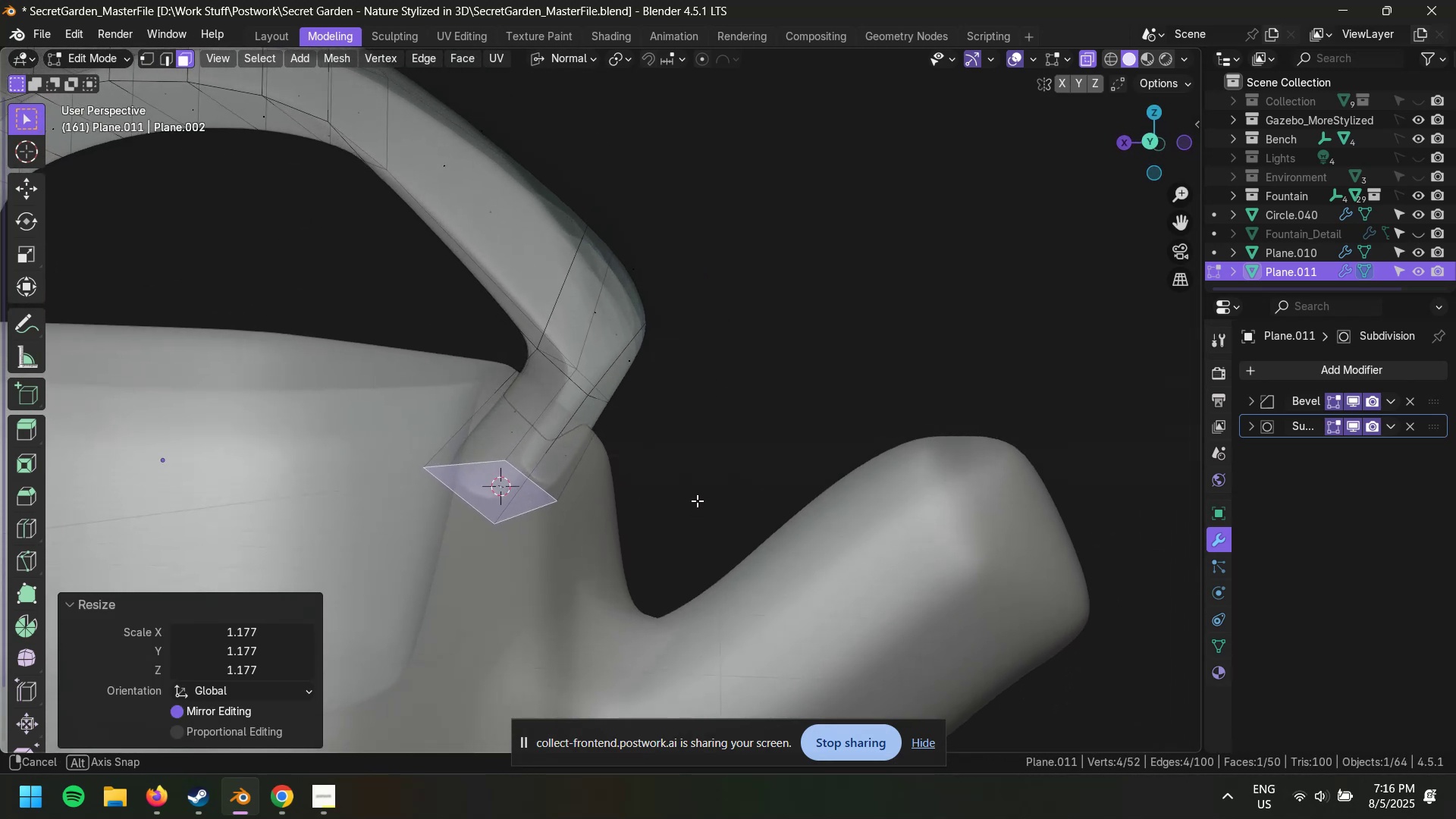 
key(S)
 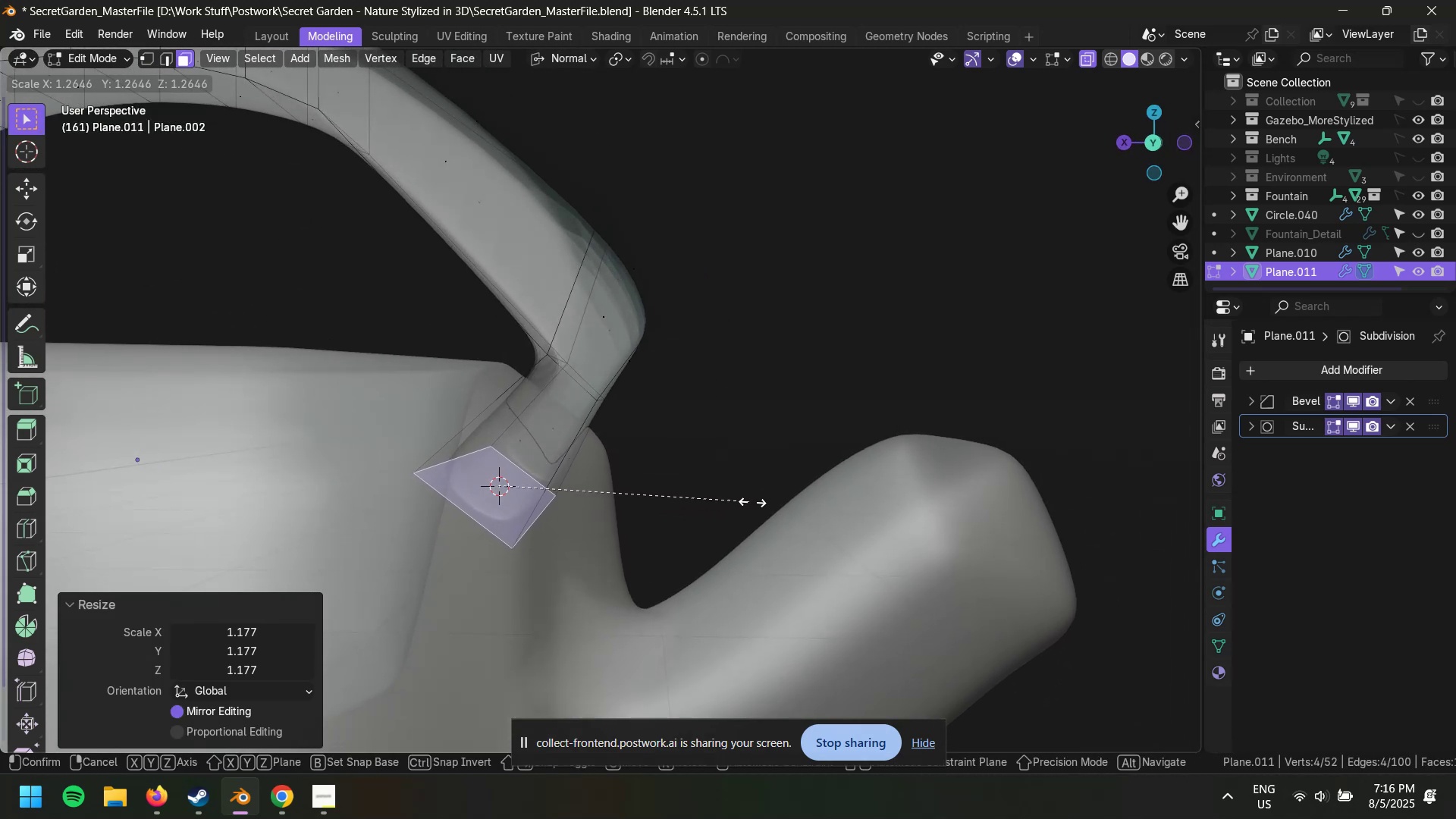 
left_click([758, 502])
 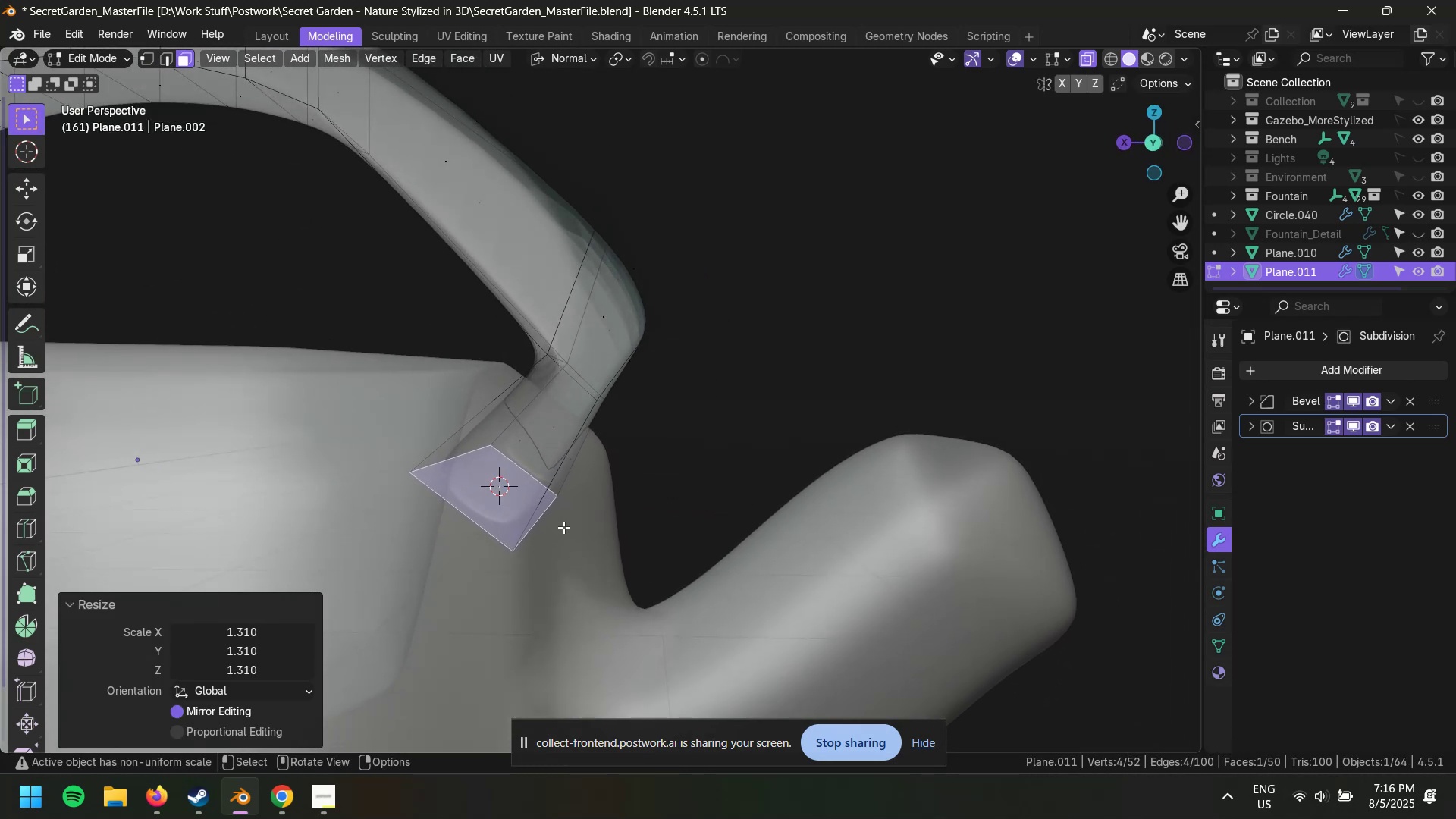 
key(2)
 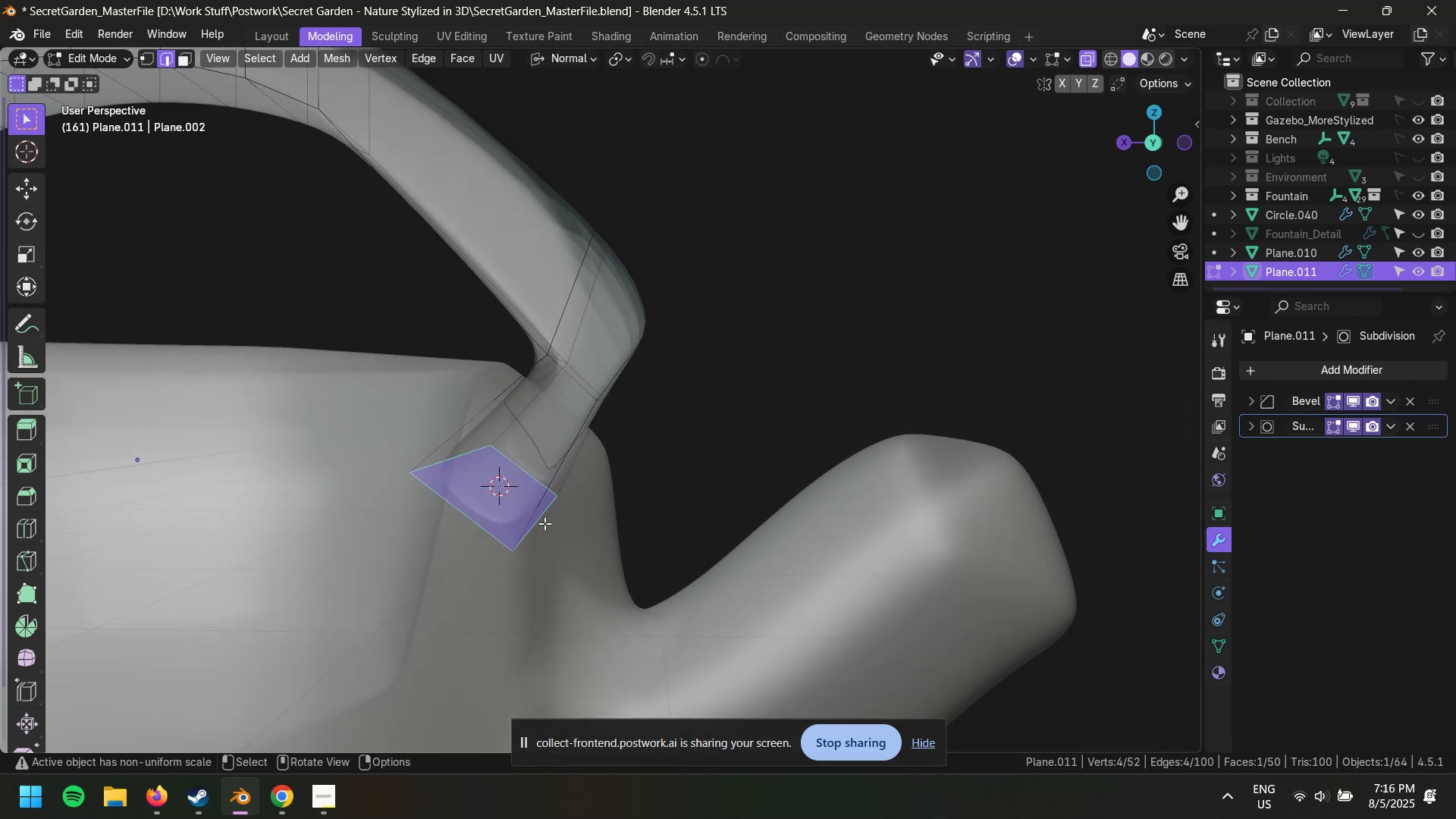 
left_click([544, 523])
 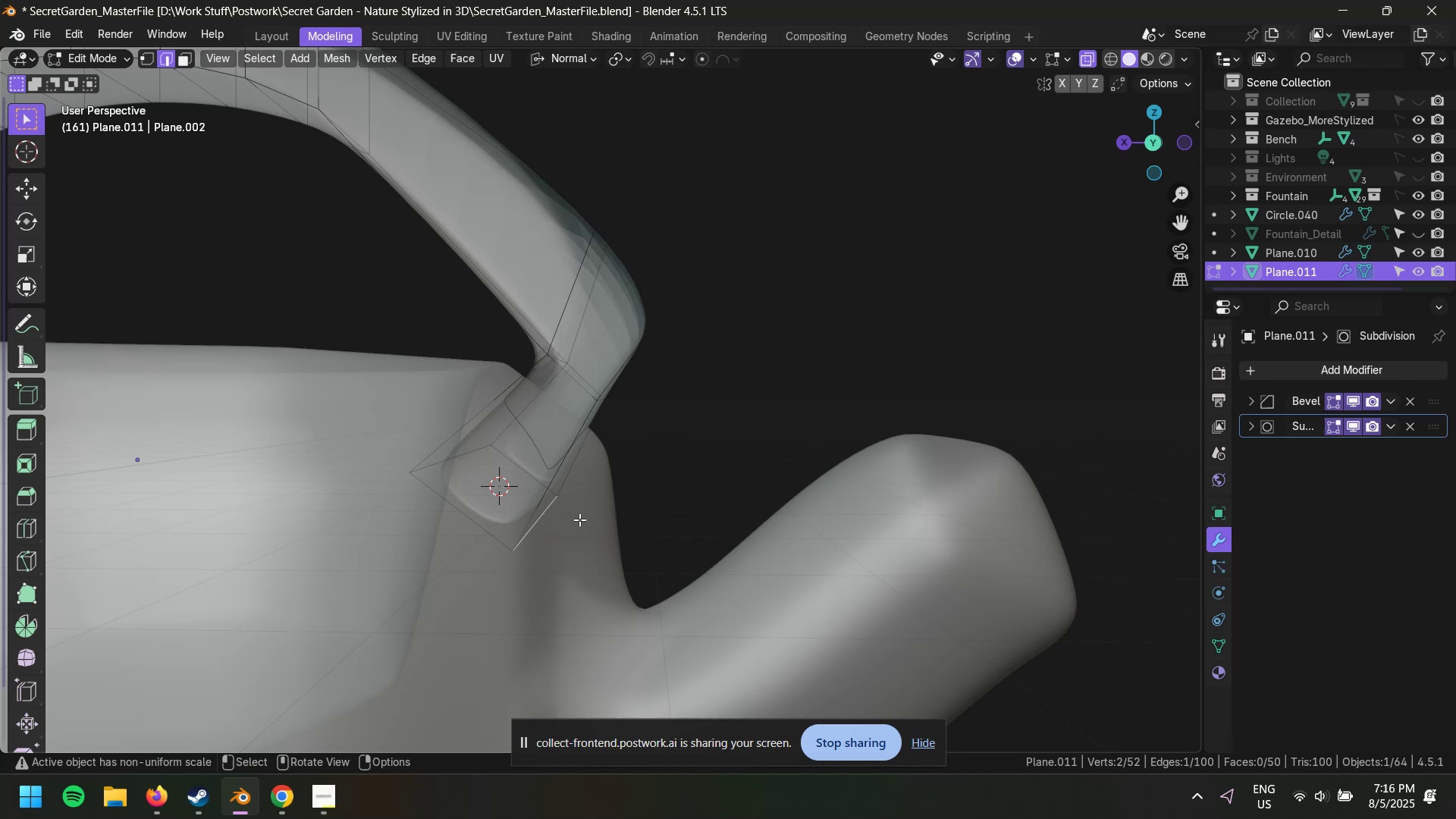 
type(gg)
key(Escape)
type(gxxy)
key(Escape)
type(gy)
key(Escape)
type(1)
 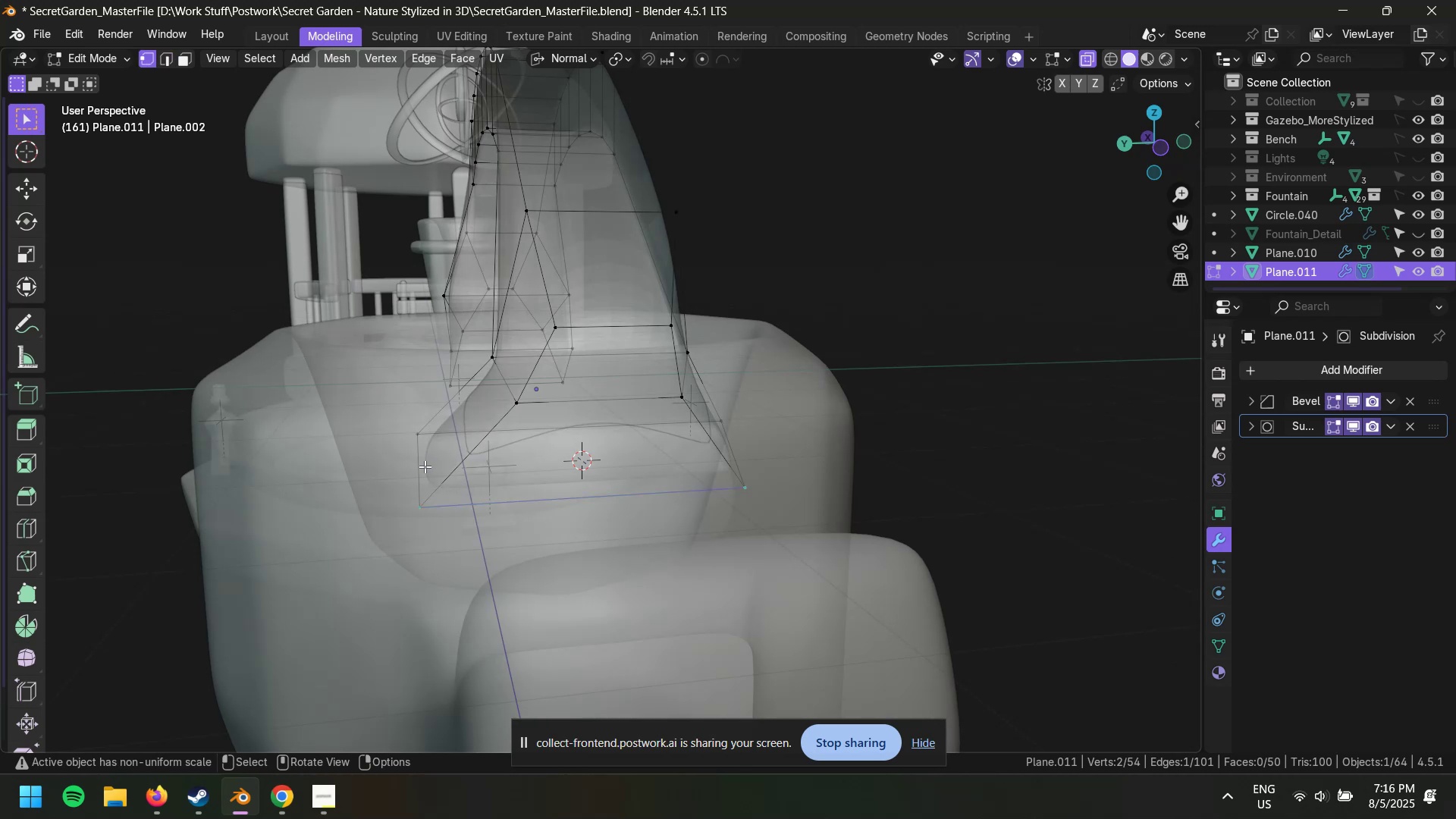 
left_click([420, 472])
 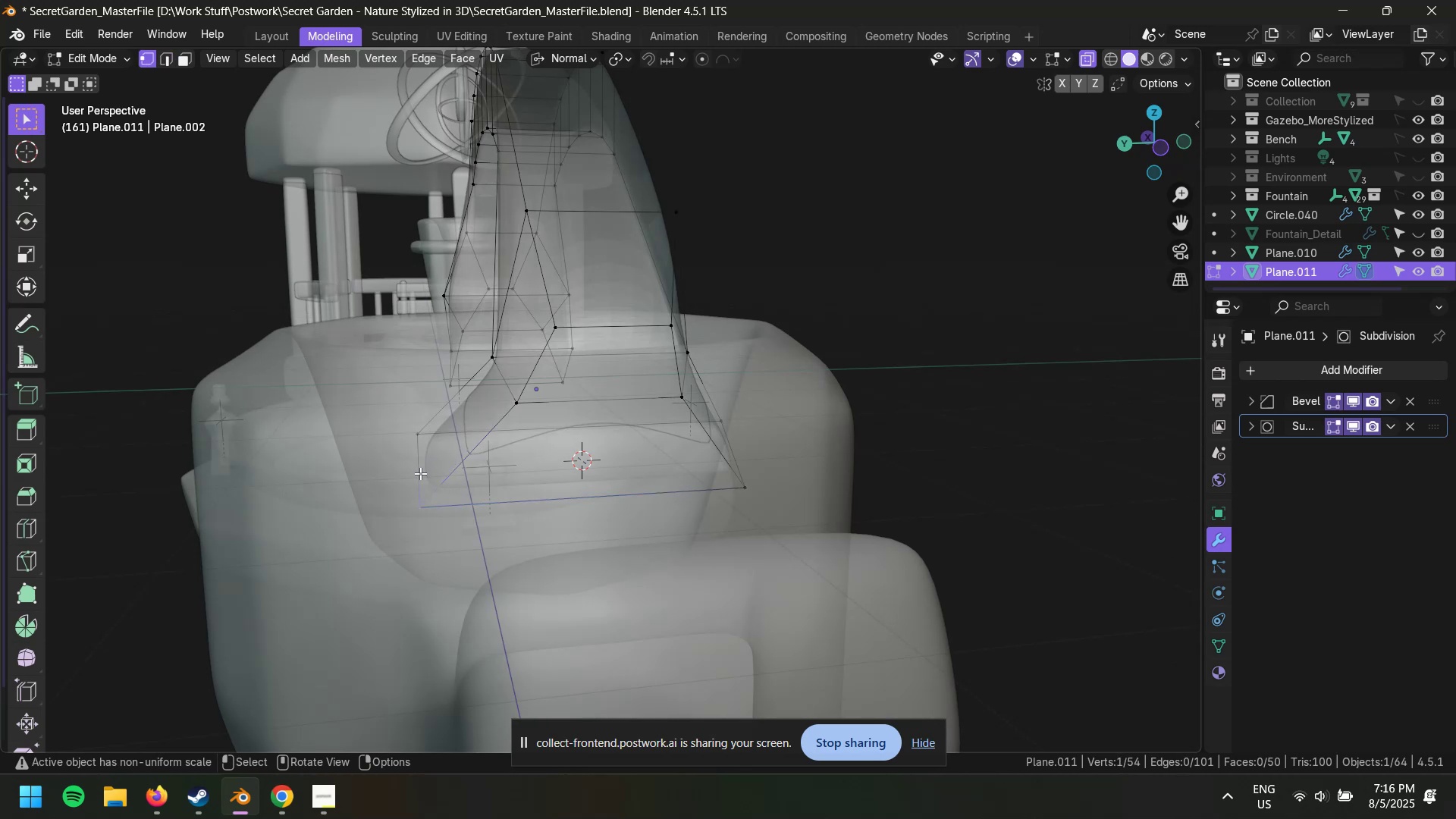 
key(2)
 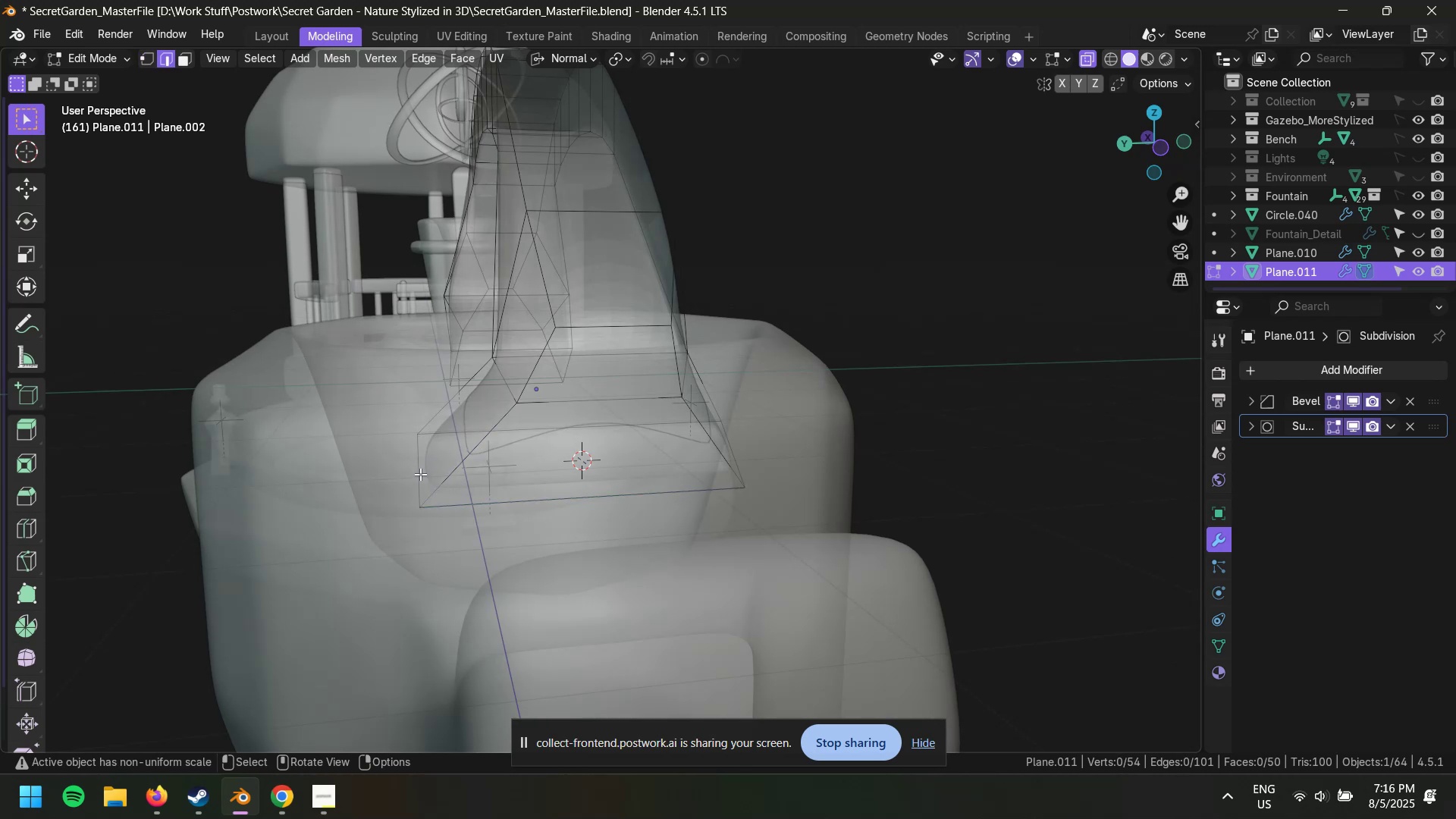 
left_click([420, 474])
 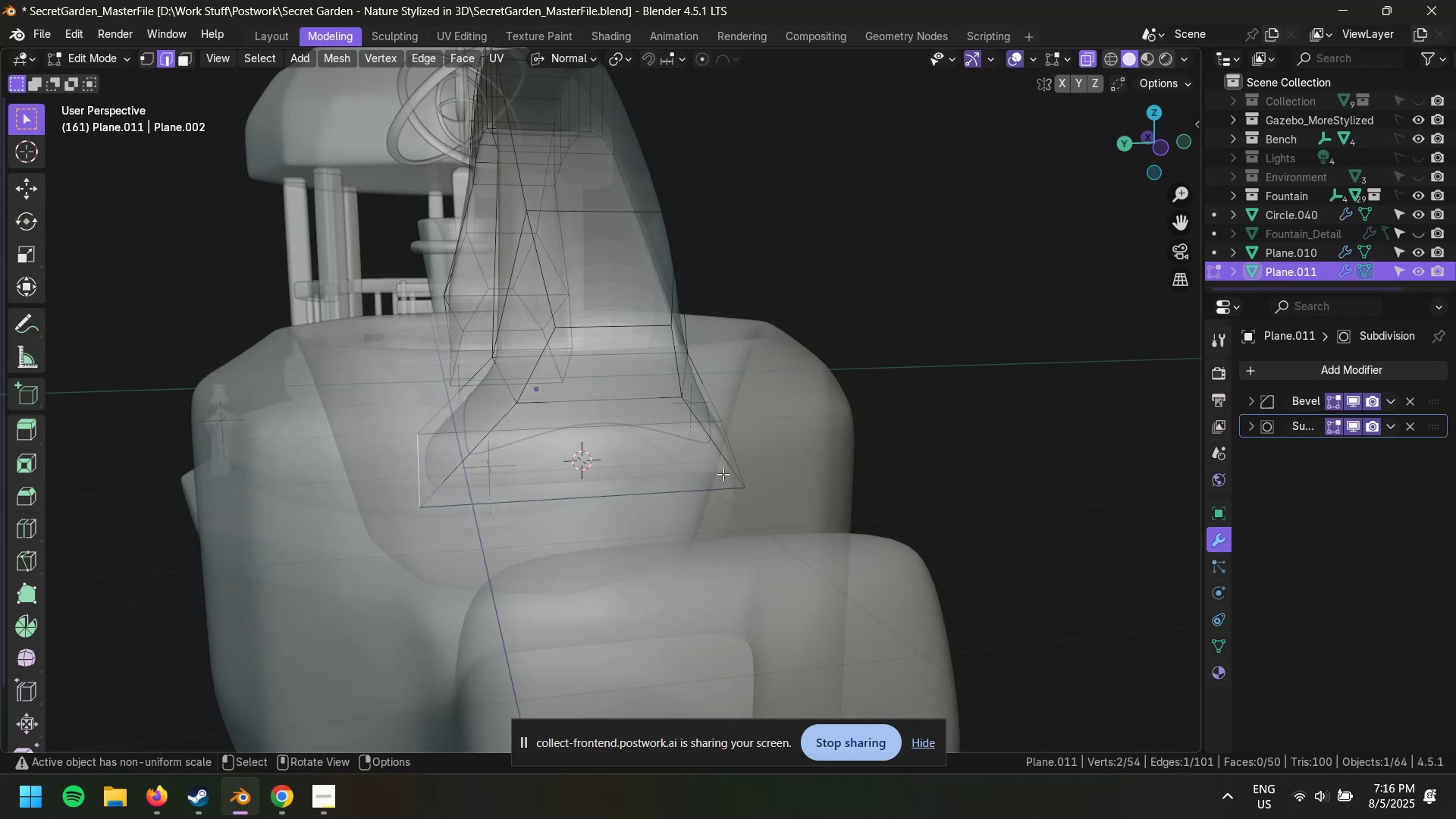 
hold_key(key=ShiftLeft, duration=0.38)
left_click([726, 466])
 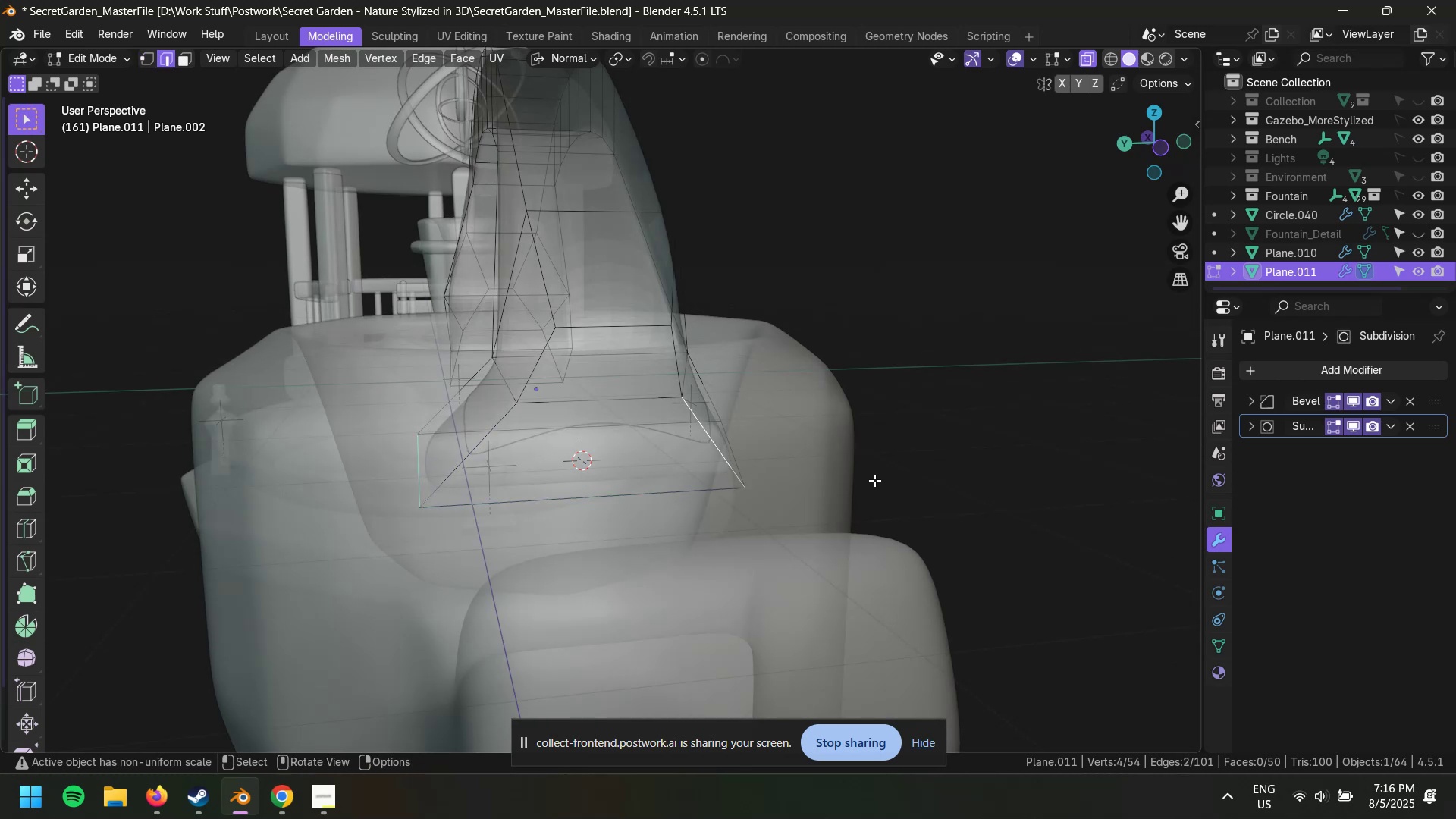 
key(S)
 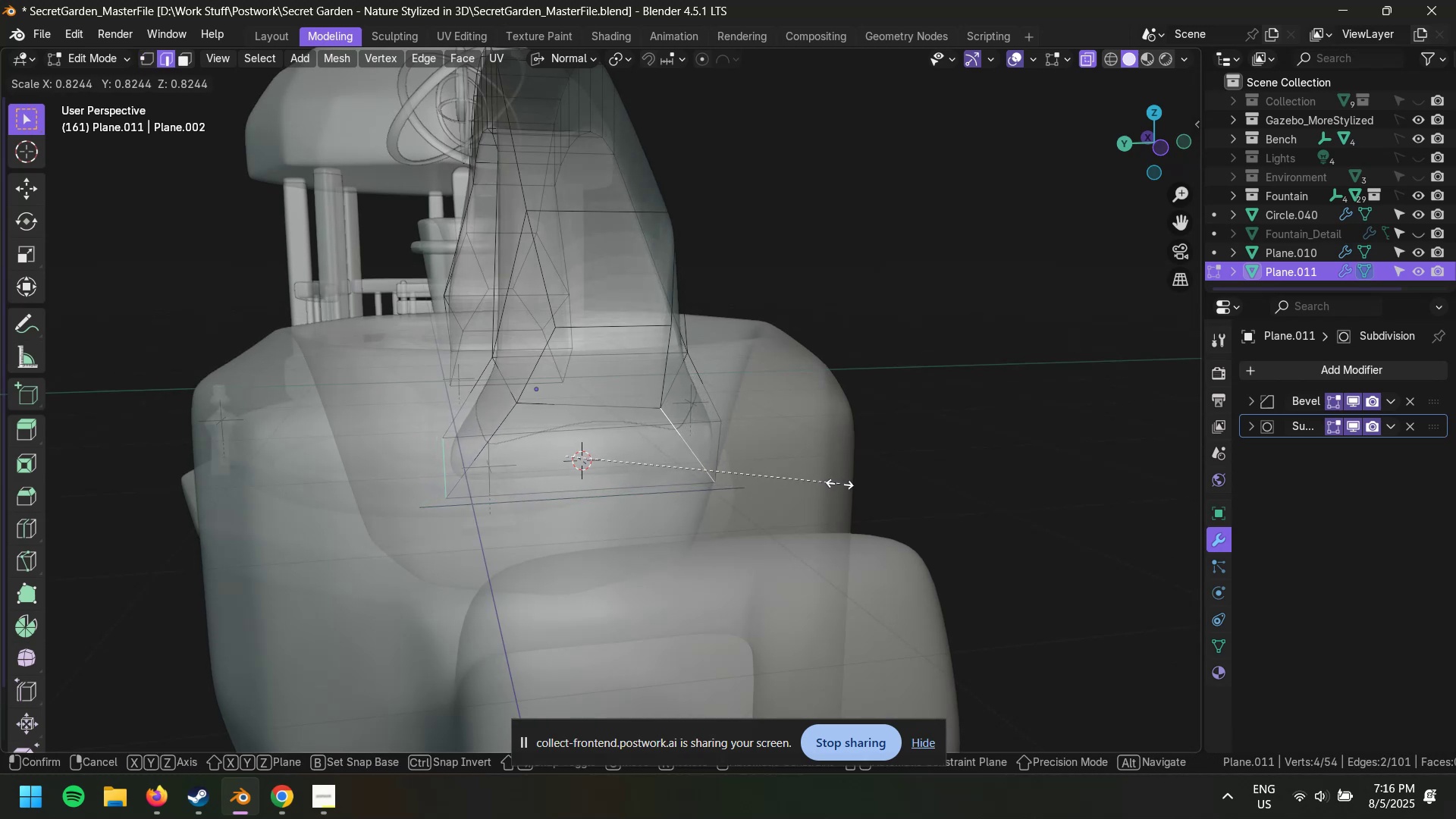 
key(Escape)
 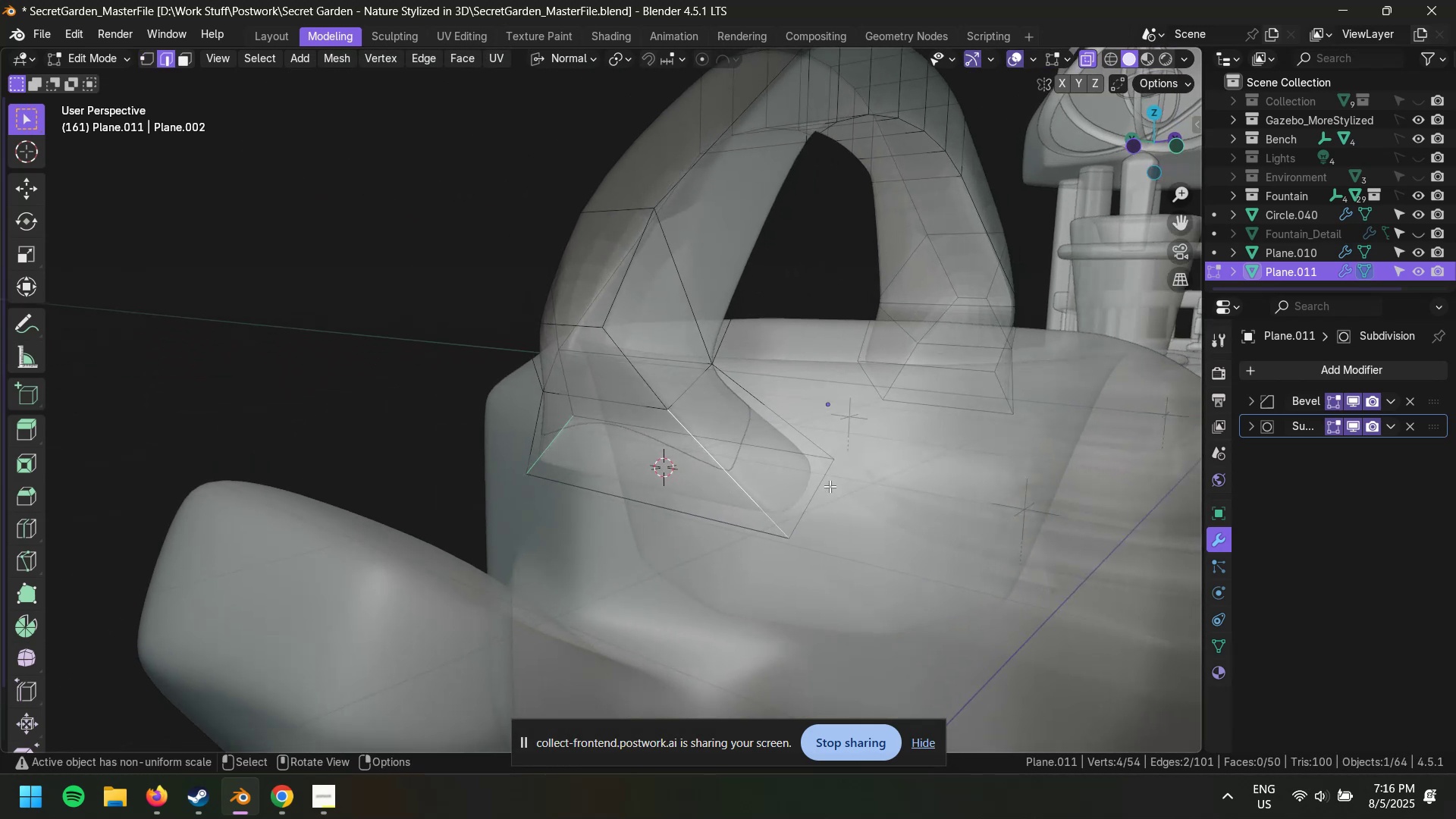 
left_click([819, 491])
 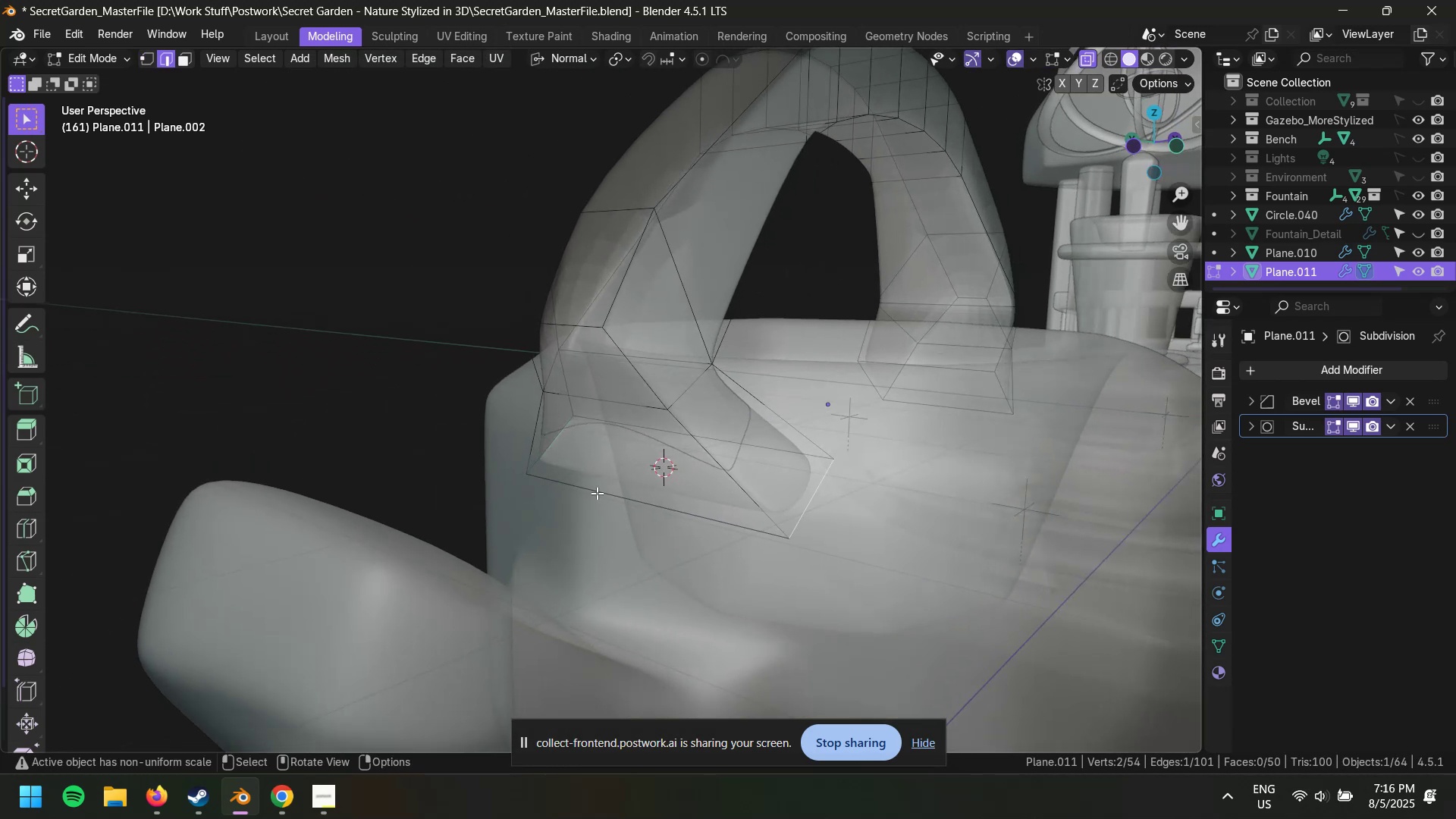 
hold_key(key=ShiftLeft, duration=0.5)
 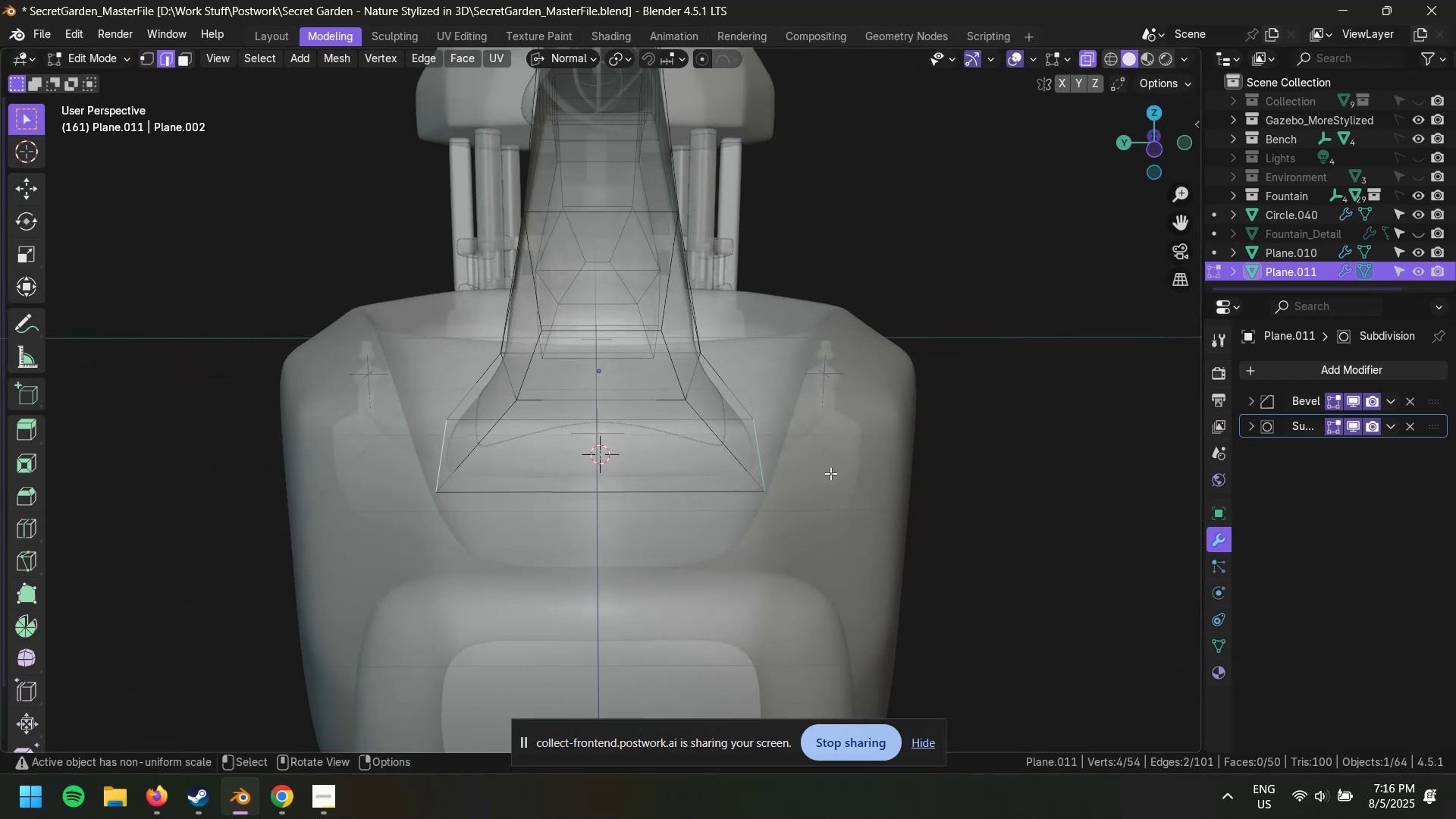 
key(S)
 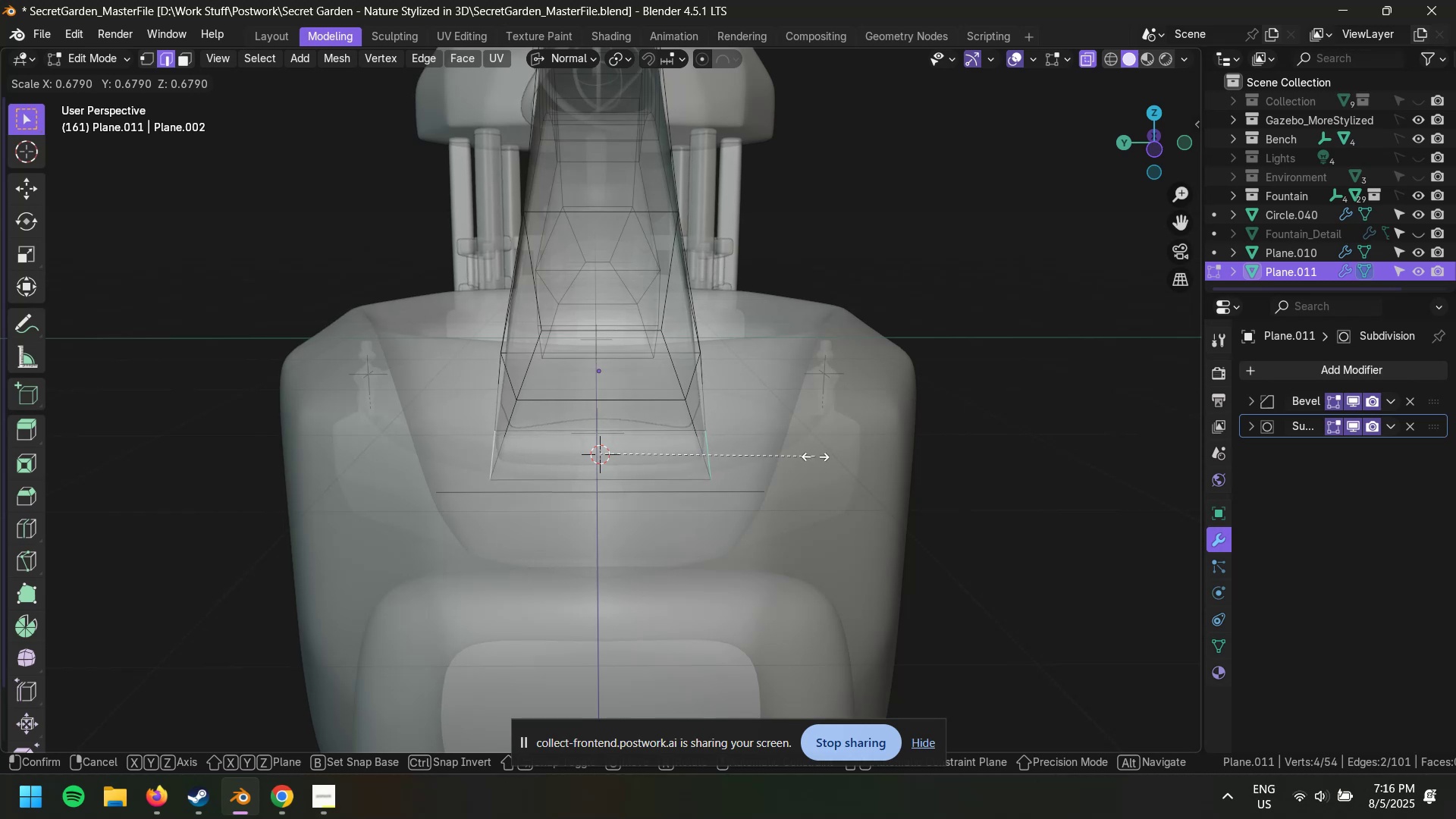 
wait(5.68)
 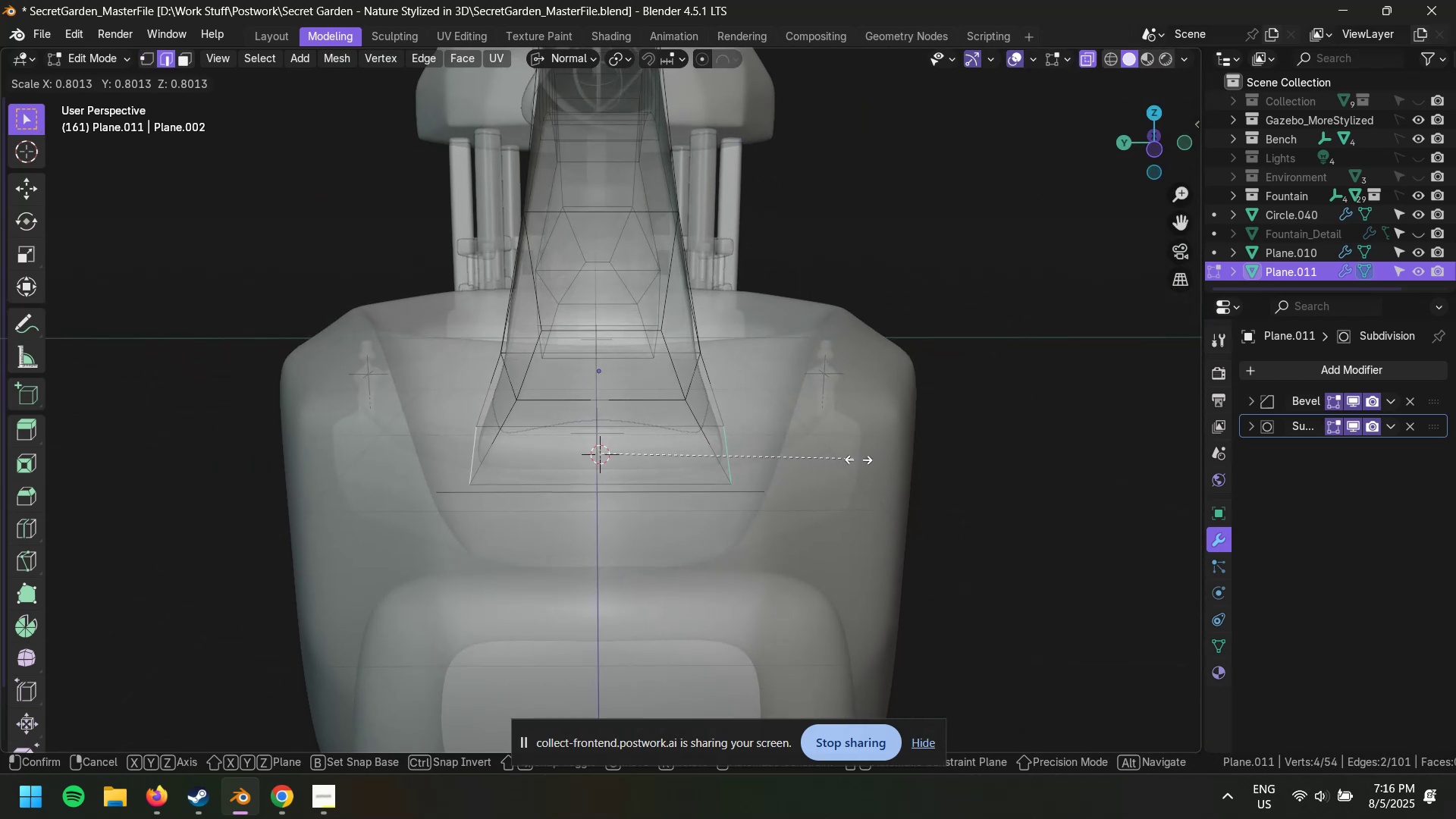 
double_click([958, 514])
 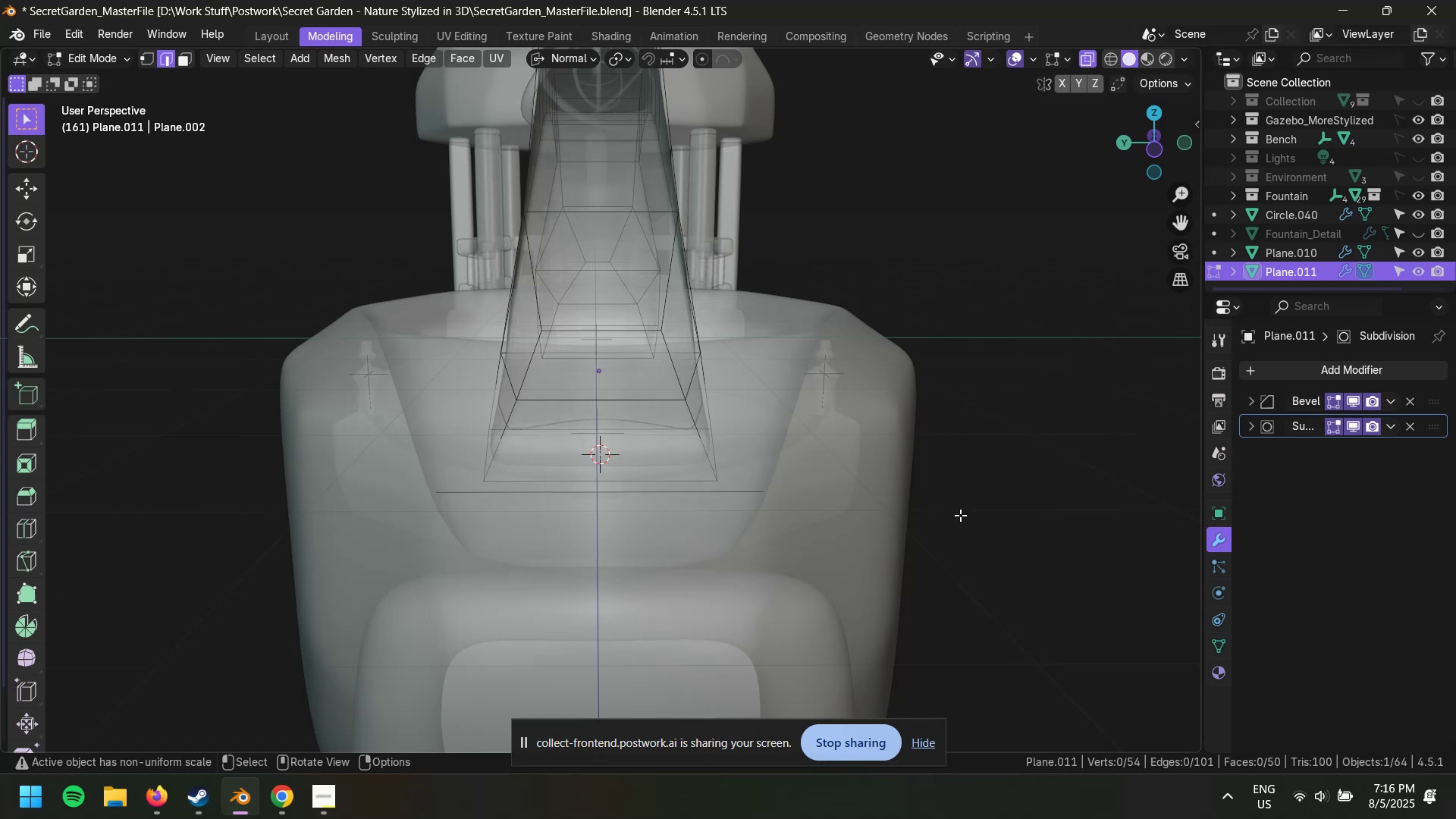 
key(Alt+AltLeft)
 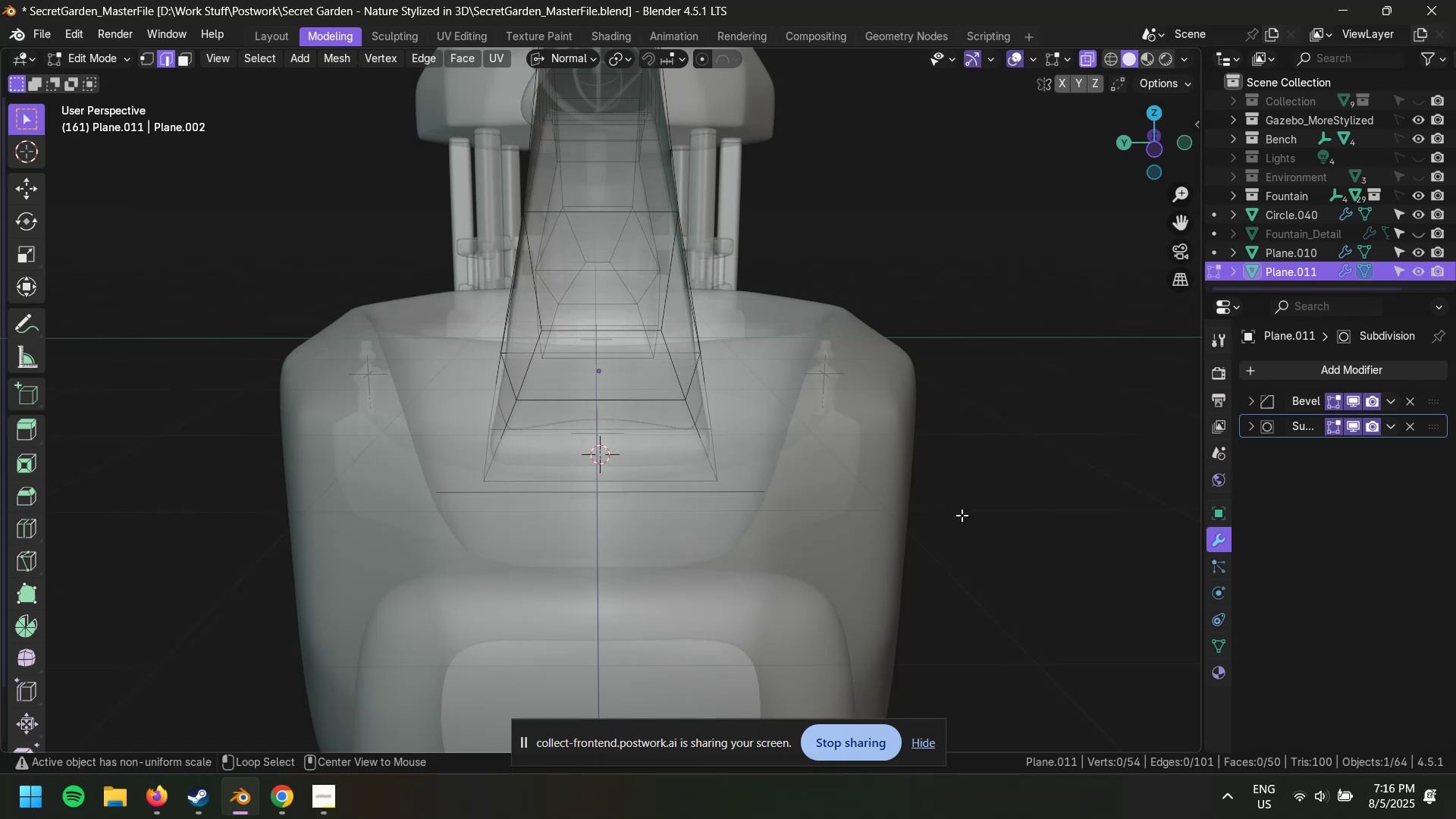 
key(Alt+Z)
 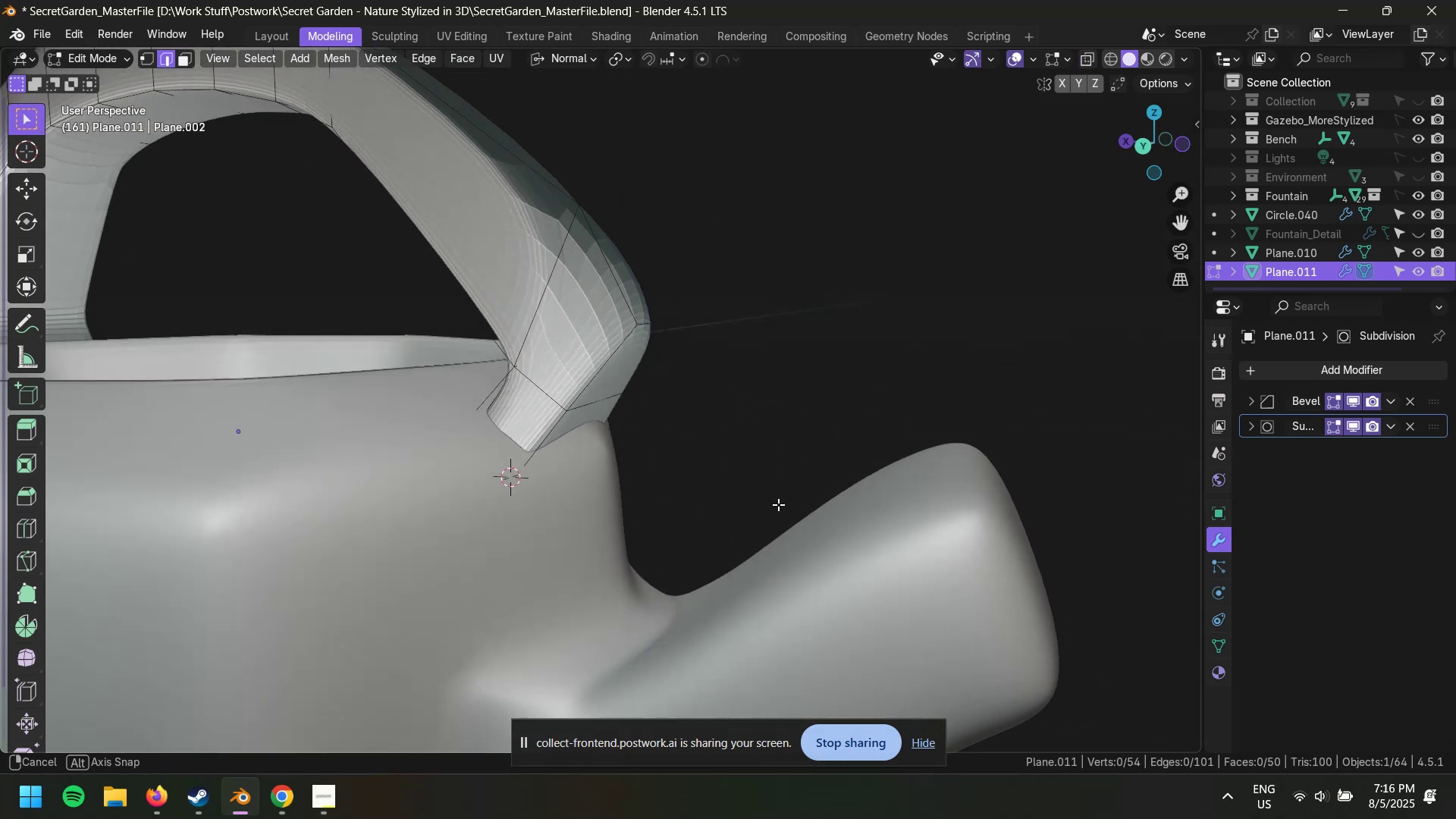 
scroll: coordinate [755, 494], scroll_direction: down, amount: 4.0
 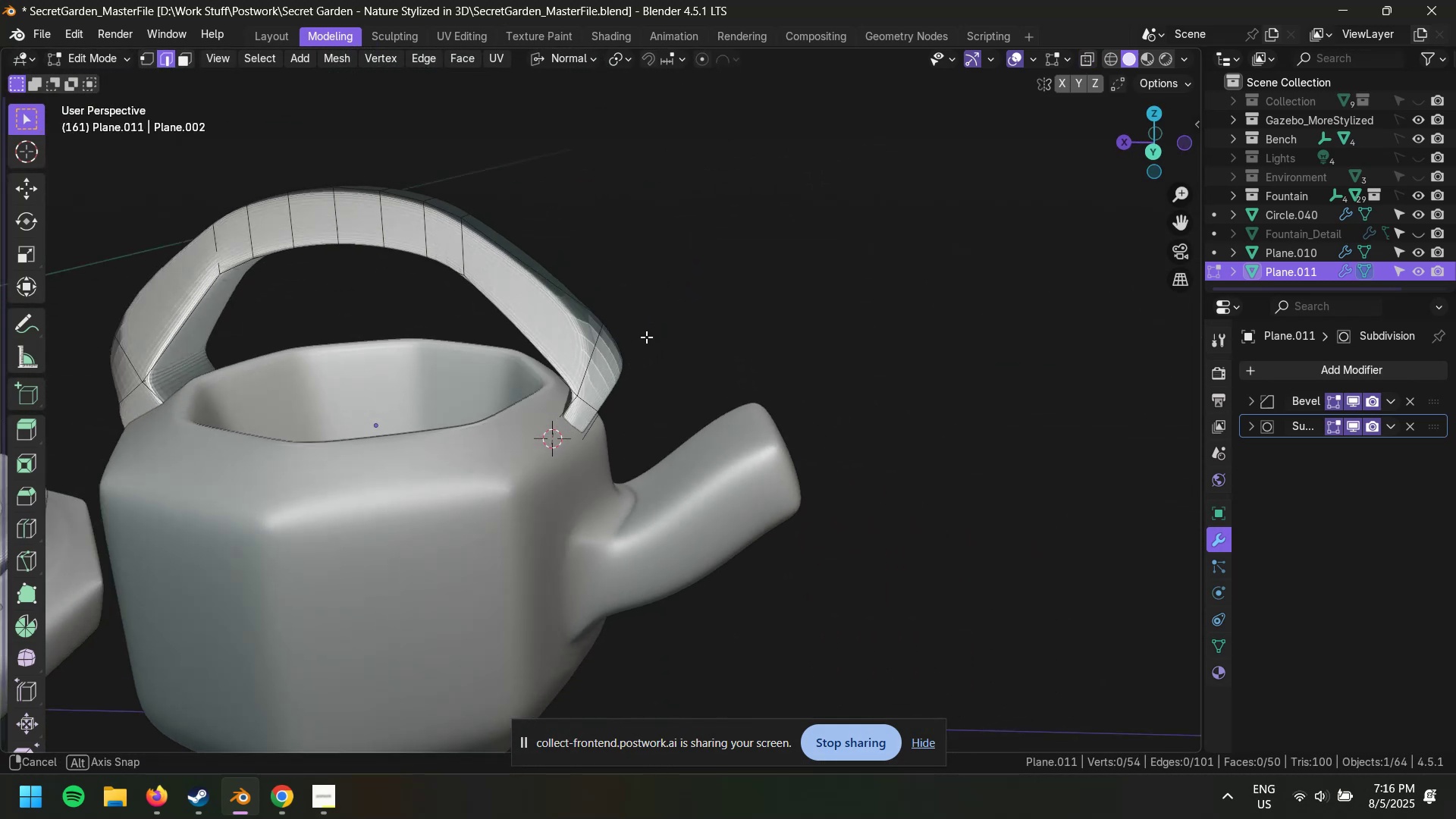 
hold_key(key=ShiftLeft, duration=0.78)
 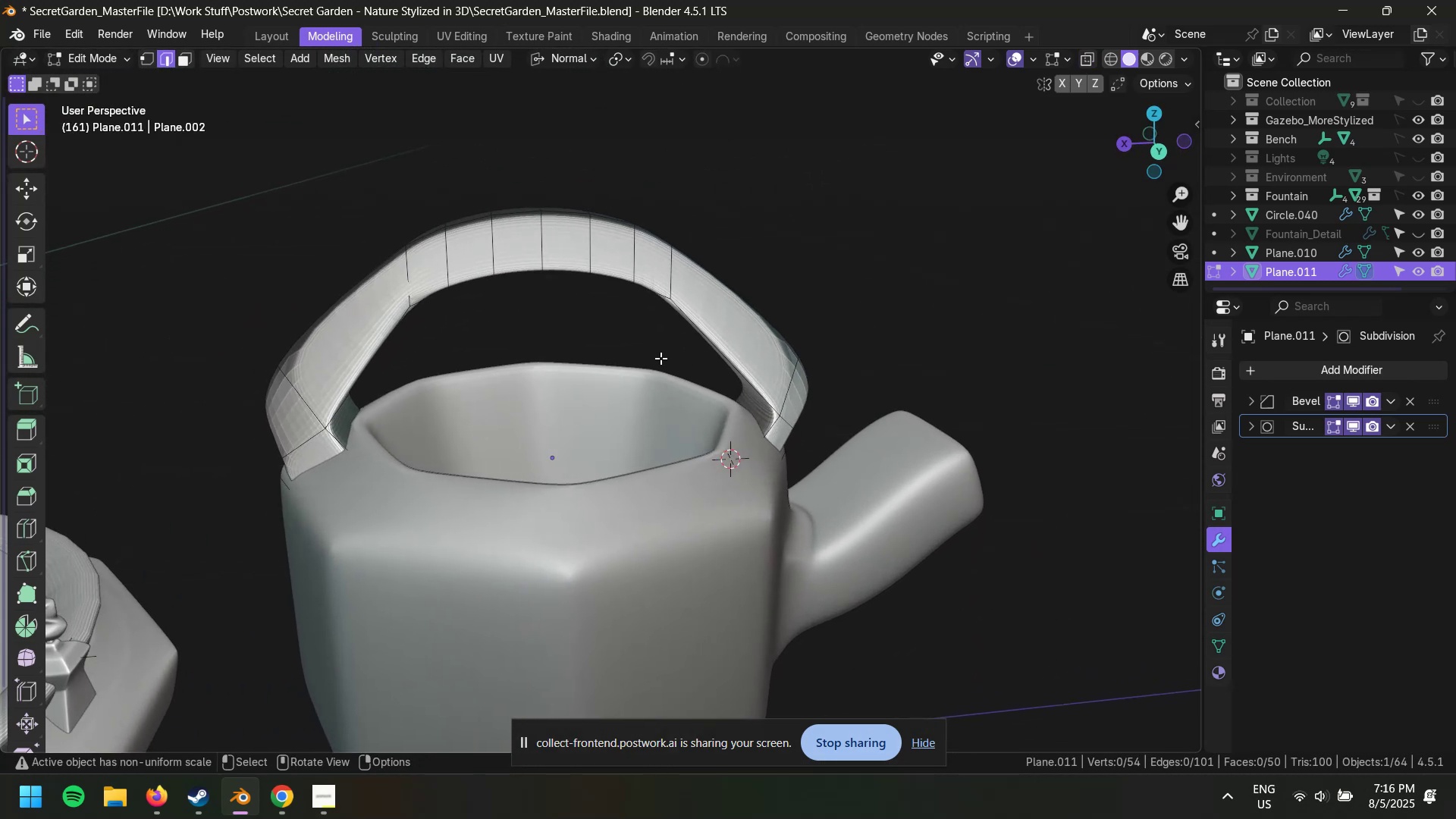 
scroll: coordinate [688, 359], scroll_direction: up, amount: 2.0
 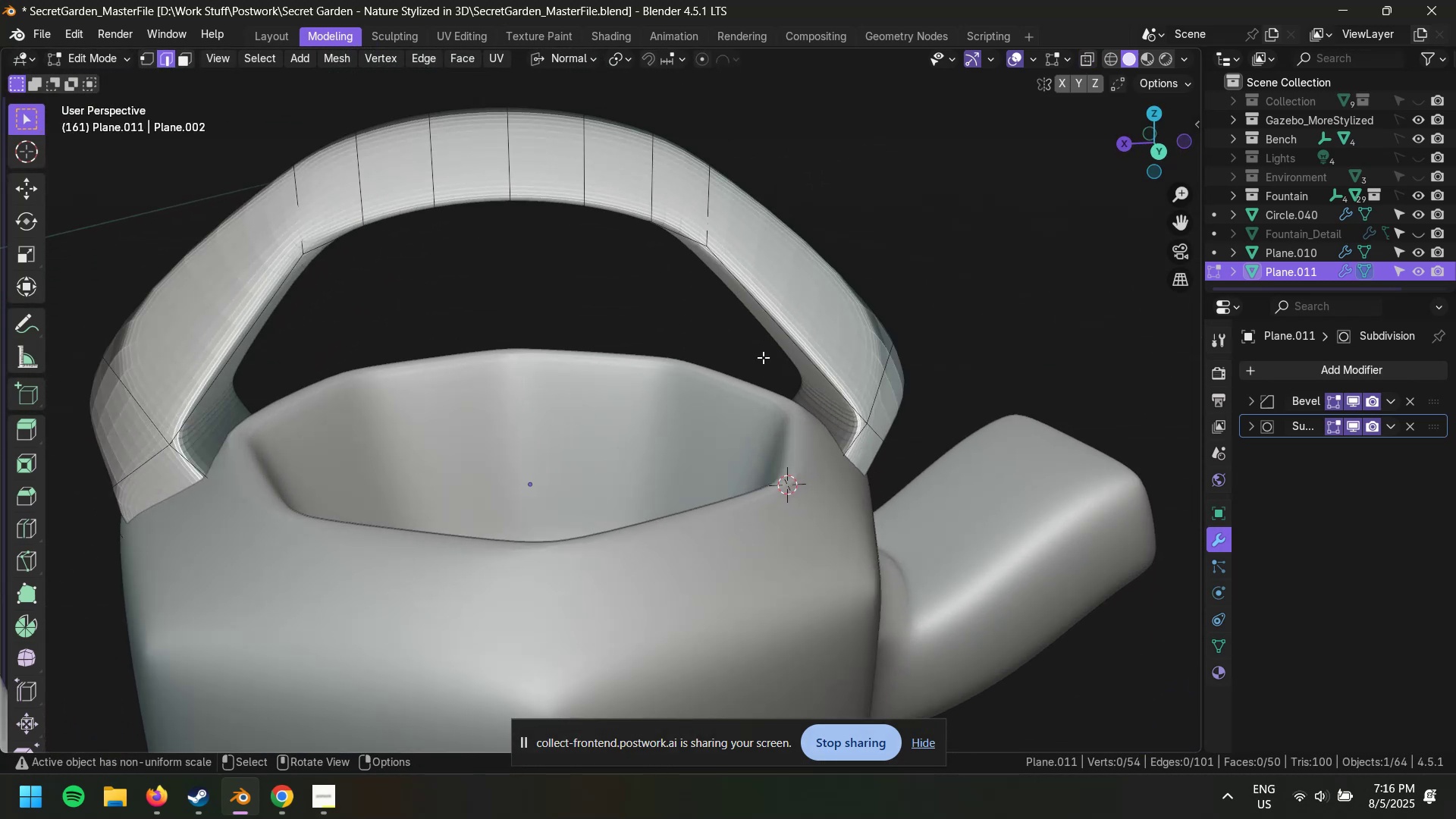 
hold_key(key=ShiftLeft, duration=0.48)
 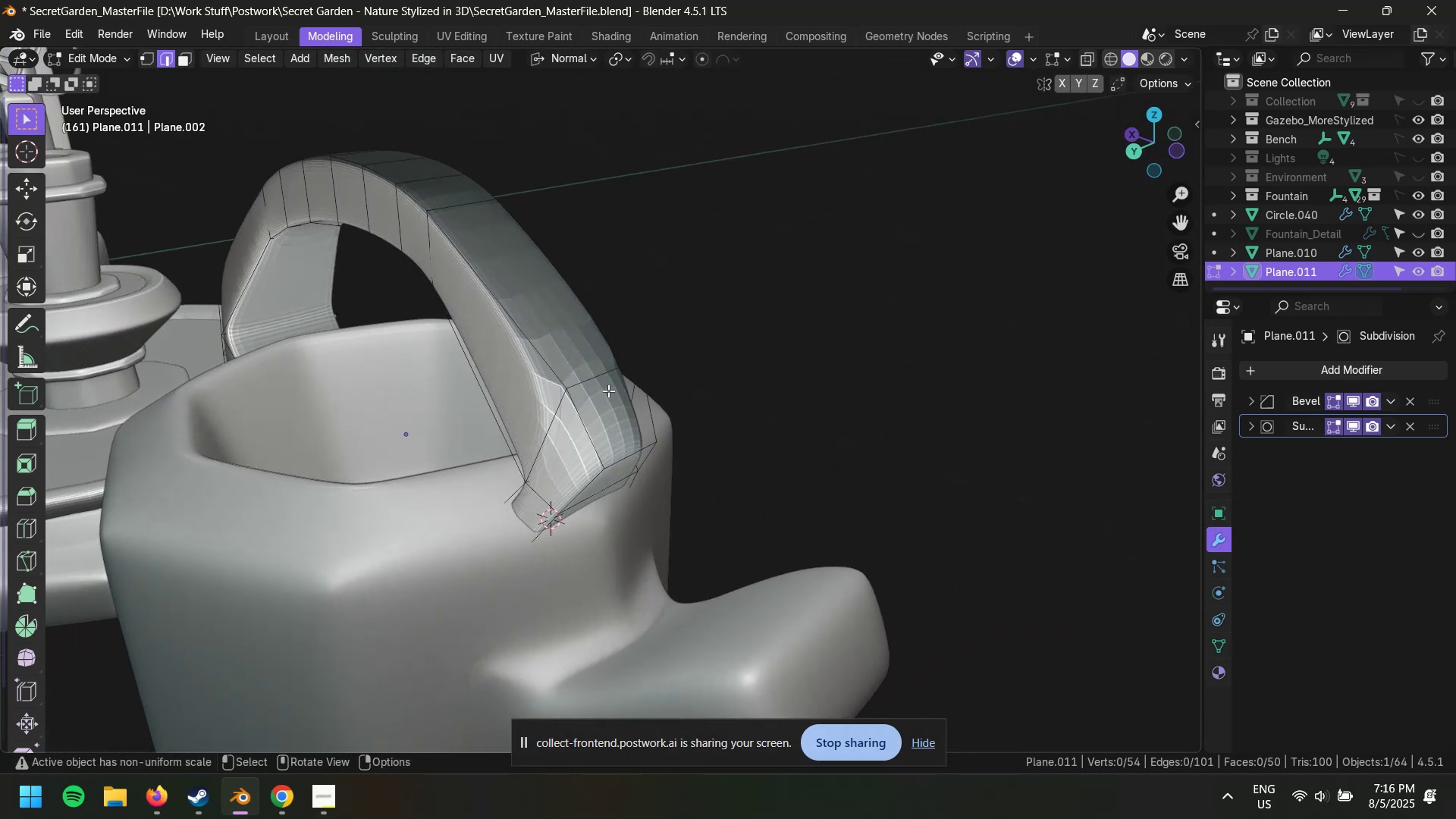 
left_click([601, 380])
 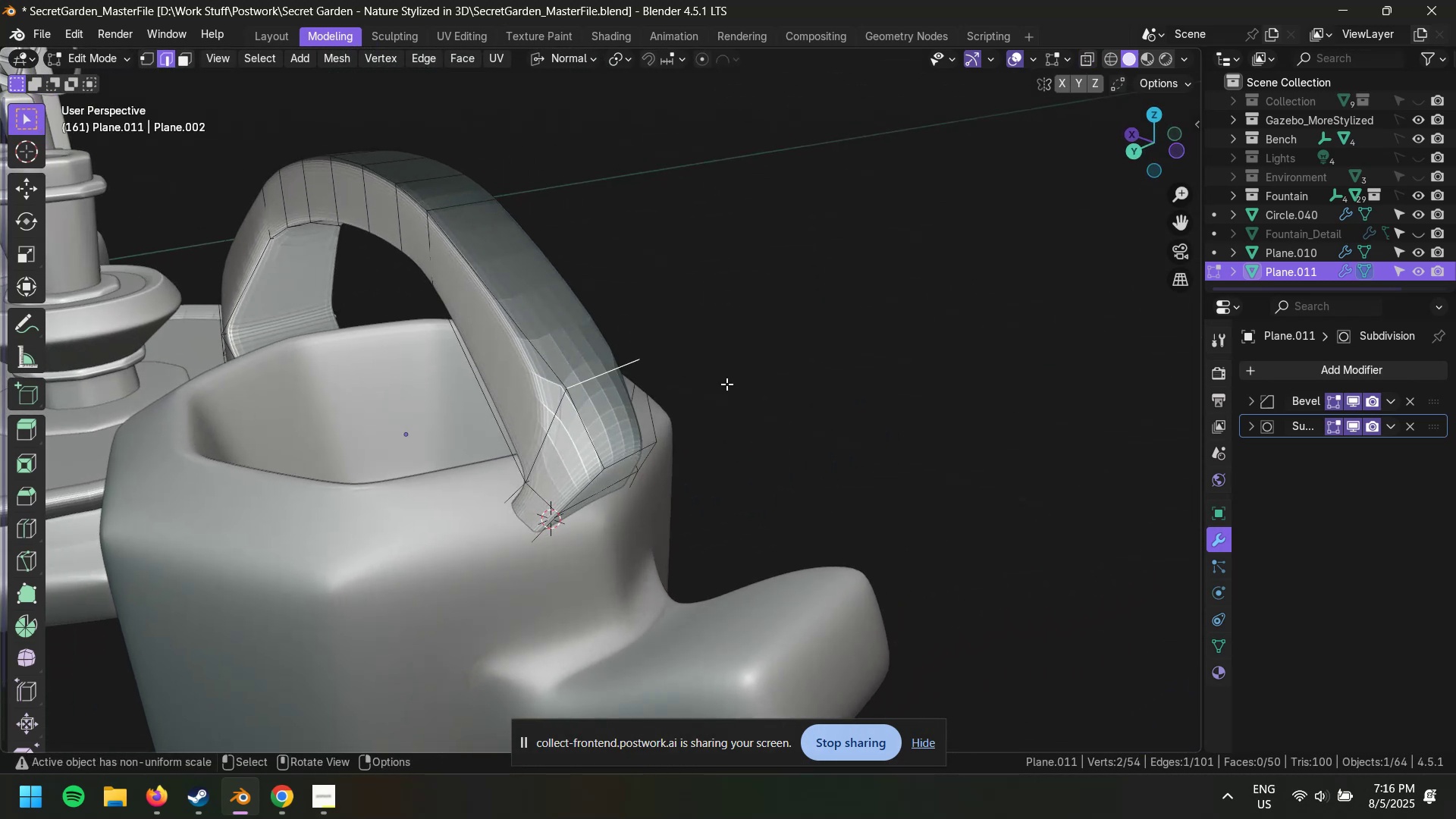 
type(gzz)
key(Escape)
type(gggg)
 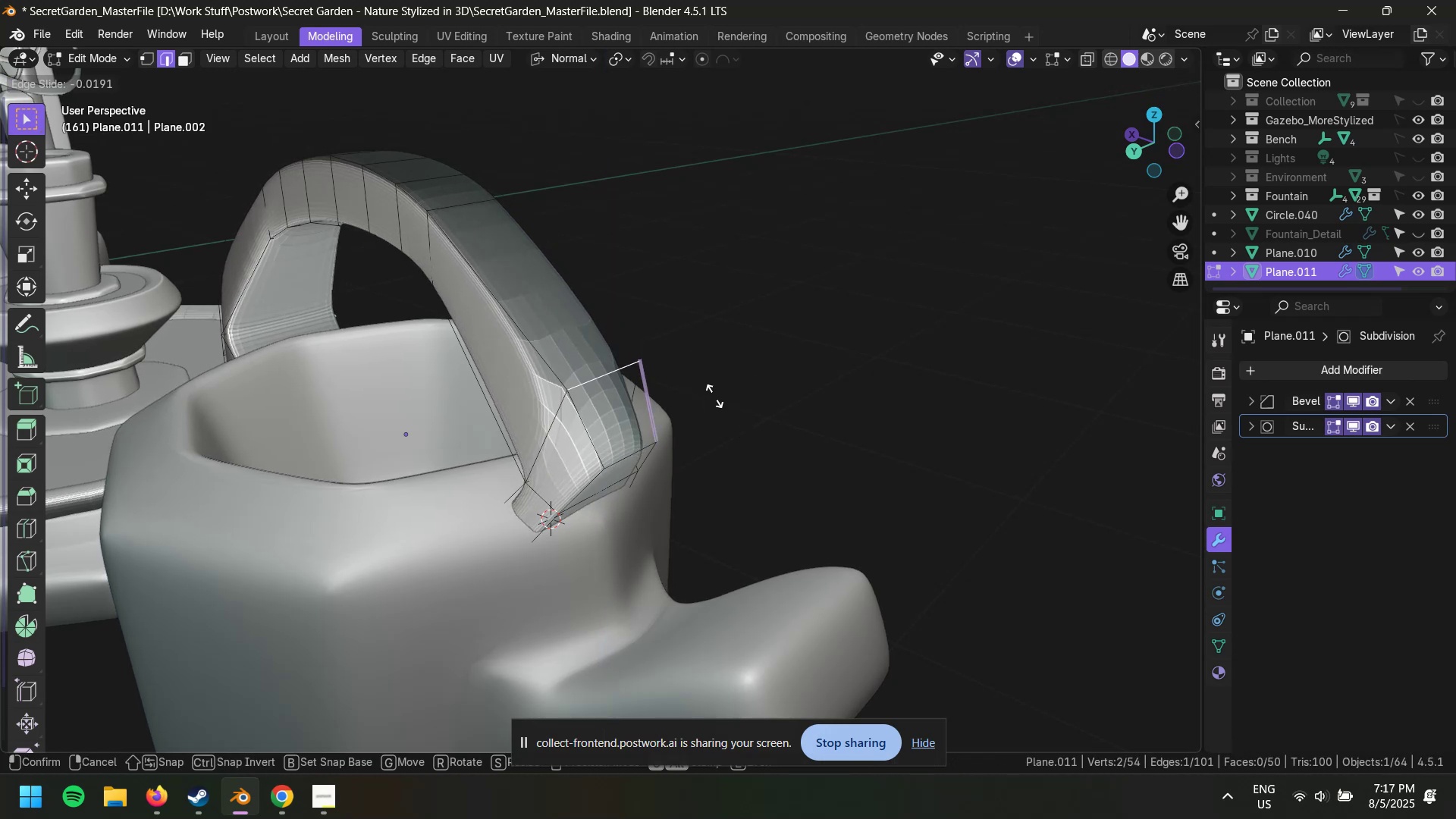 
wait(6.85)
 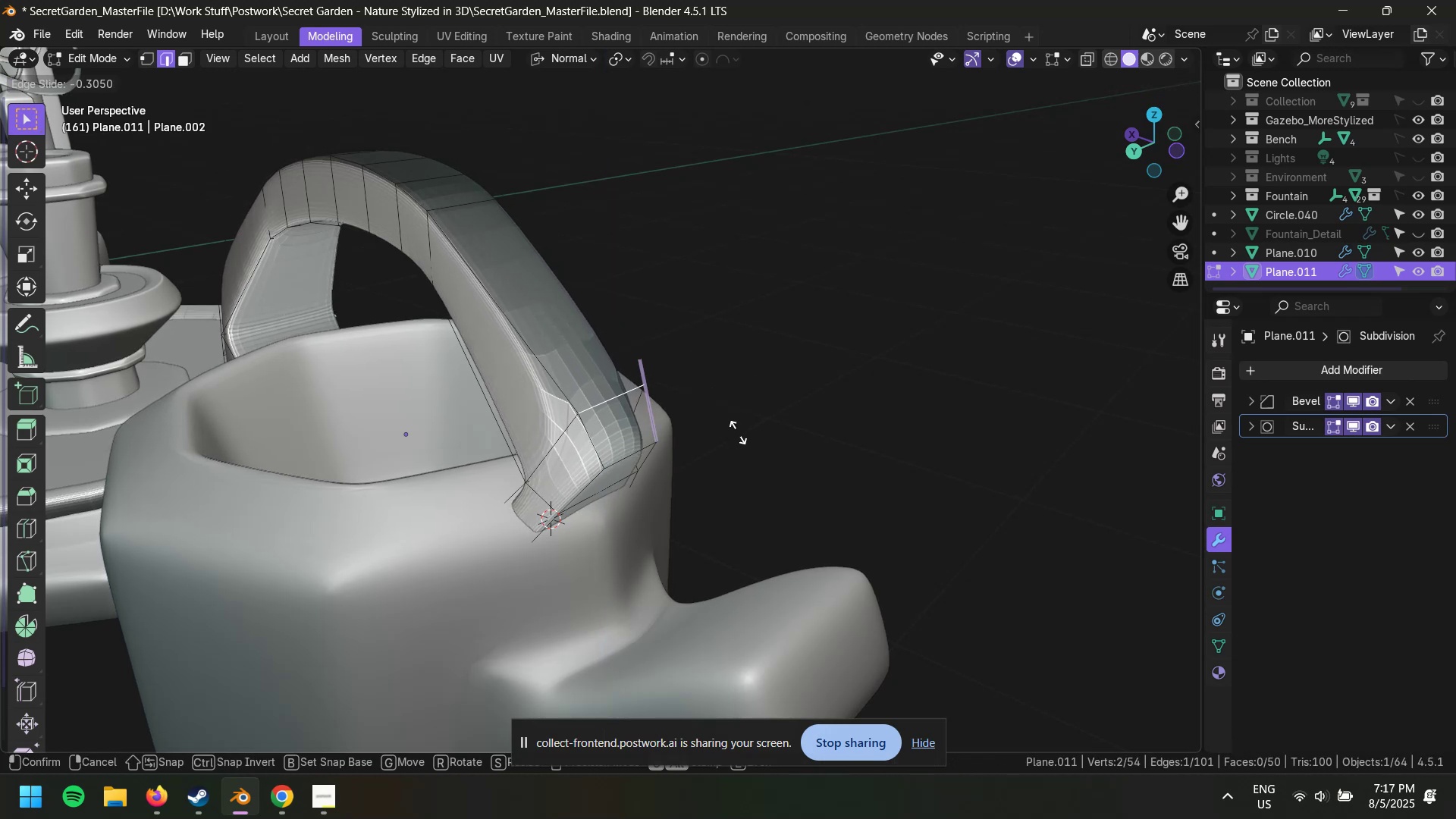 
double_click([828, 416])
 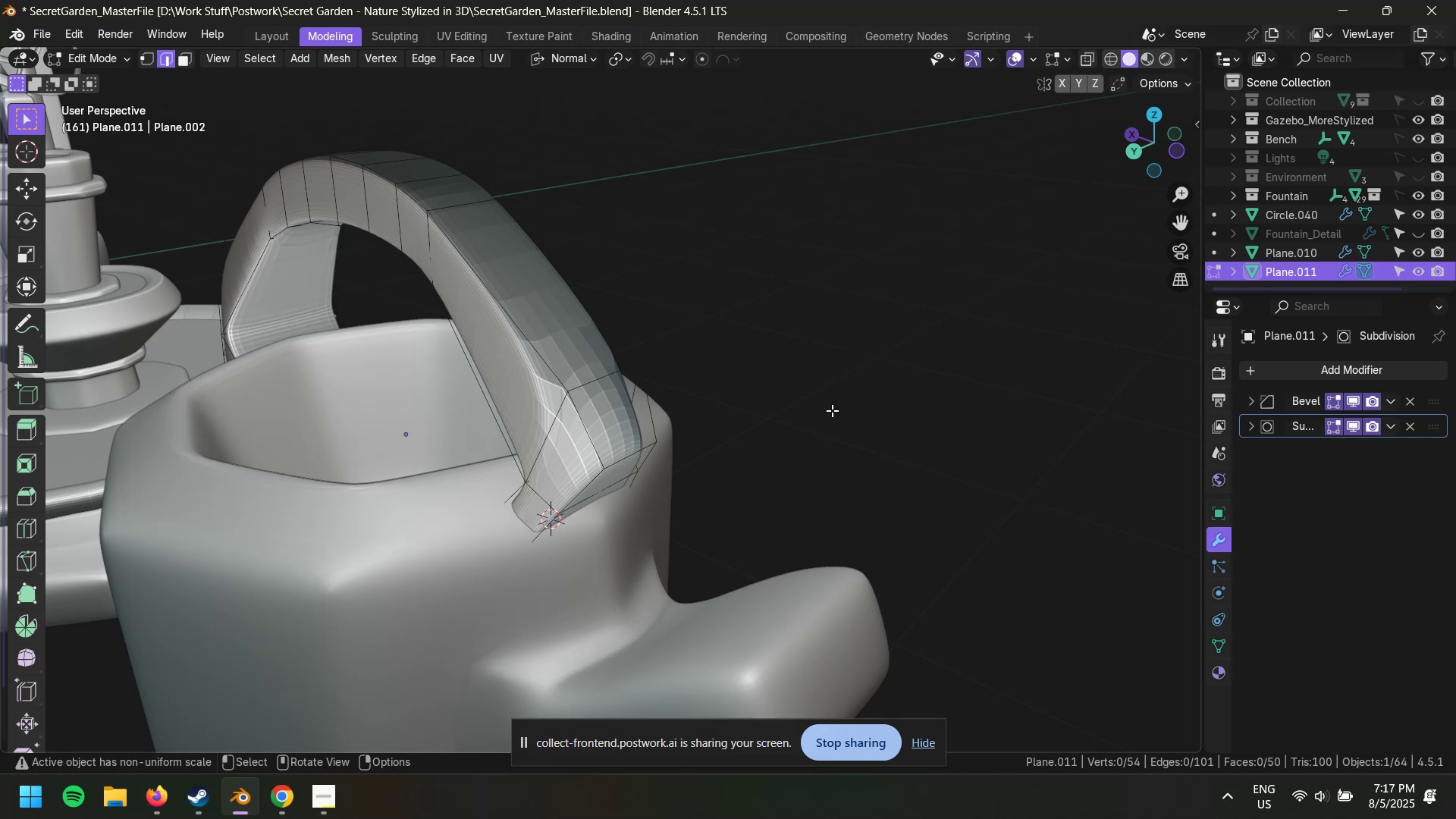 
wait(15.41)
 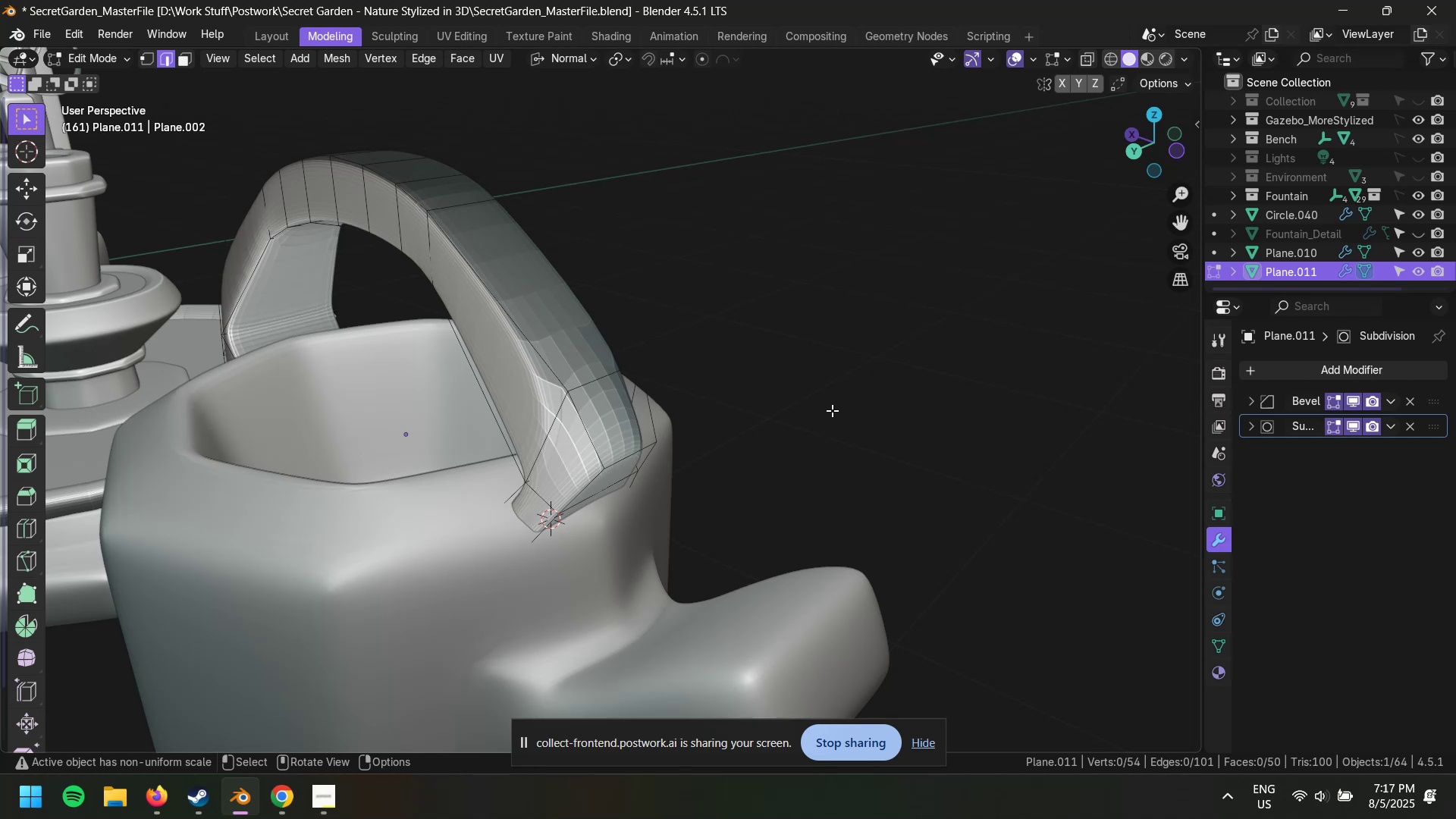 
scroll: coordinate [711, 468], scroll_direction: up, amount: 3.0
 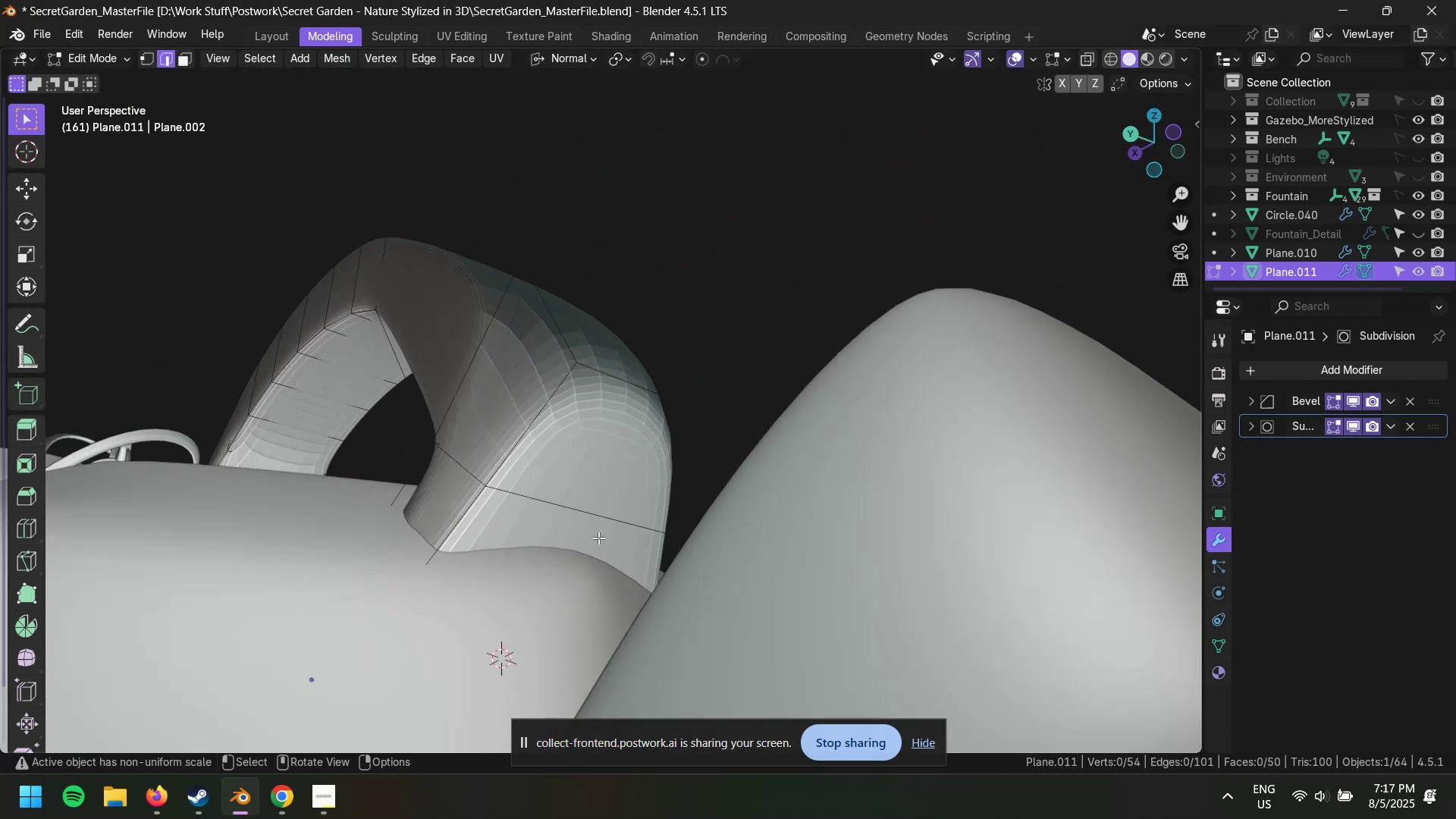 
left_click([600, 522])
 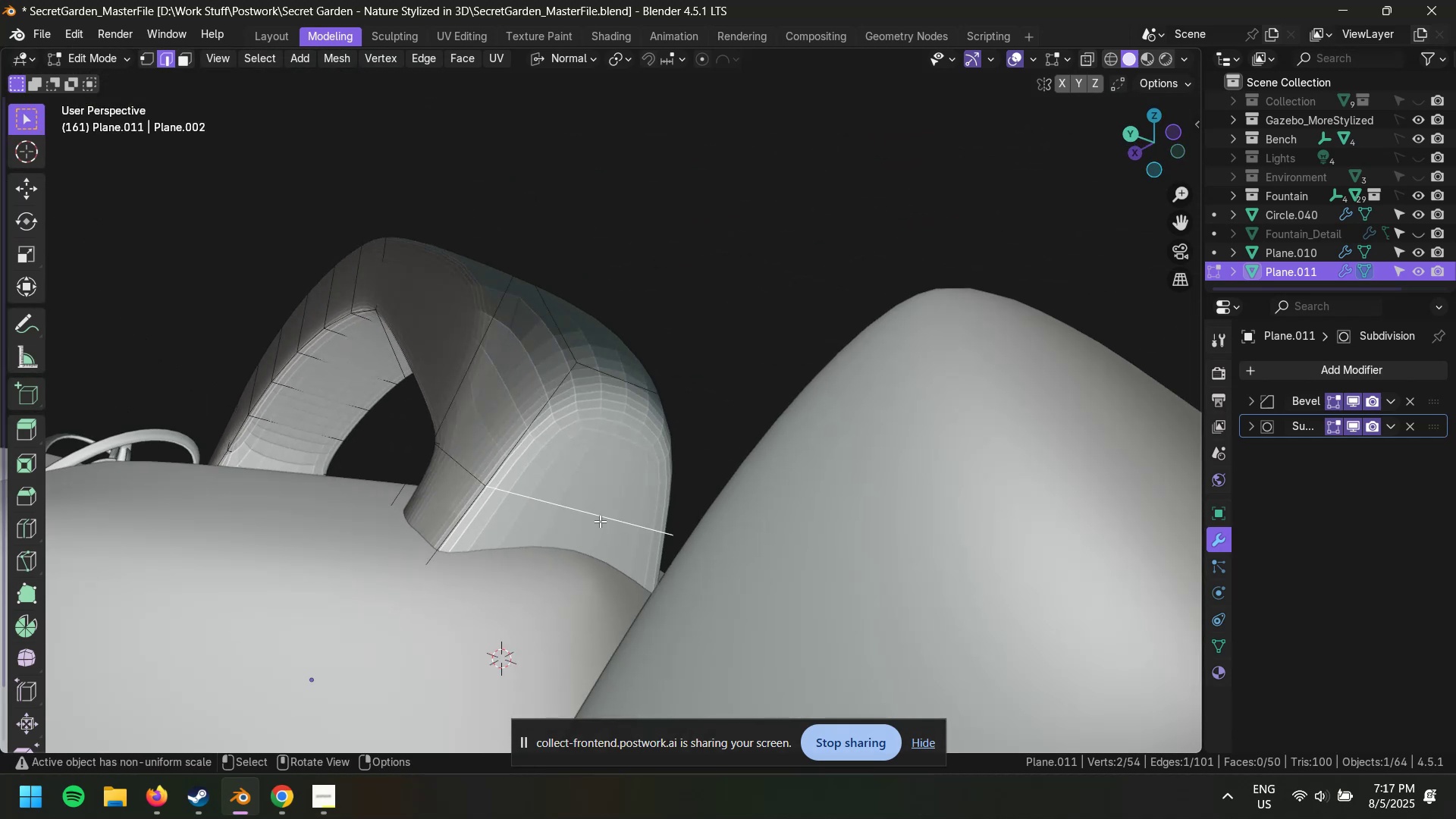 
type(Sgg)
key(Escape)
type(gxyz)
key(Escape)
type(gz)
 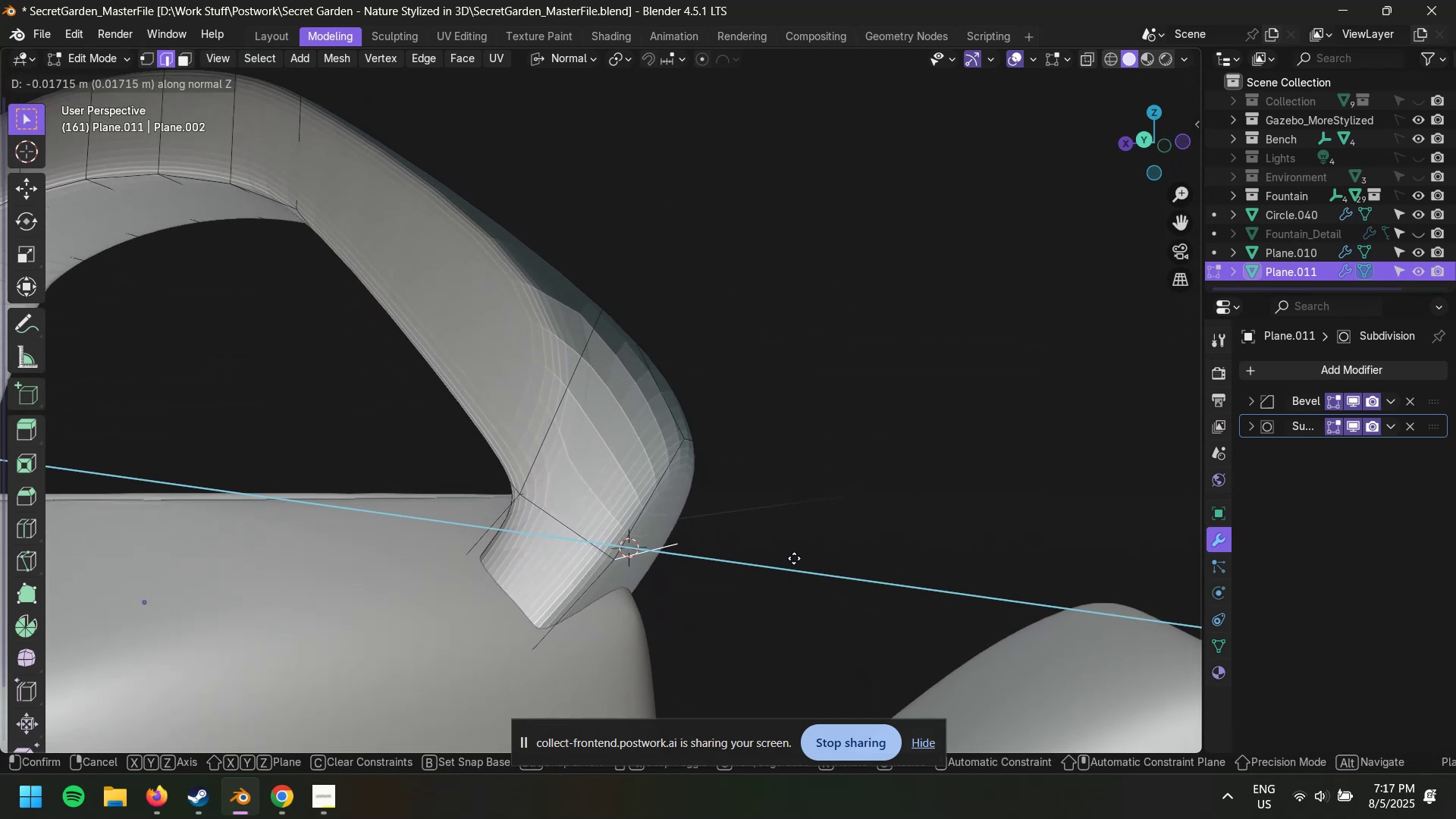 
wait(8.01)
 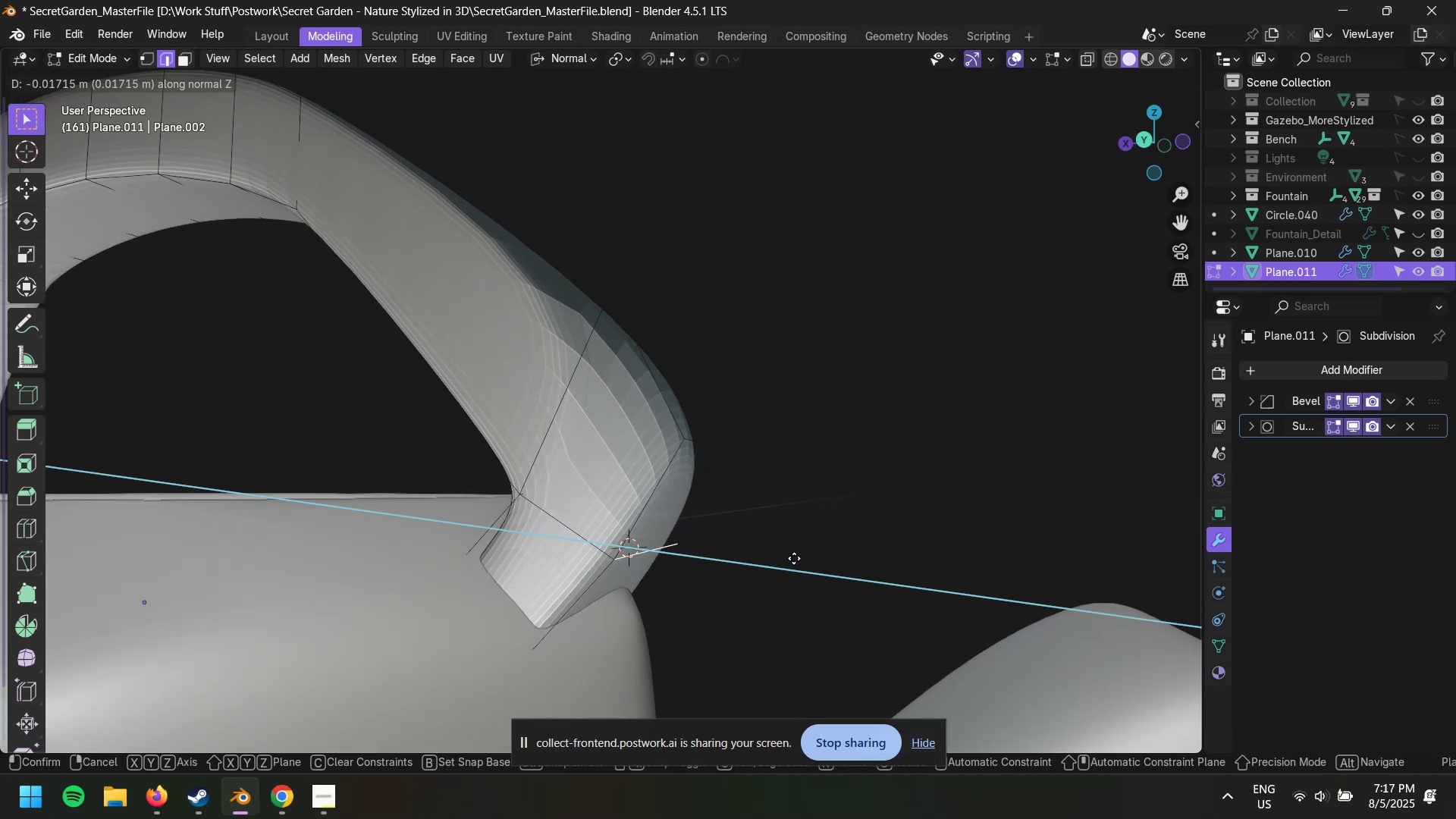 
left_click([800, 567])
 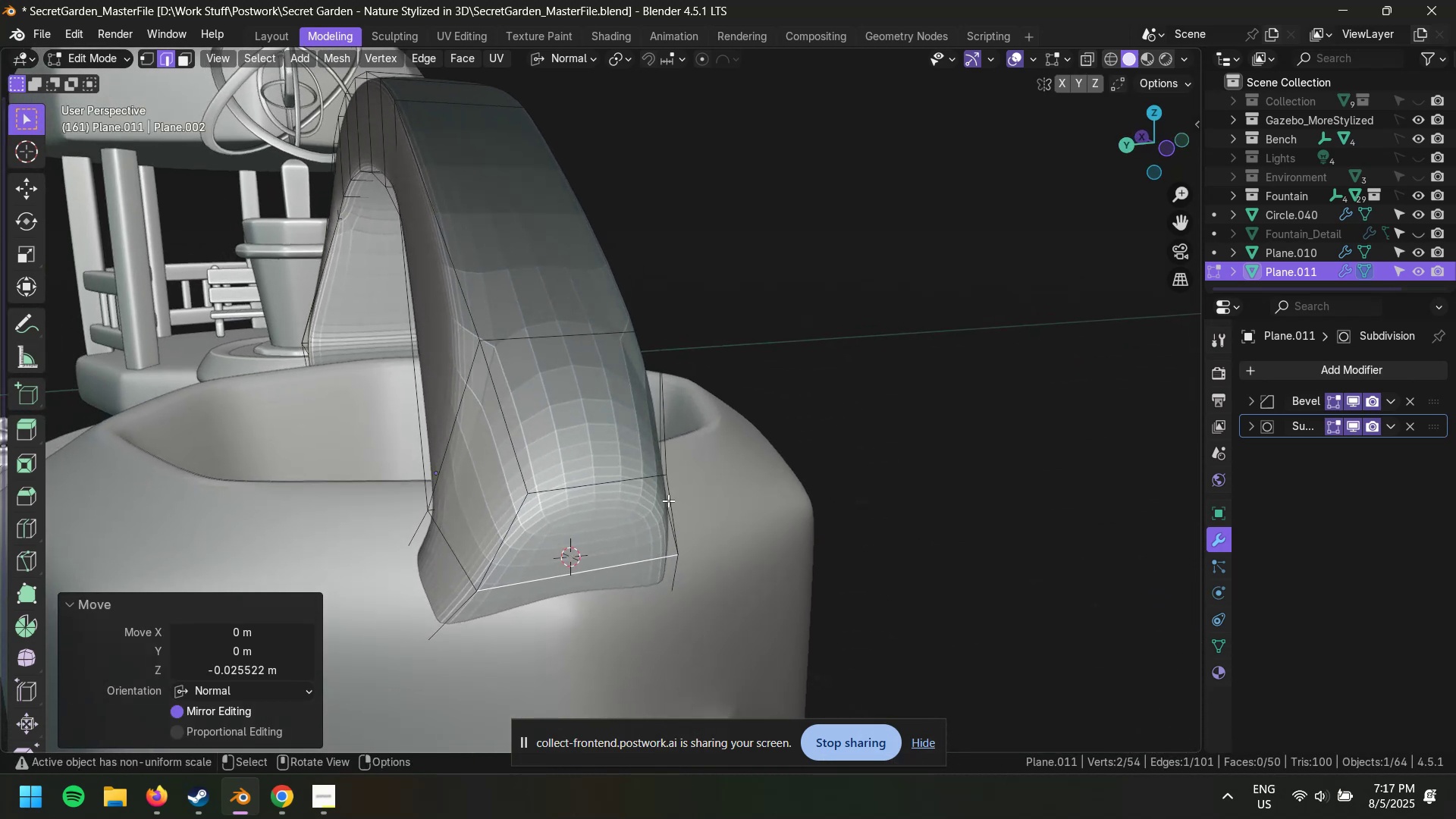 
left_click([573, 331])
 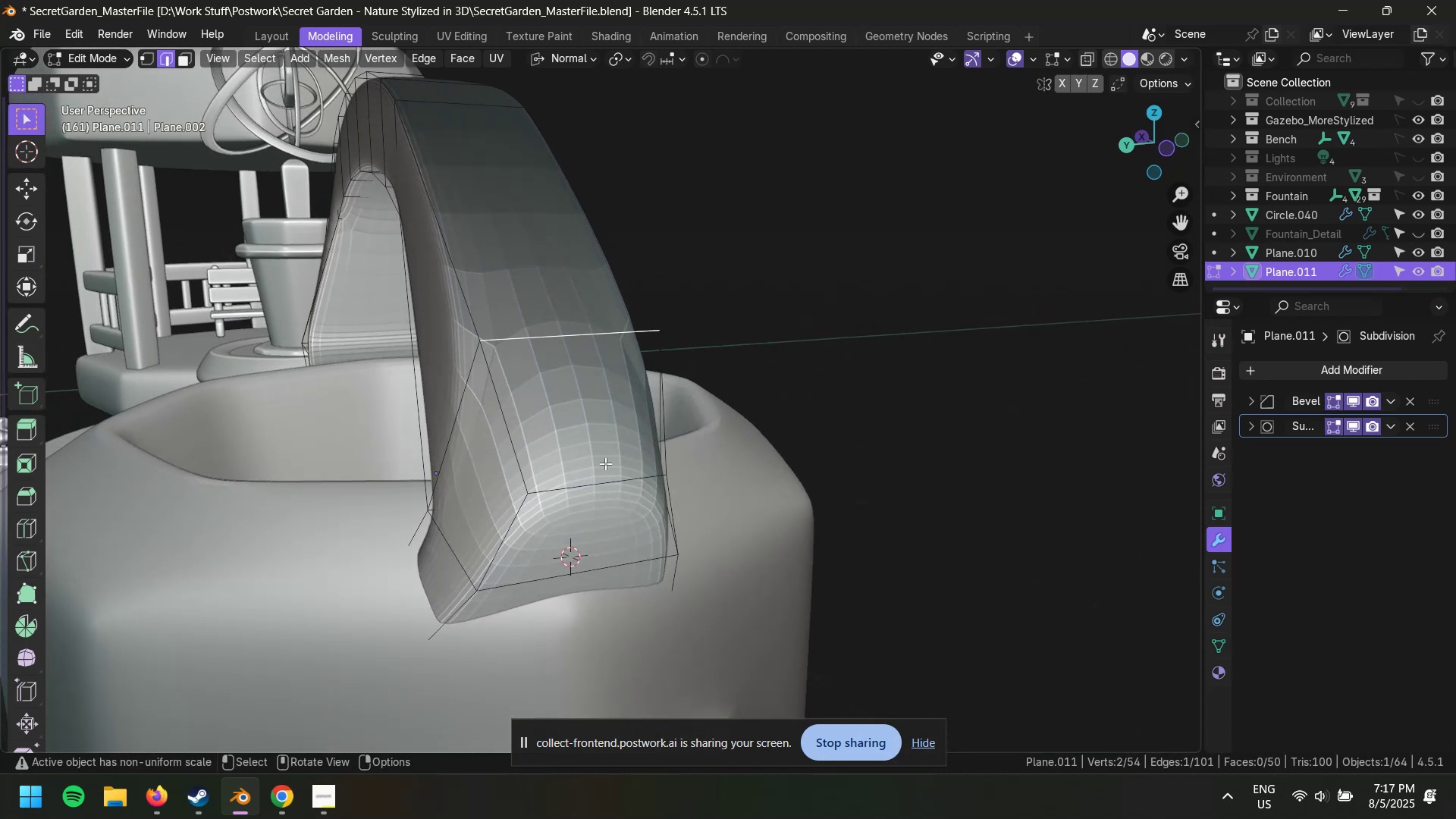 
hold_key(key=ShiftLeft, duration=0.54)
left_click([615, 482])
 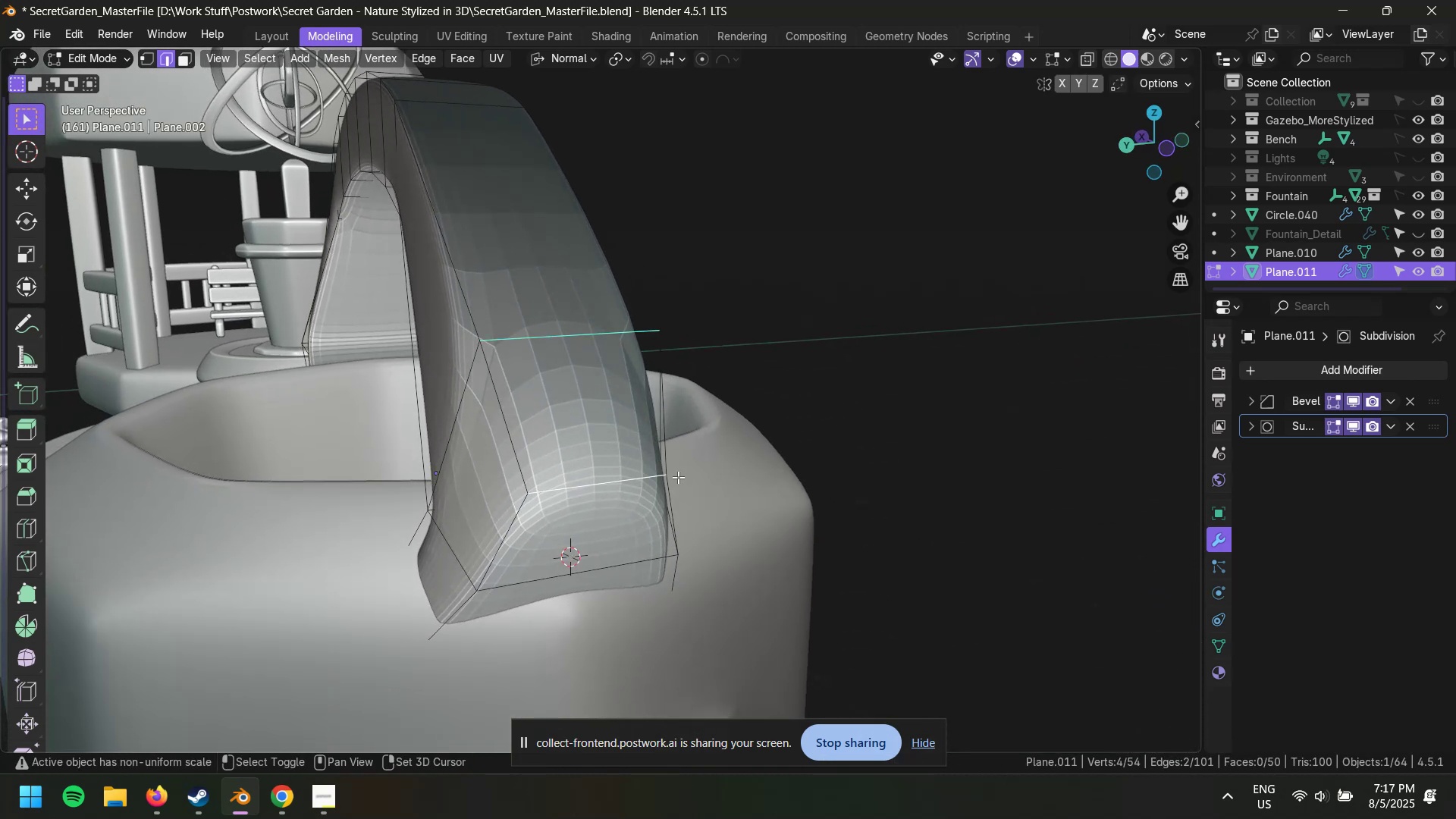 
type(gg)
 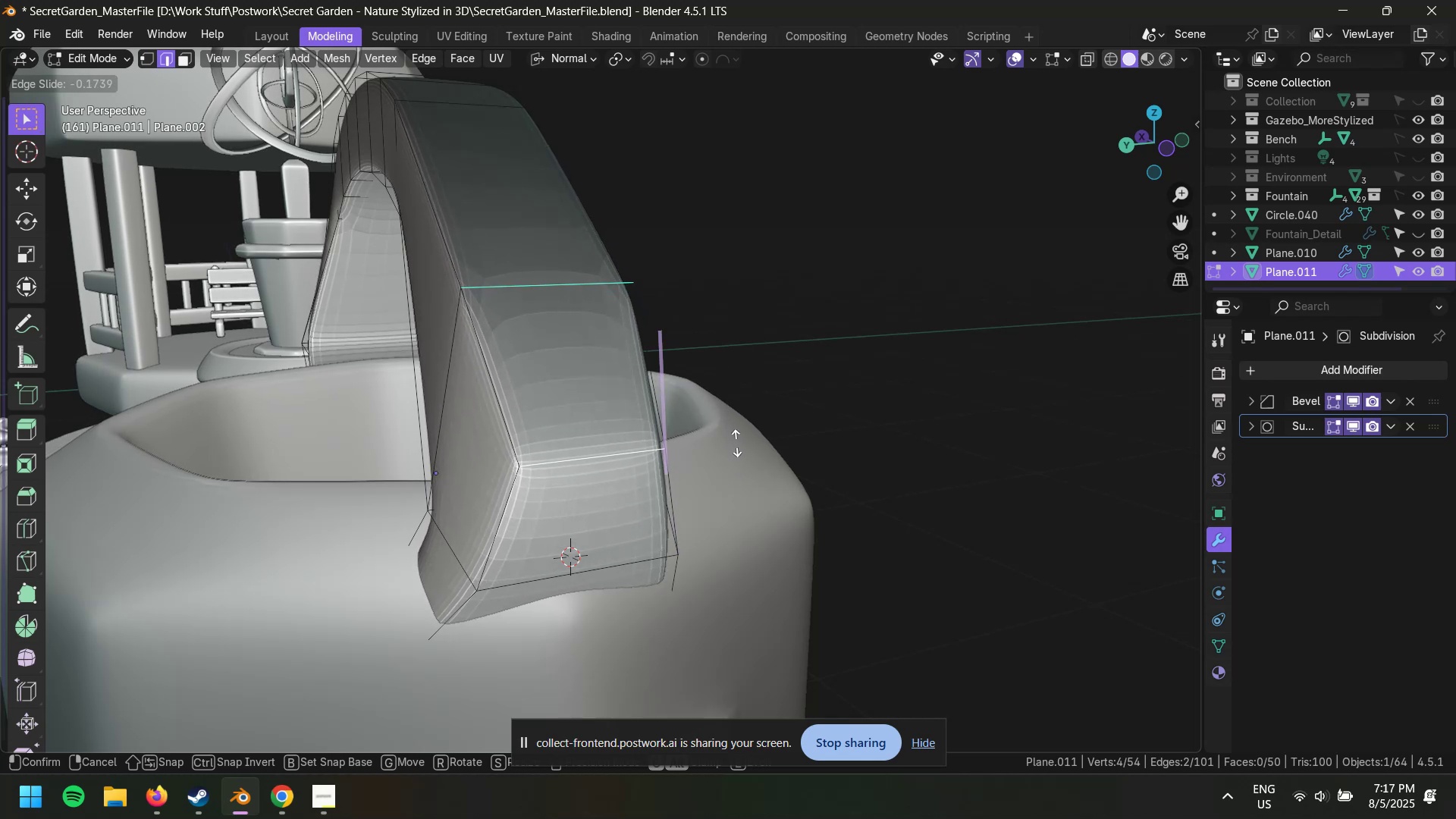 
wait(6.11)
 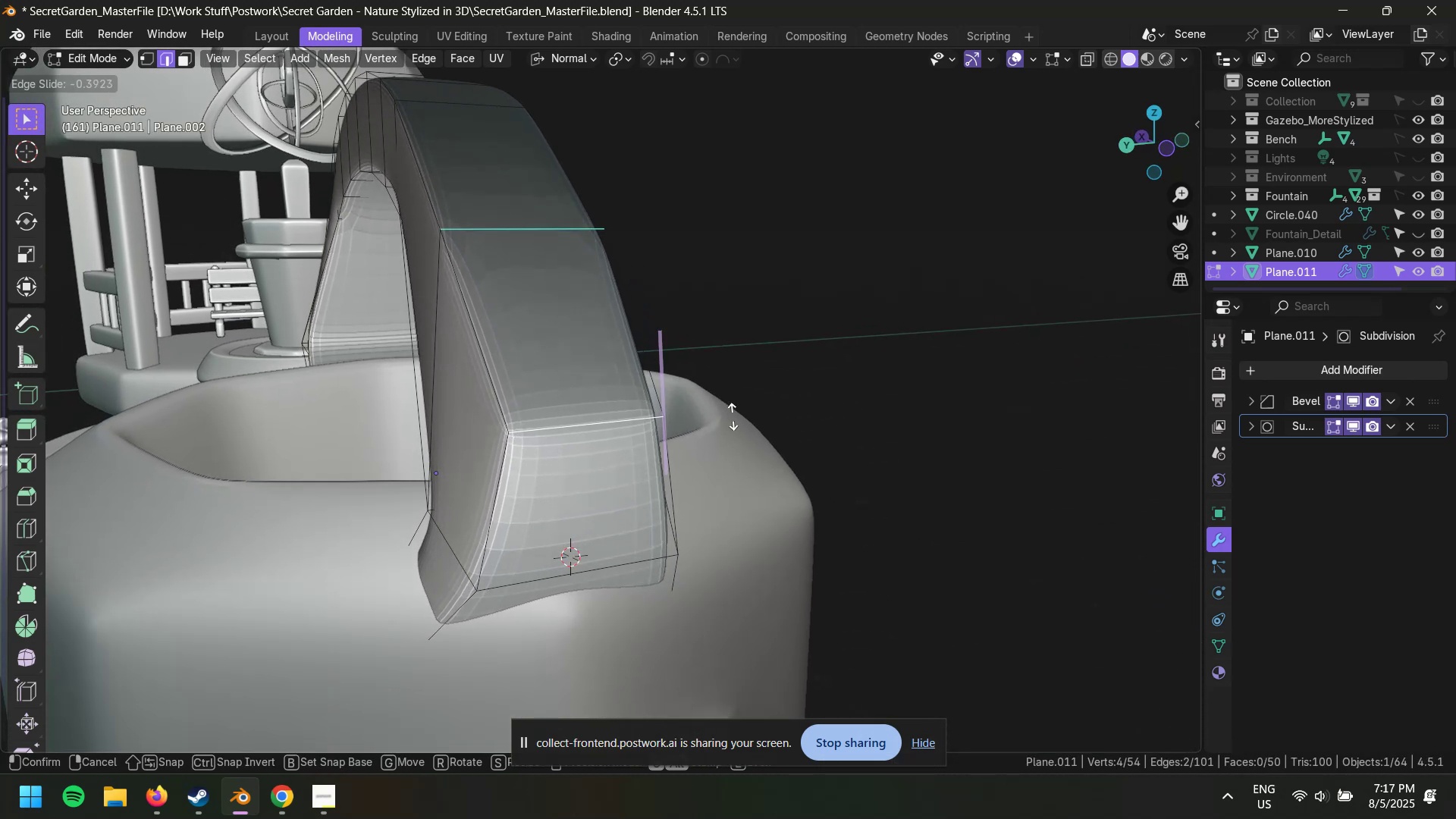 
double_click([834, 416])
 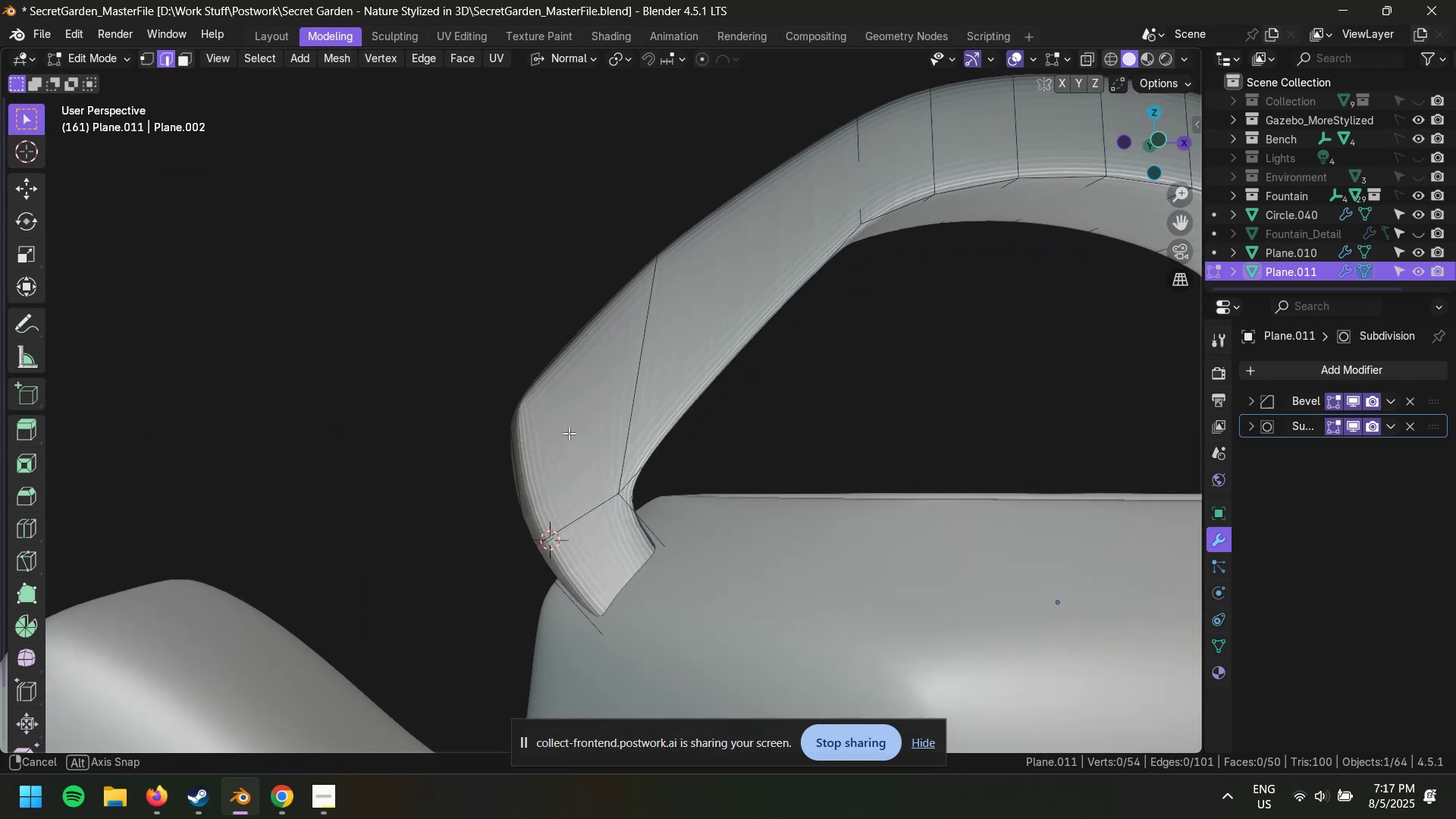 
scroll: coordinate [550, 418], scroll_direction: down, amount: 1.0
 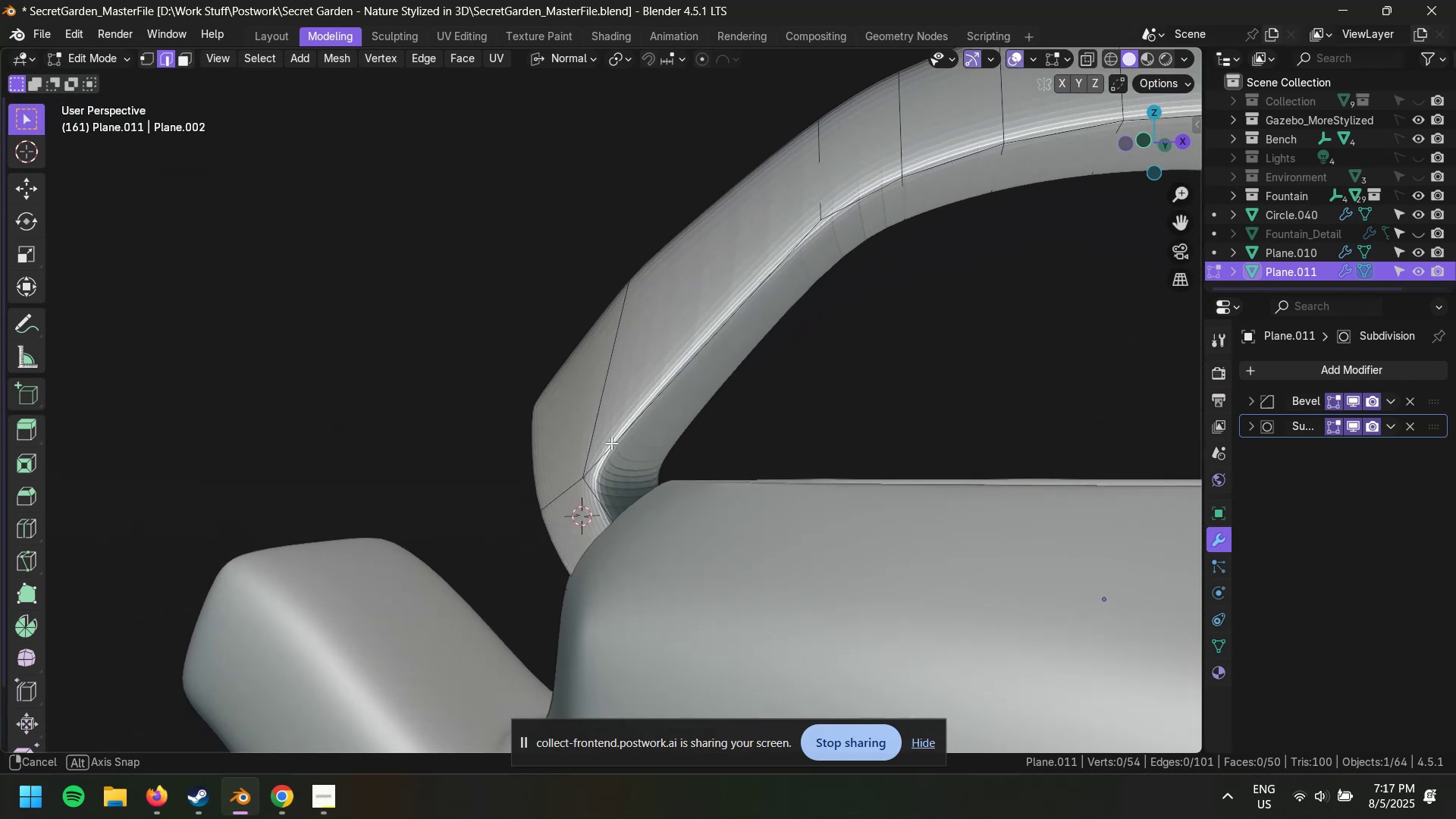 
left_click([610, 482])
 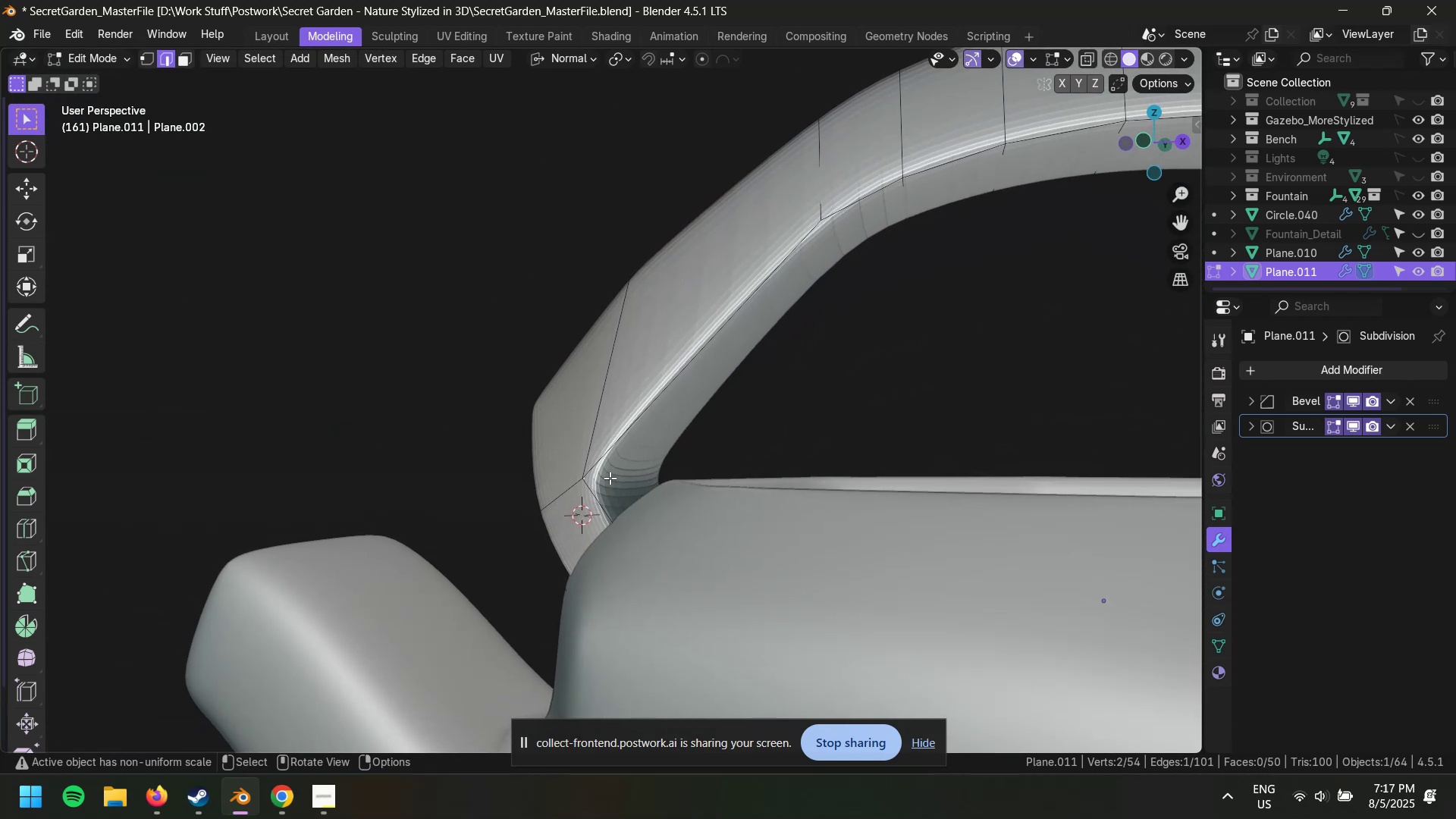 
key(2)
 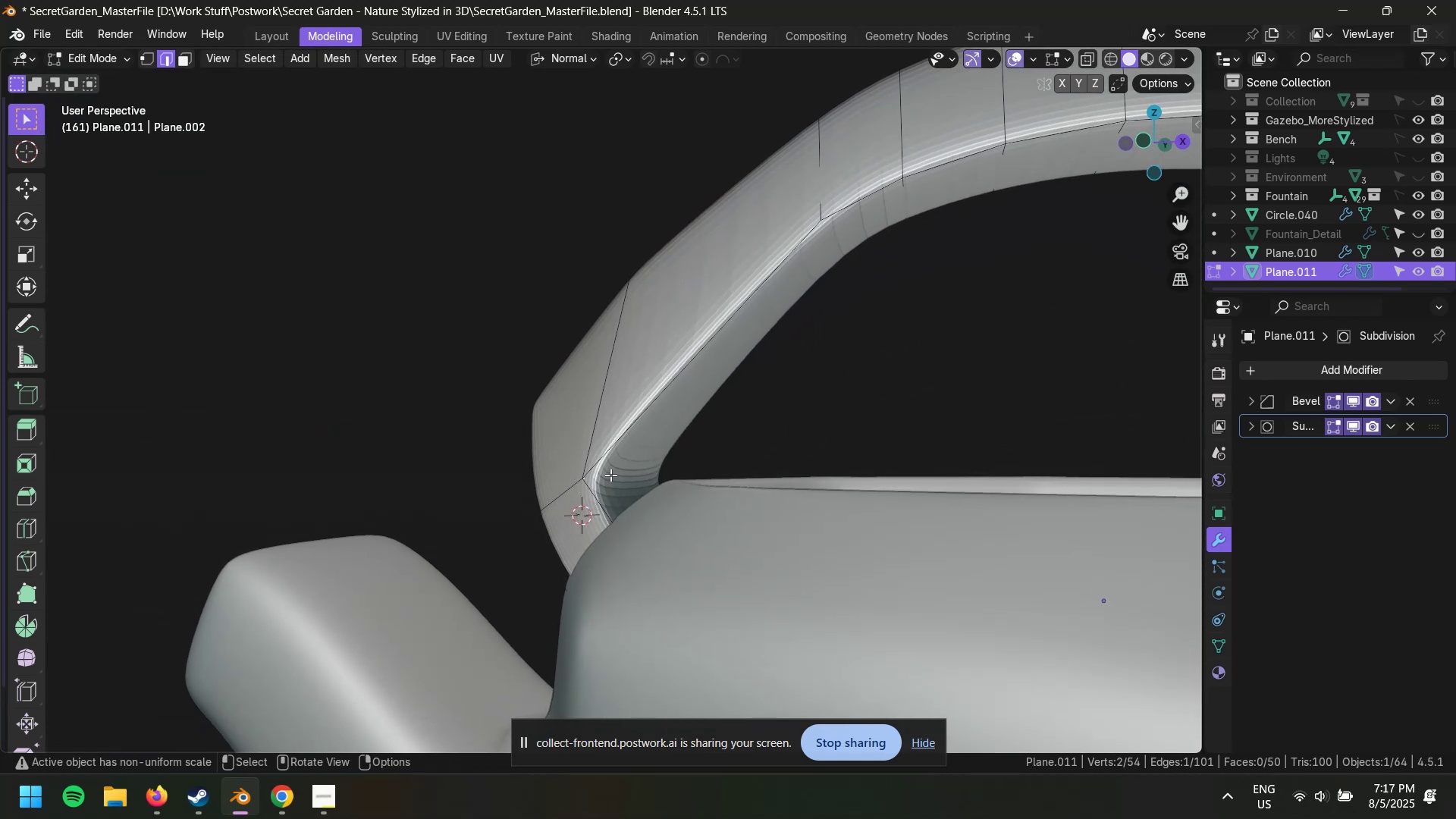 
left_click([610, 475])
 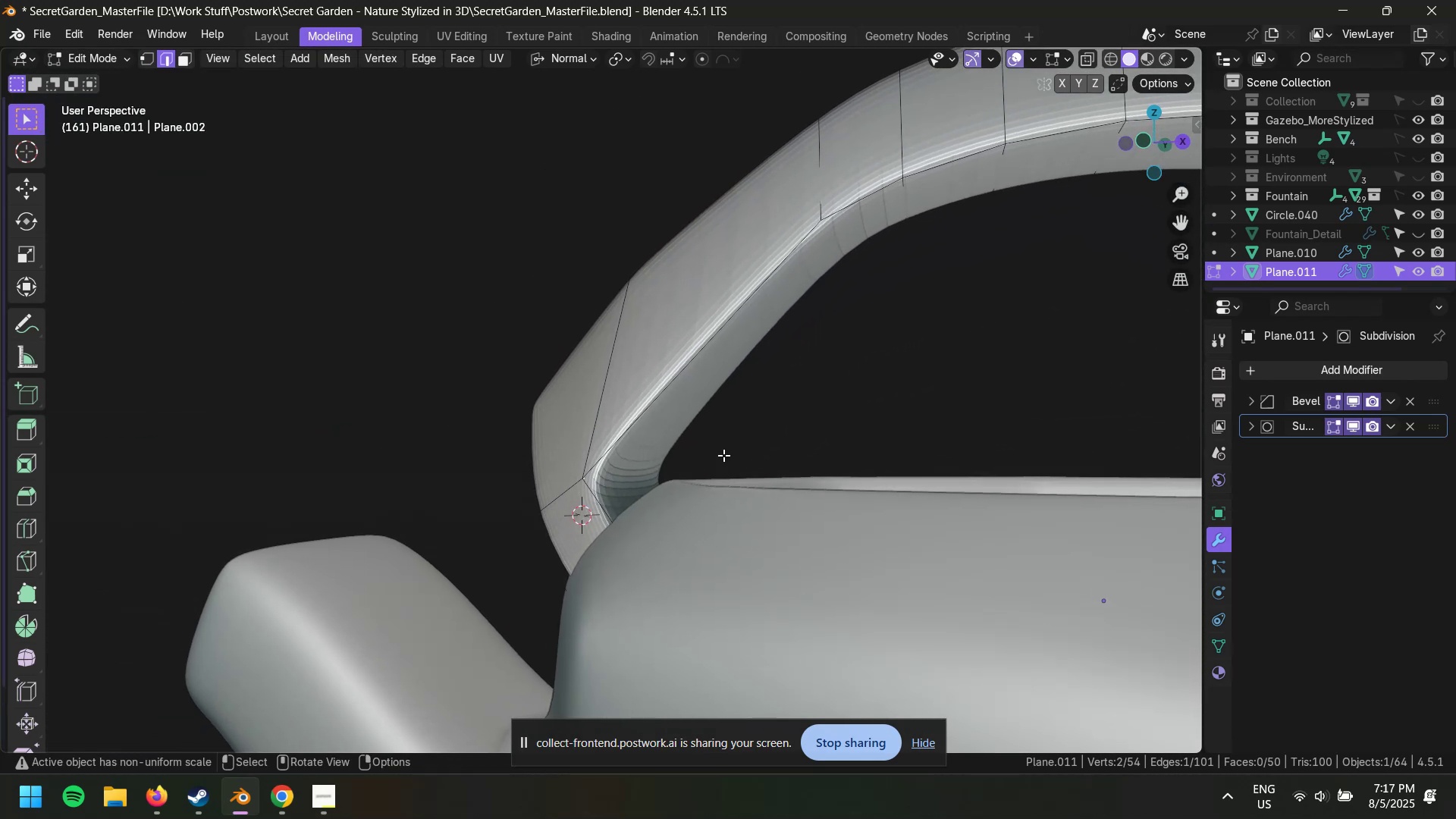 
key(S)
 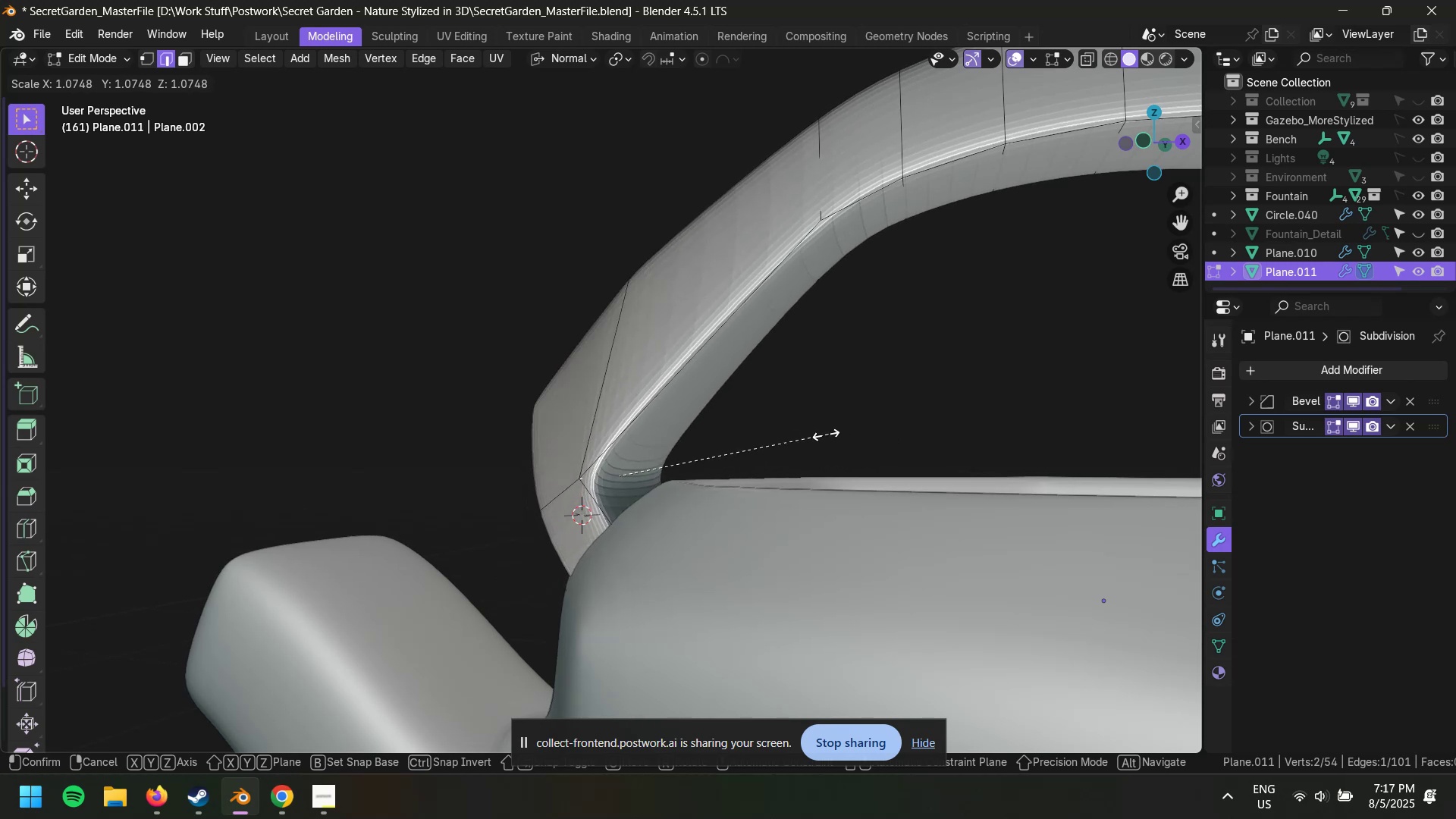 
double_click([843, 416])
 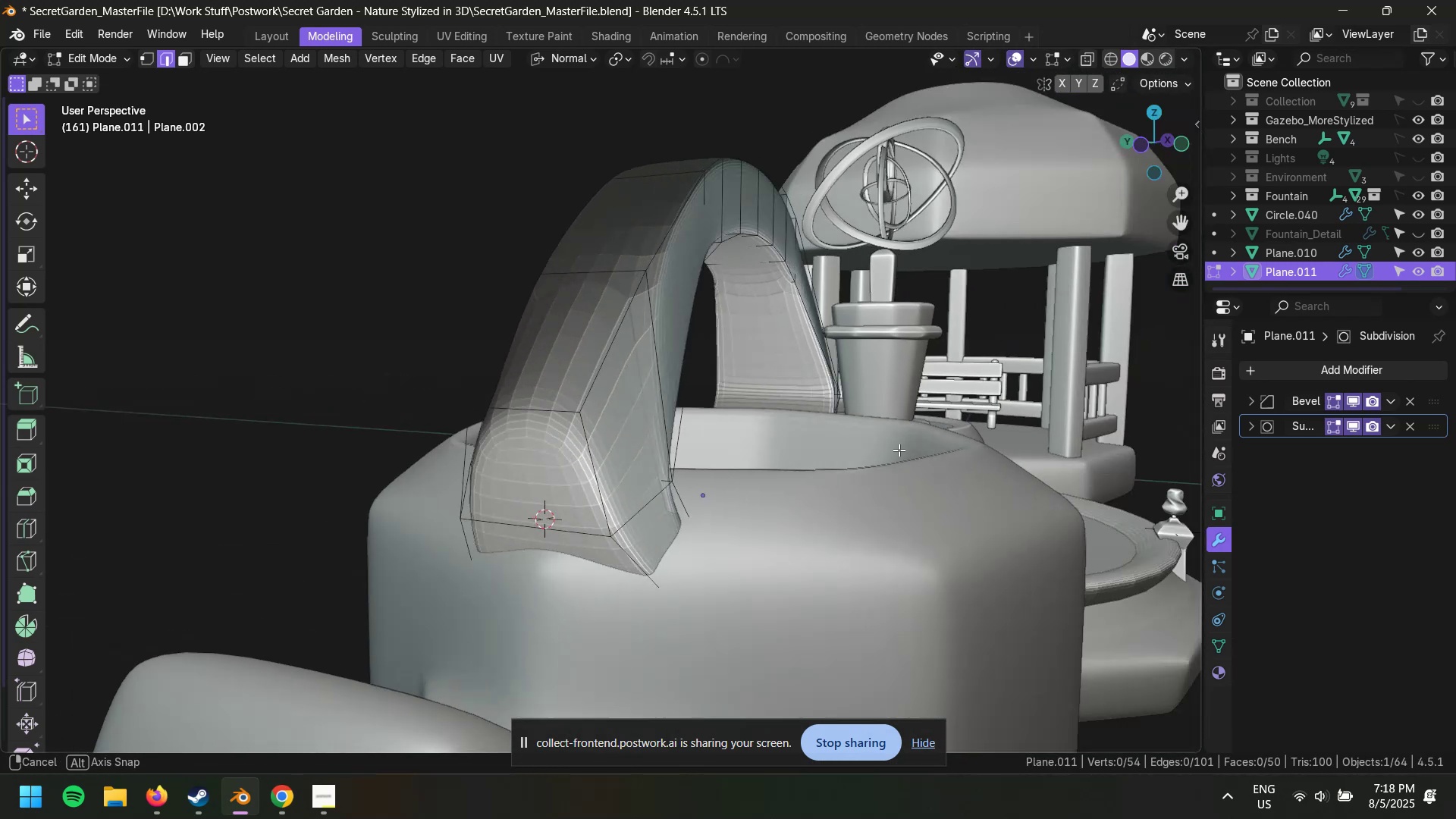 
key(Control+S)
 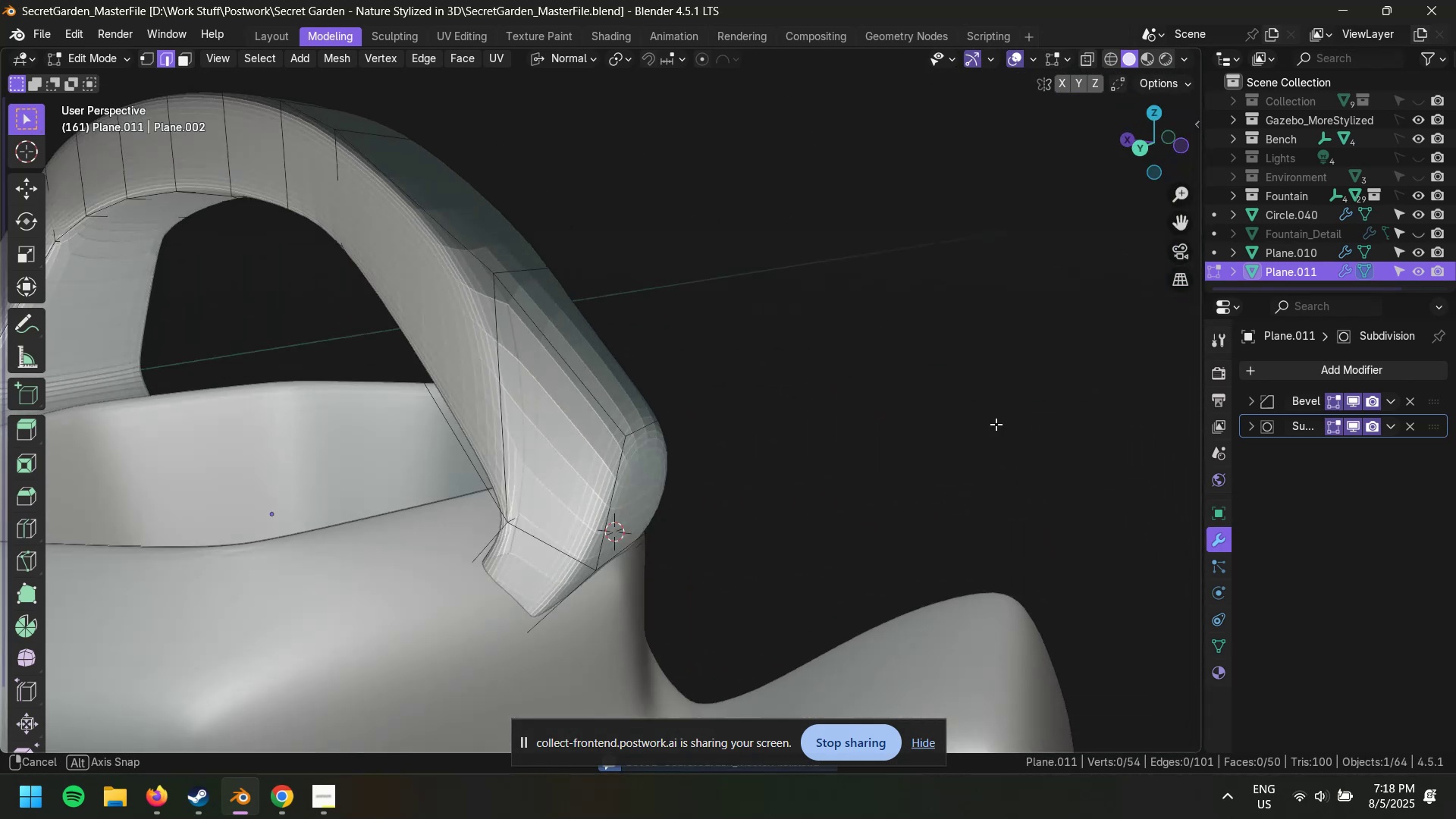 
scroll: coordinate [651, 479], scroll_direction: up, amount: 1.0
 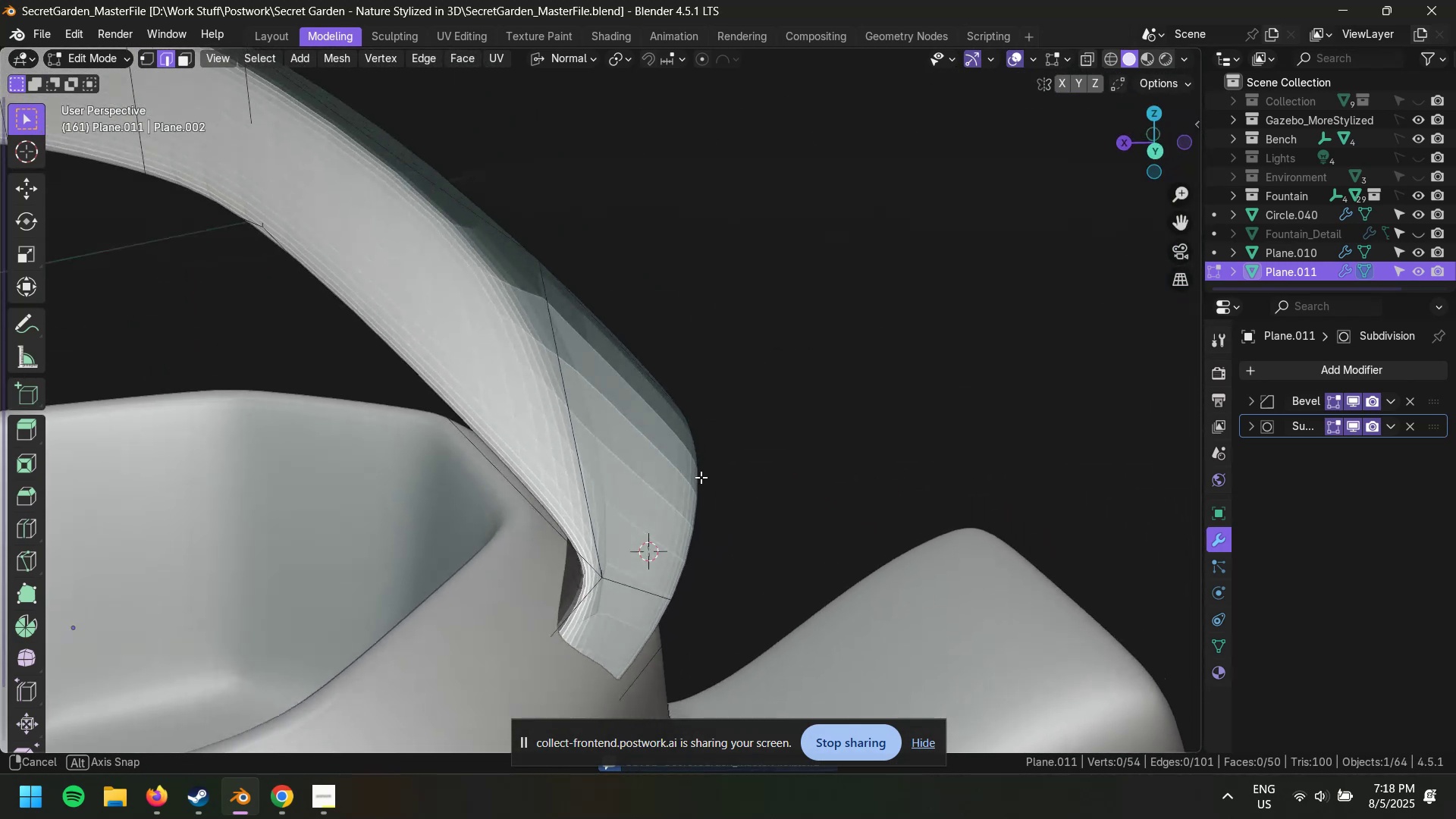 
key(Control+S)
 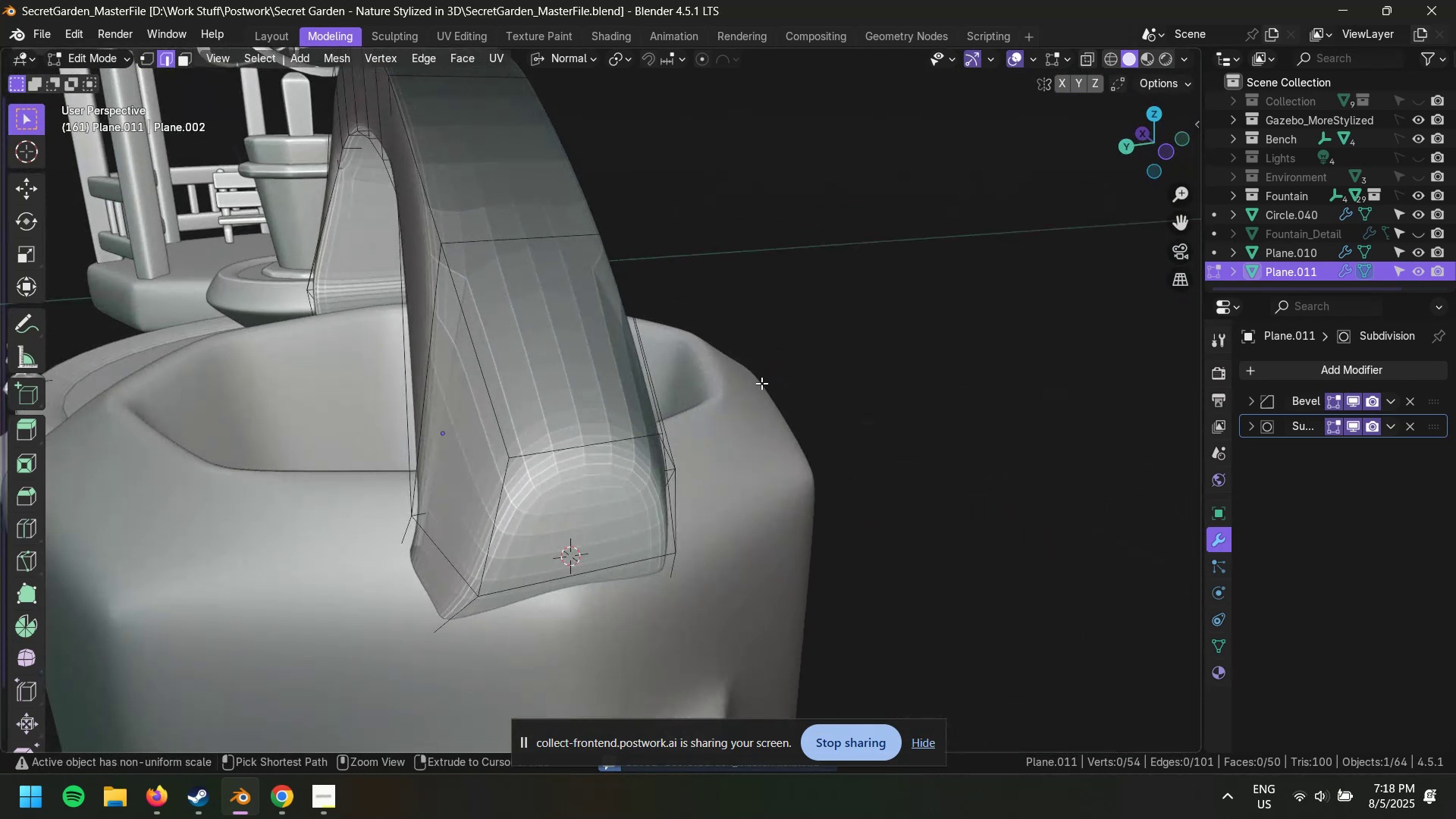 
scroll: coordinate [702, 409], scroll_direction: down, amount: 6.0
 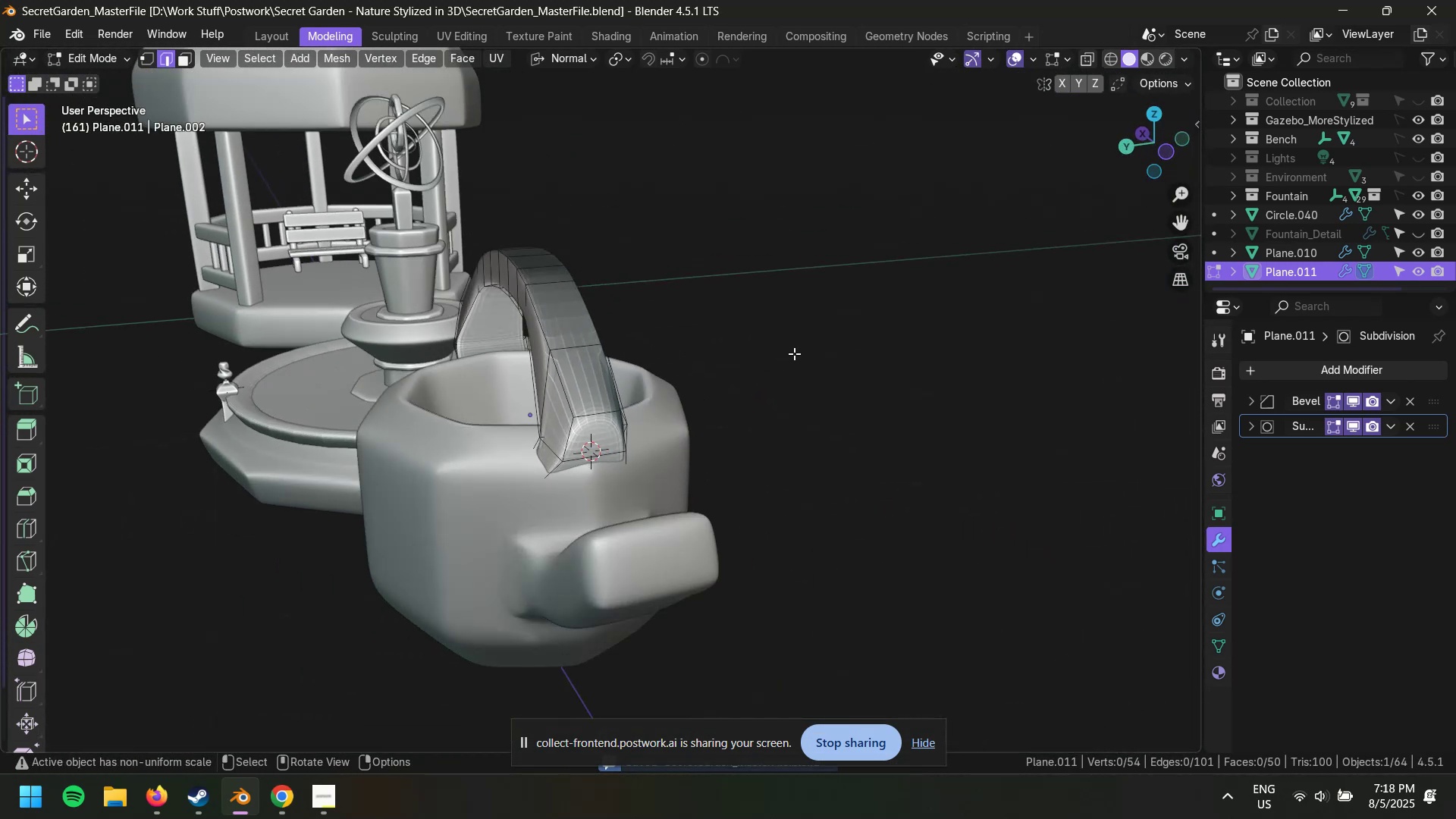 
left_click([794, 353])
 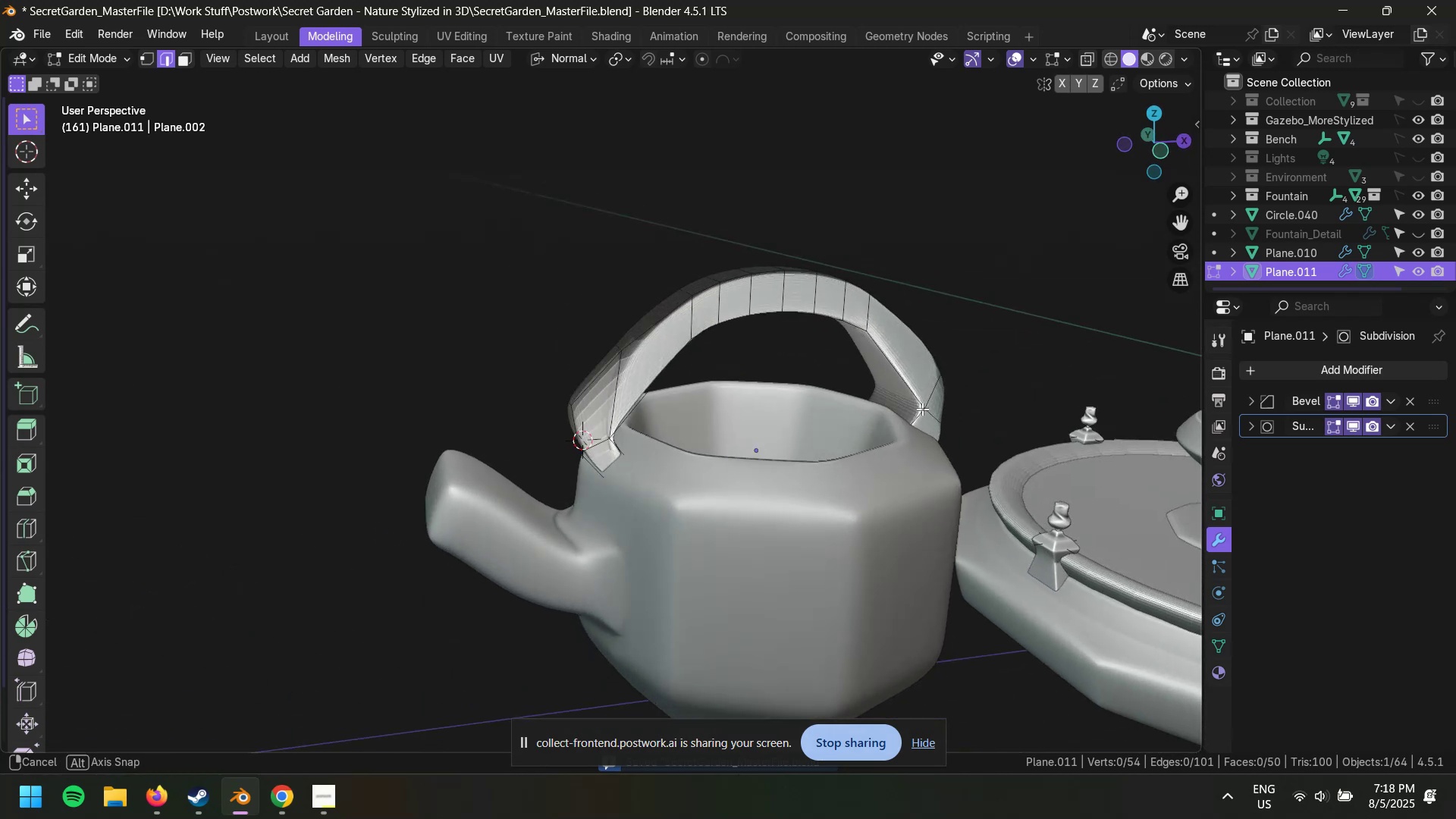 
scroll: coordinate [717, 441], scroll_direction: up, amount: 6.0
 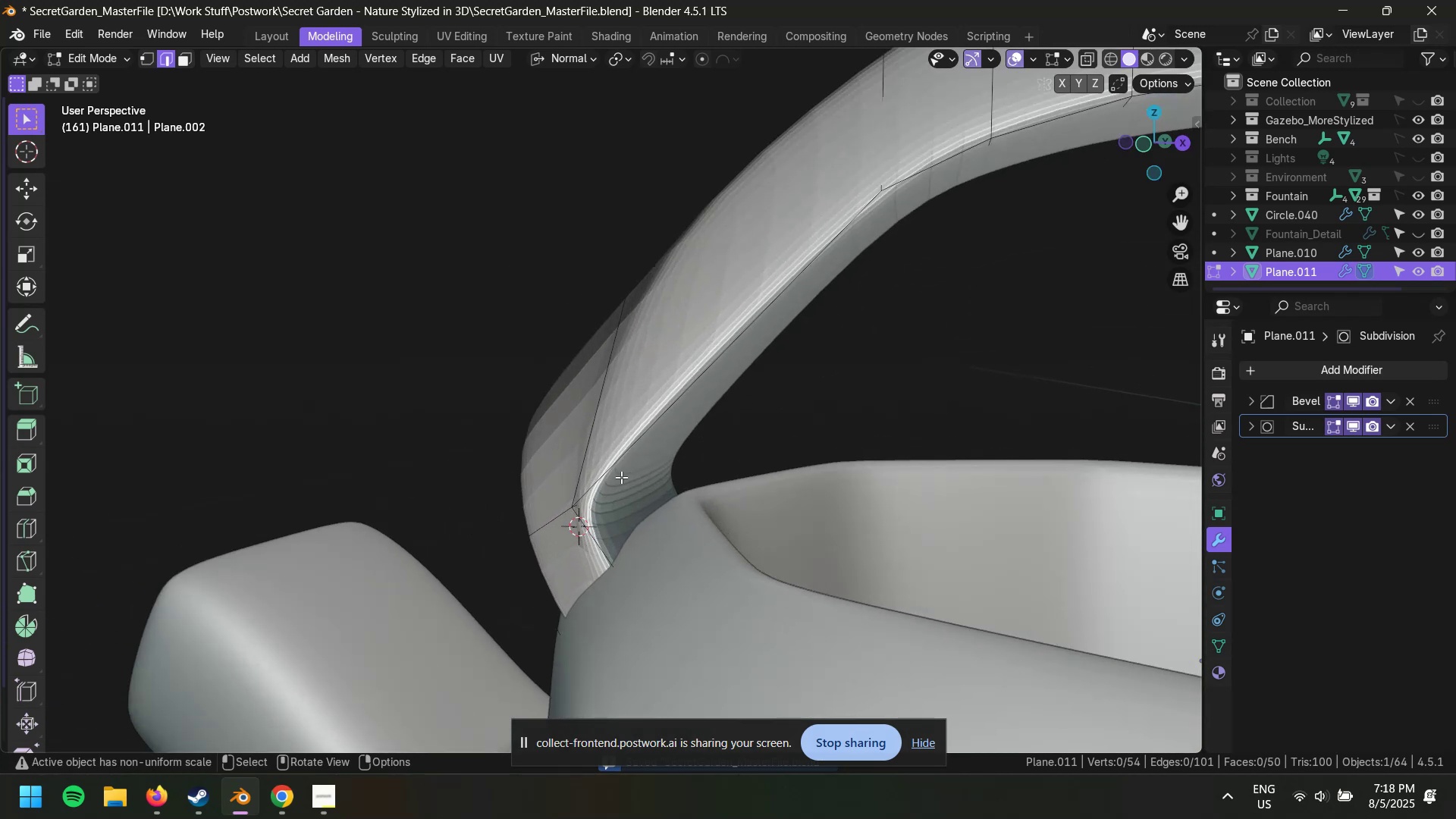 
left_click([617, 487])
 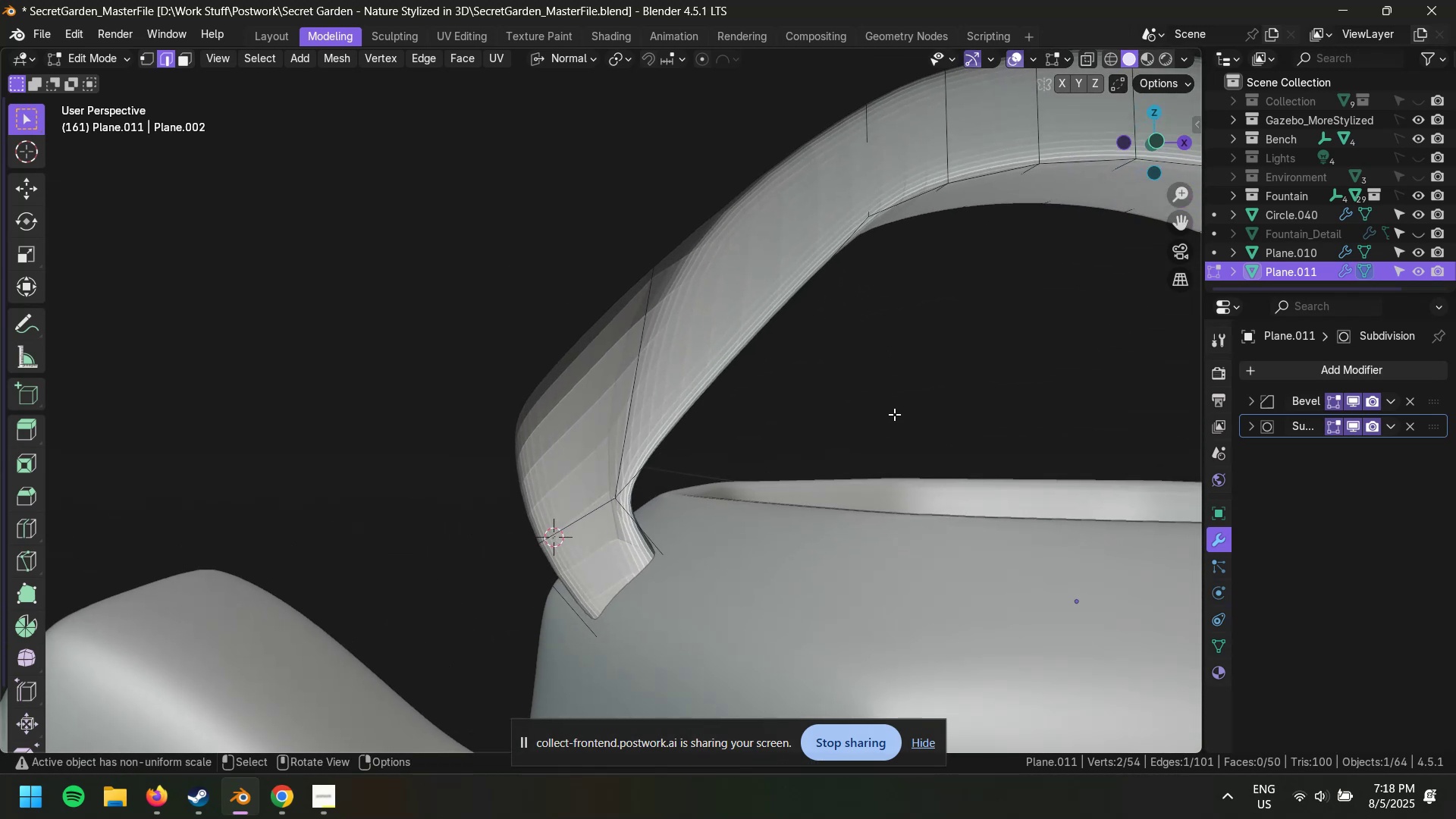 
type(gg)
 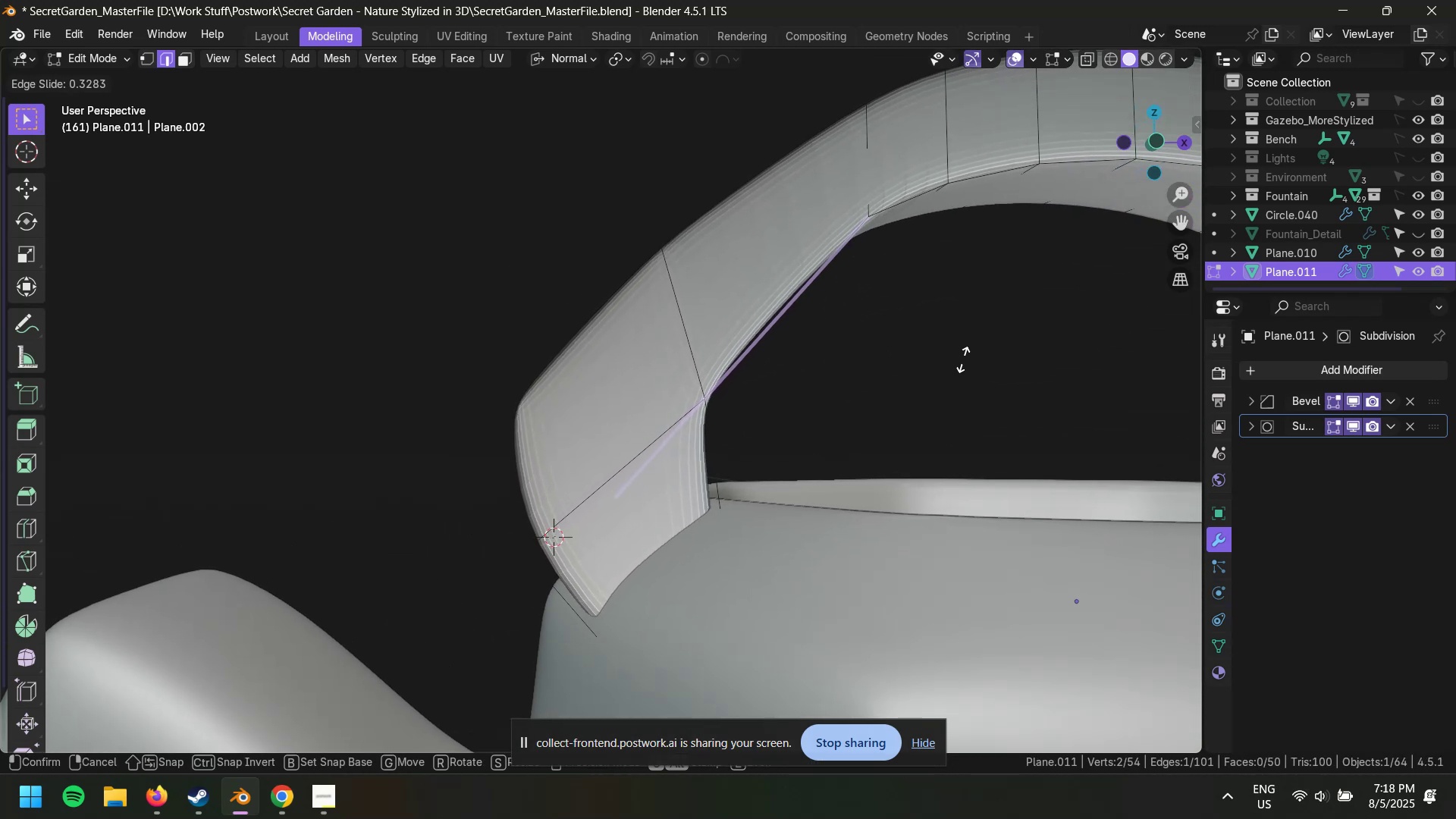 
left_click([954, 368])
 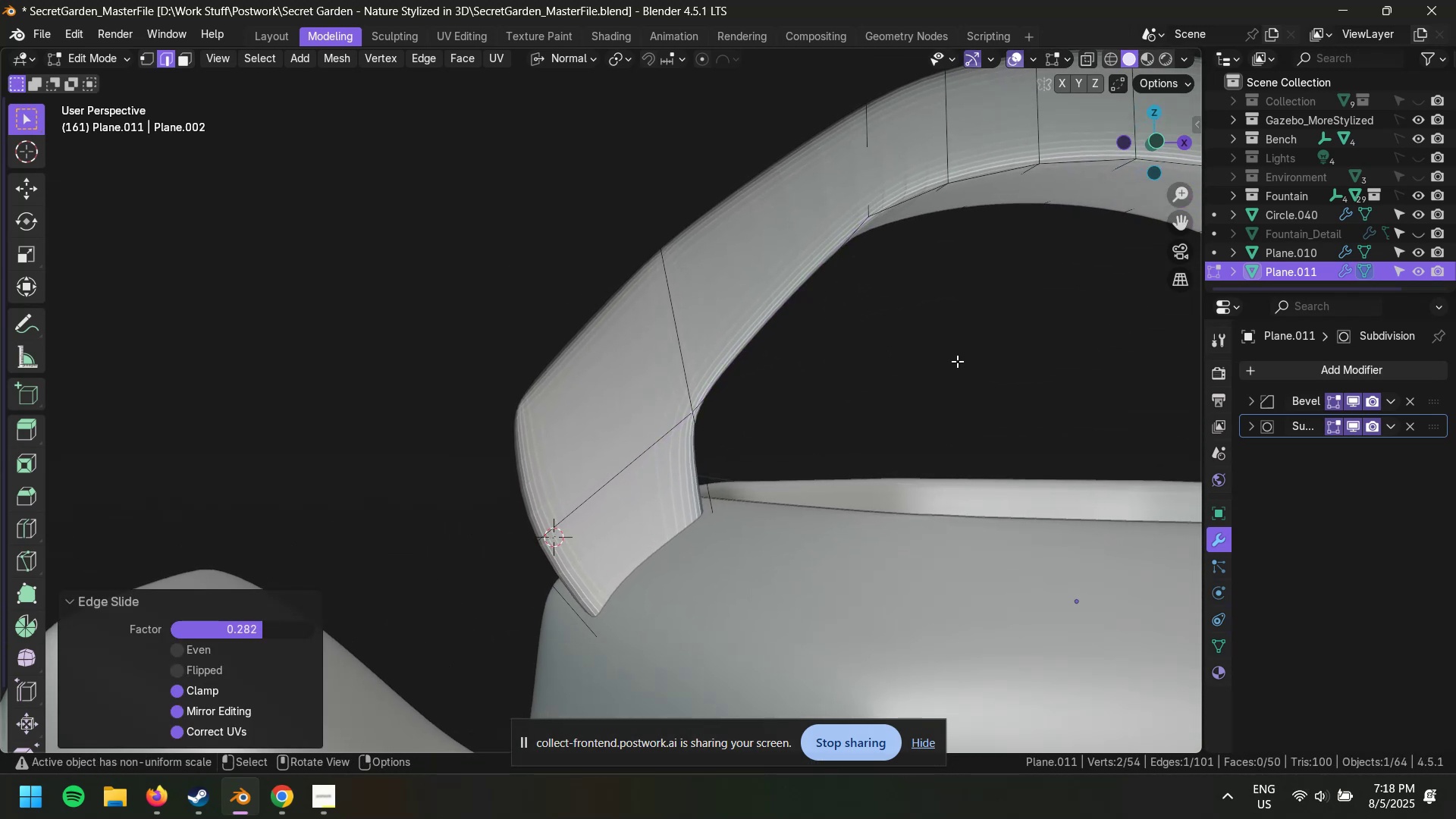 
scroll: coordinate [818, 410], scroll_direction: up, amount: 9.0
 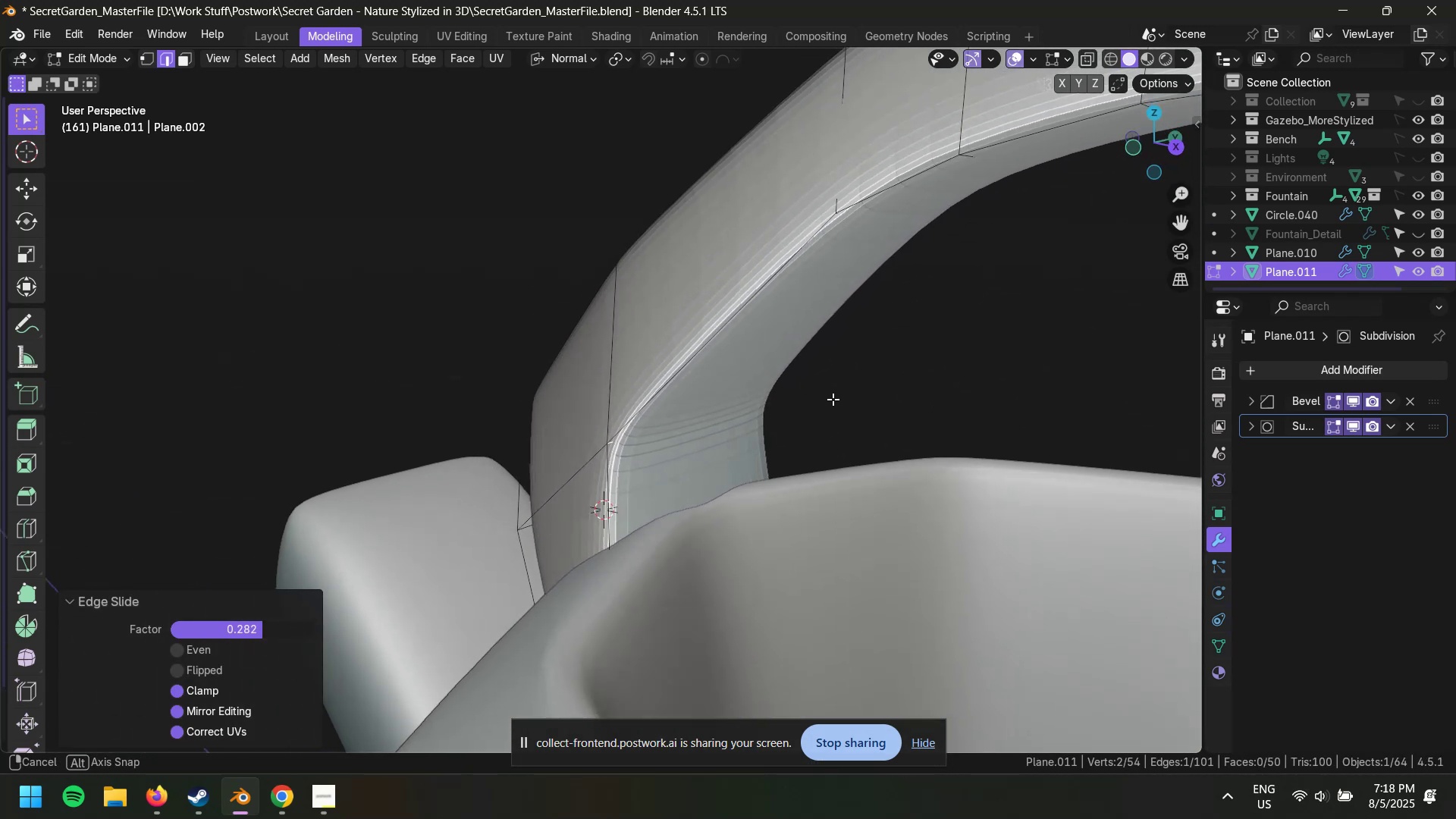 
scroll: coordinate [818, 425], scroll_direction: none, amount: 0.0
 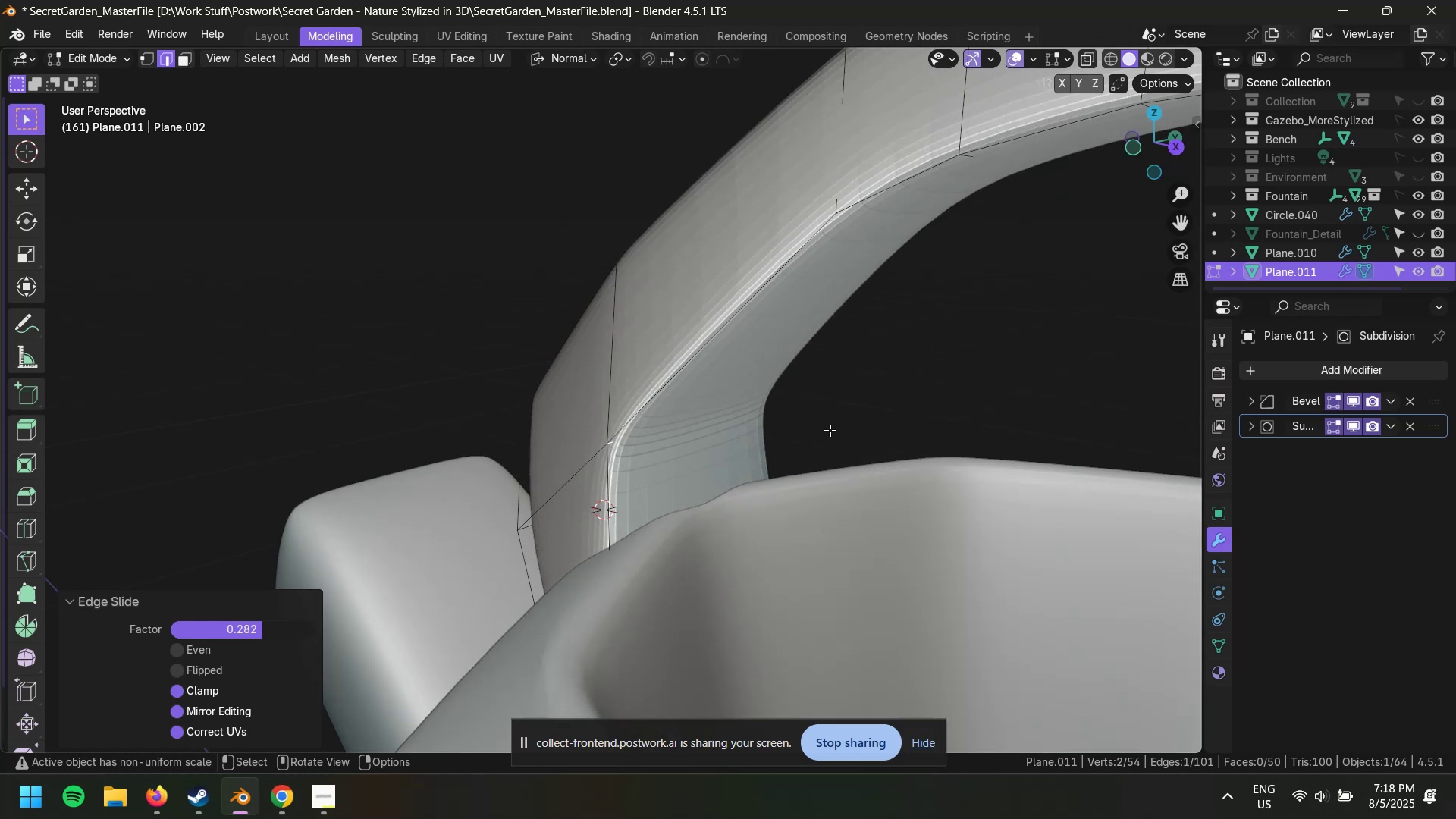 
key(Alt+AltLeft)
 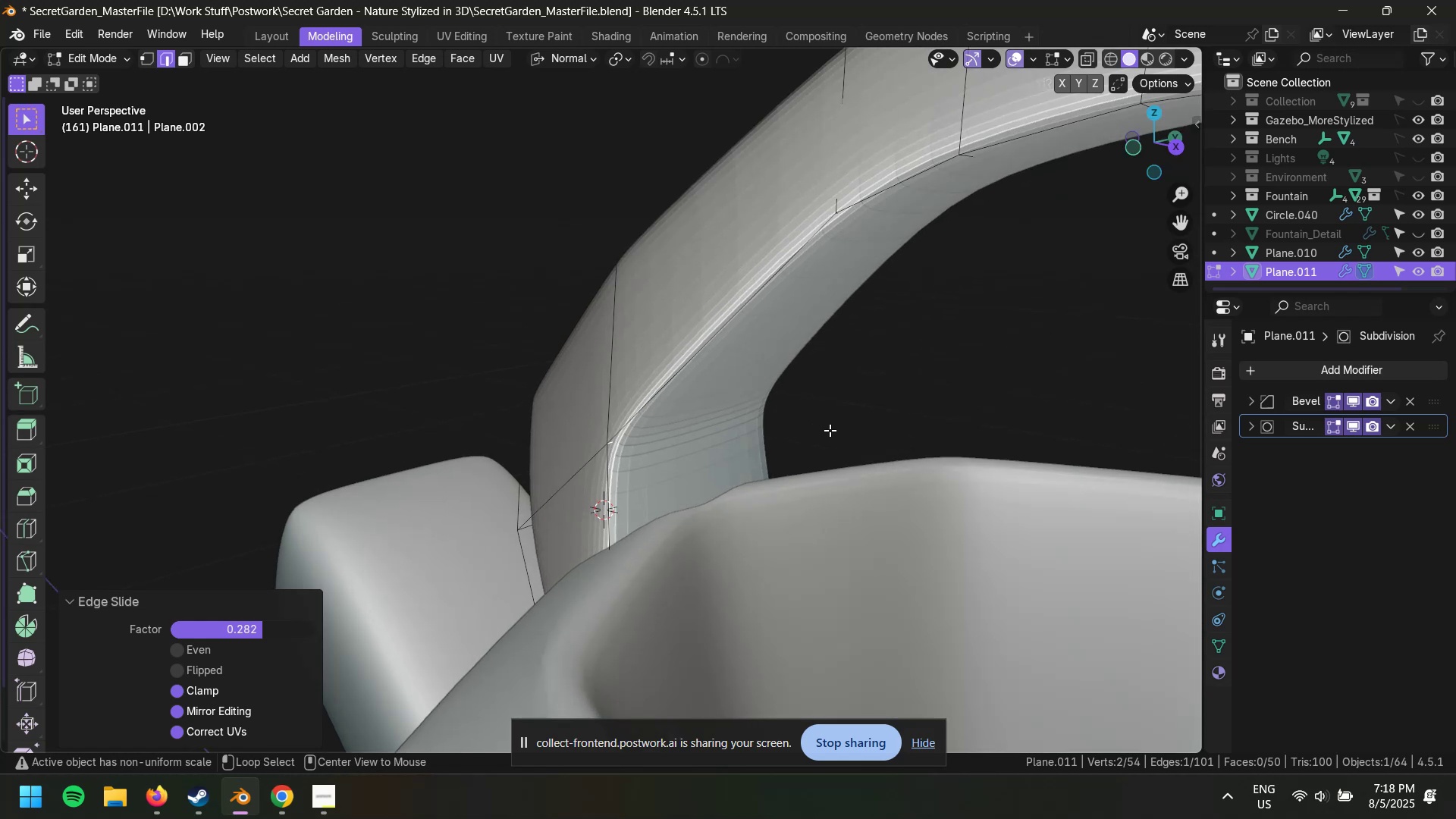 
key(Alt+Z)
 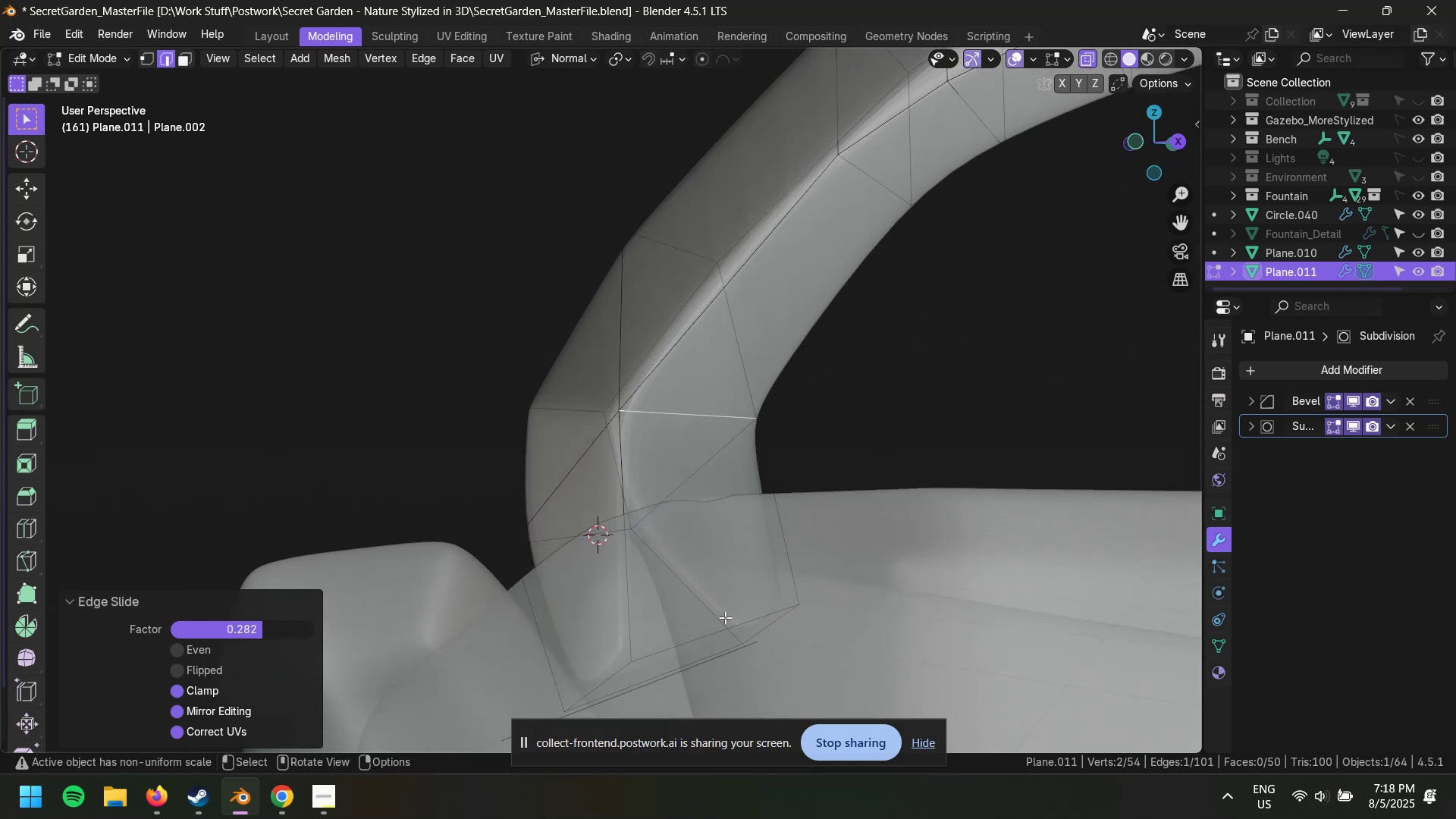 
key(3)
 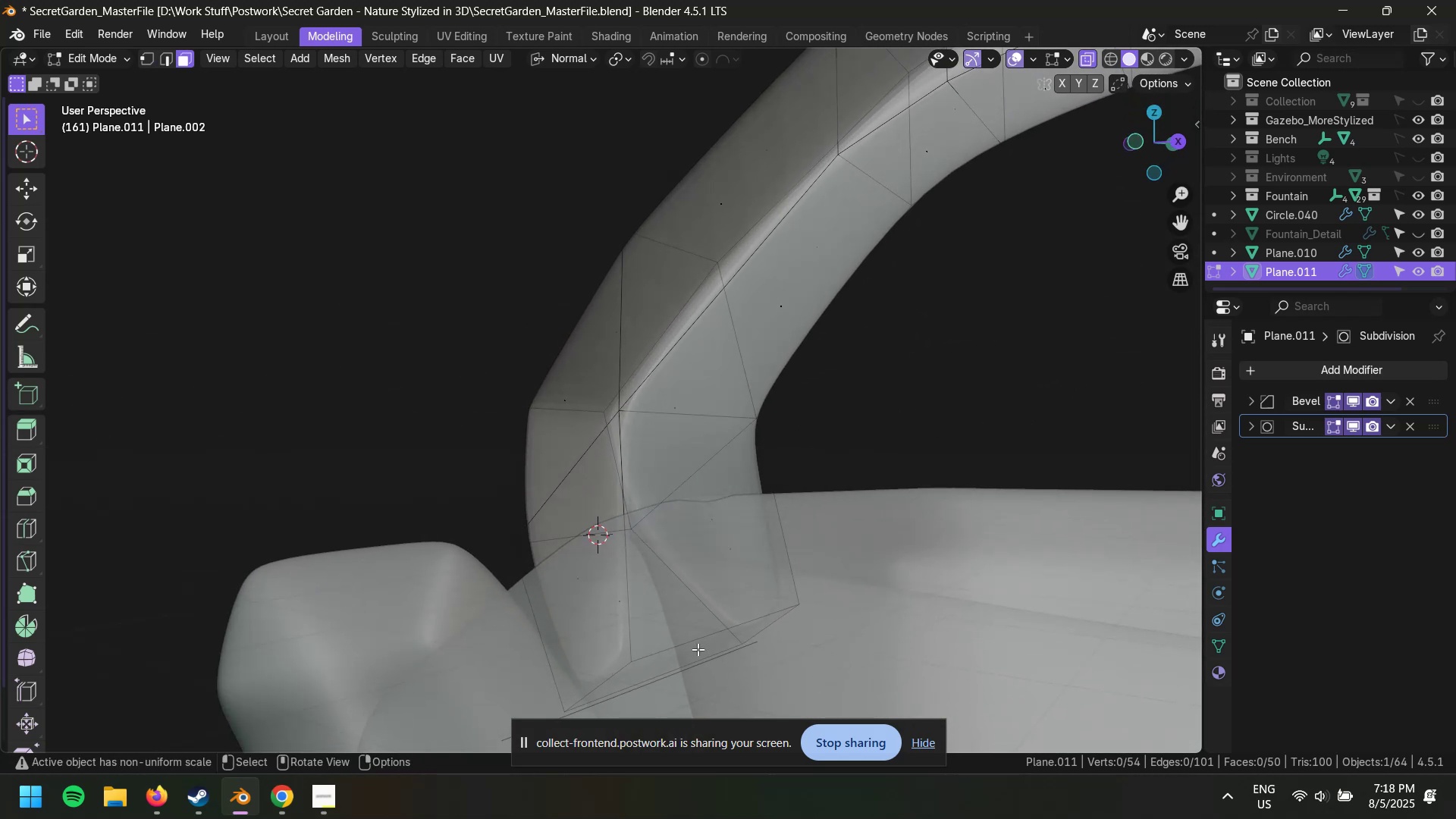 
left_click([698, 649])
 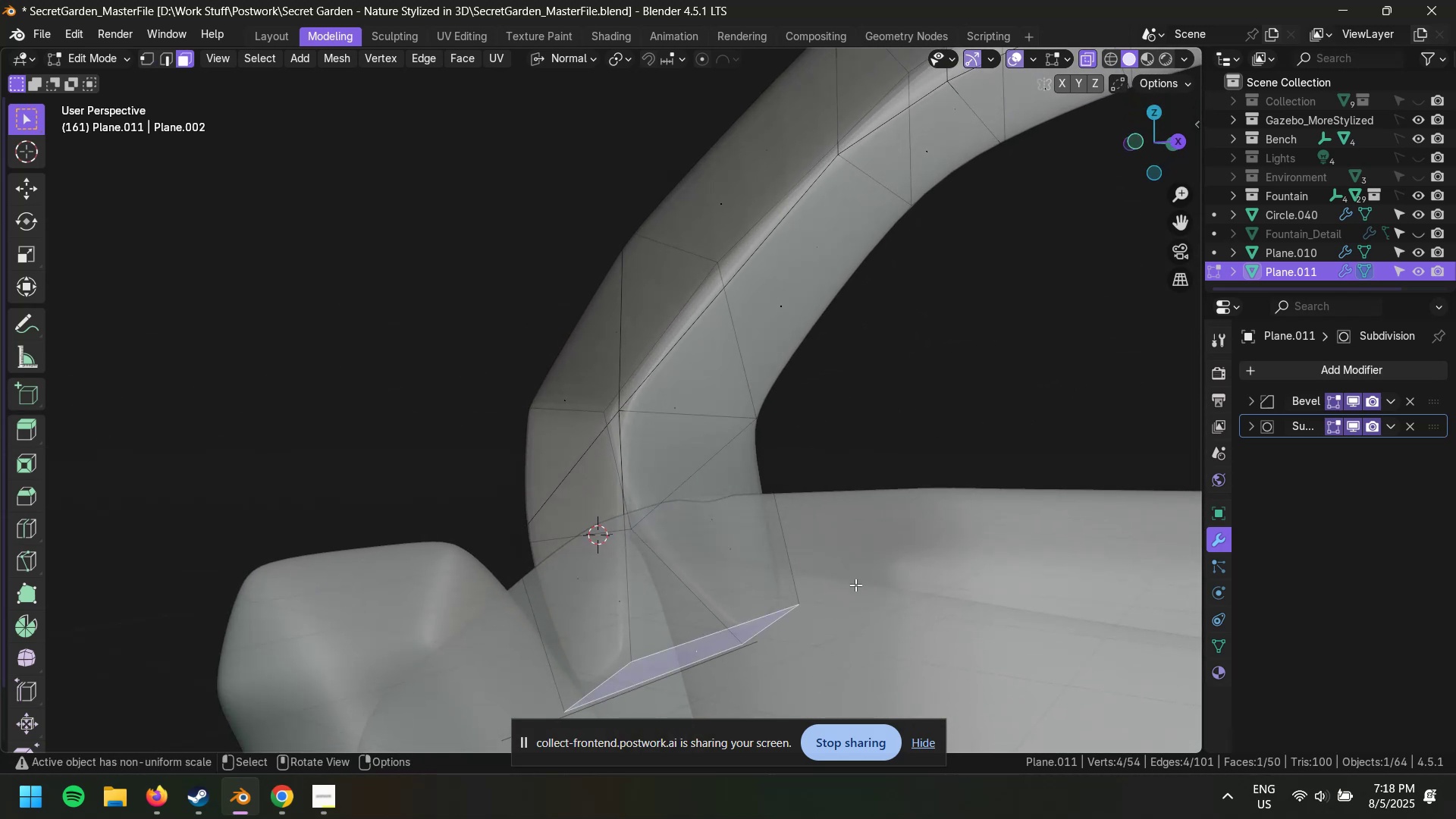 
key(S)
 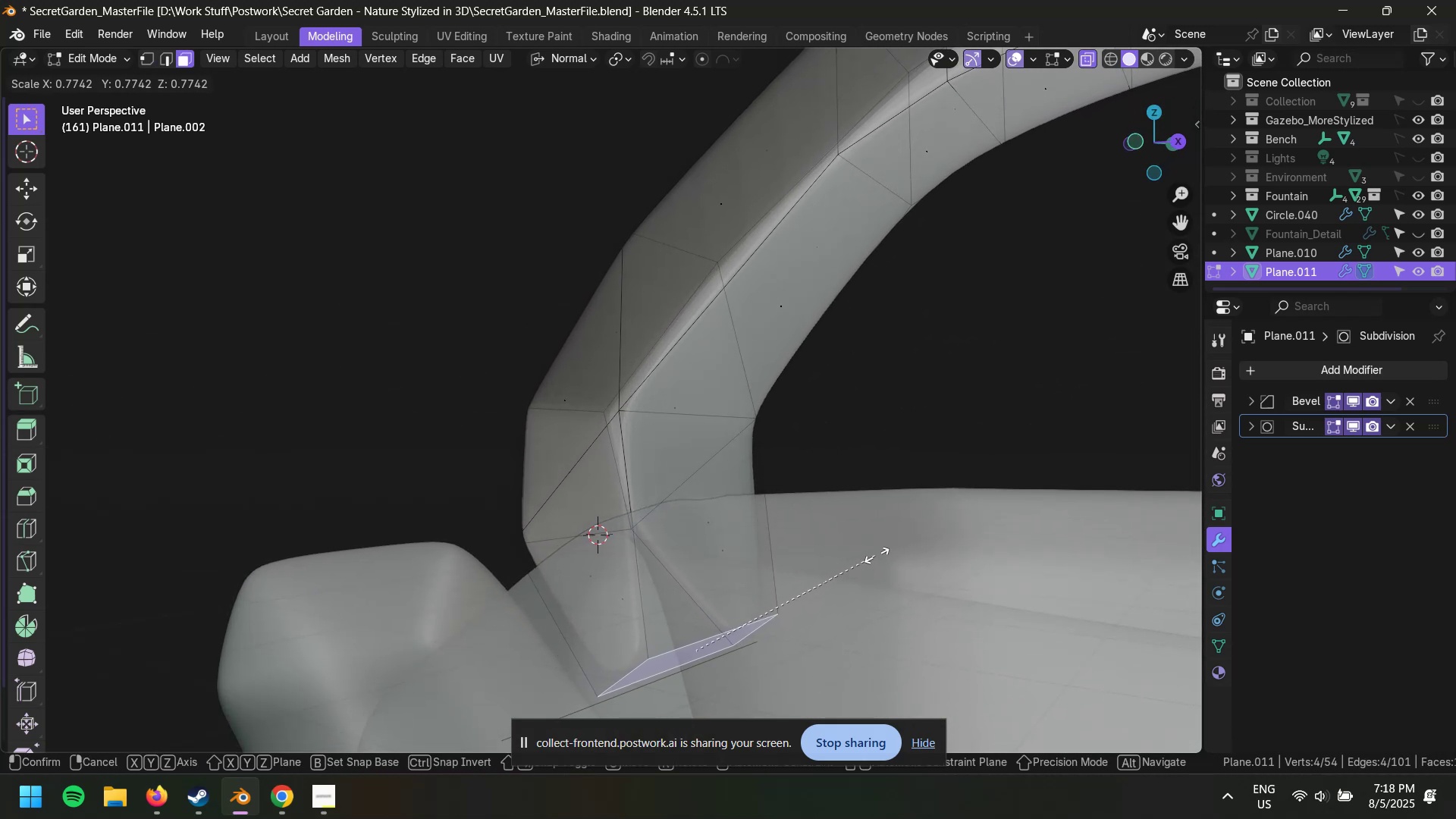 
double_click([886, 423])
 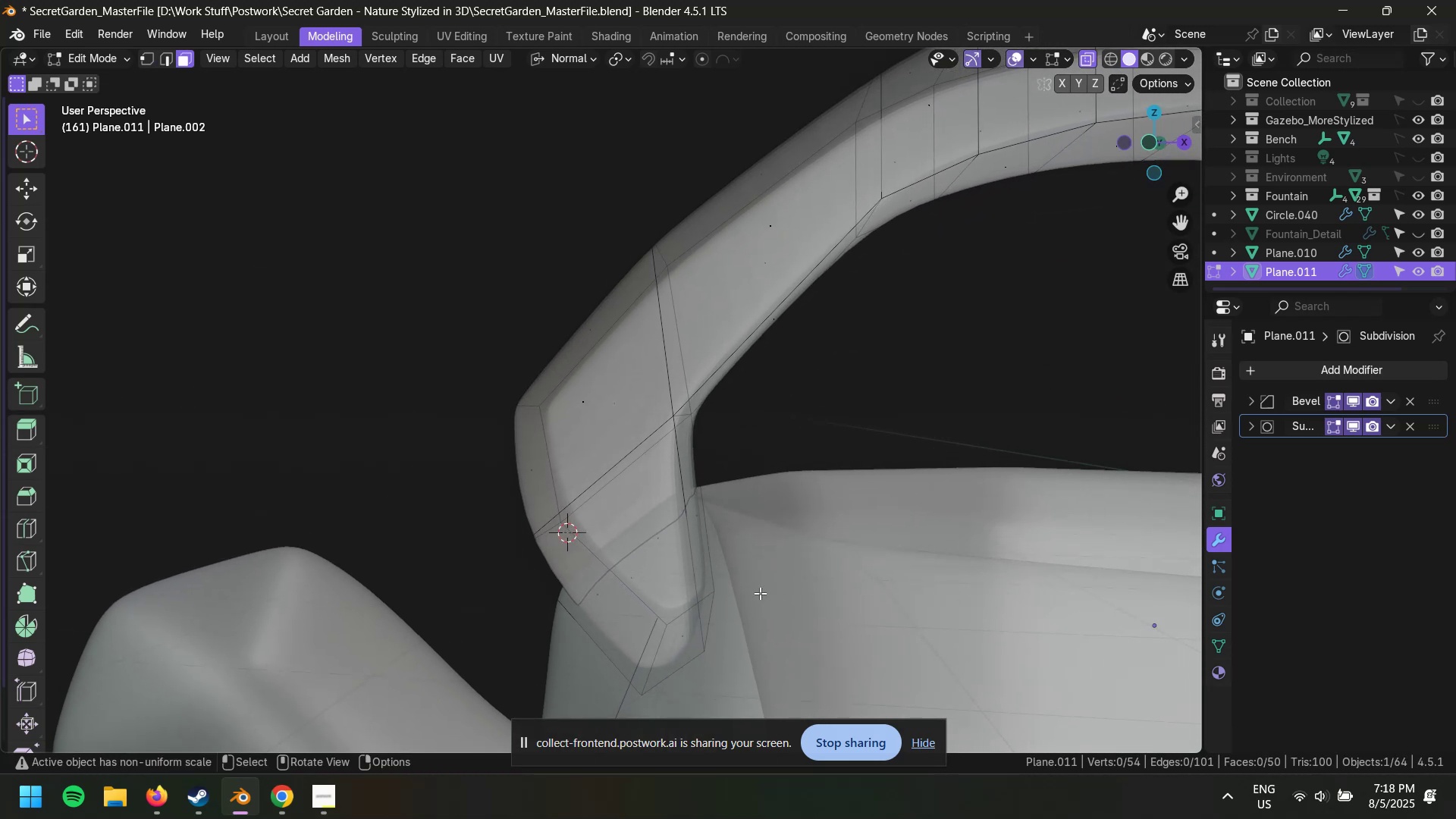 
type(gx)
 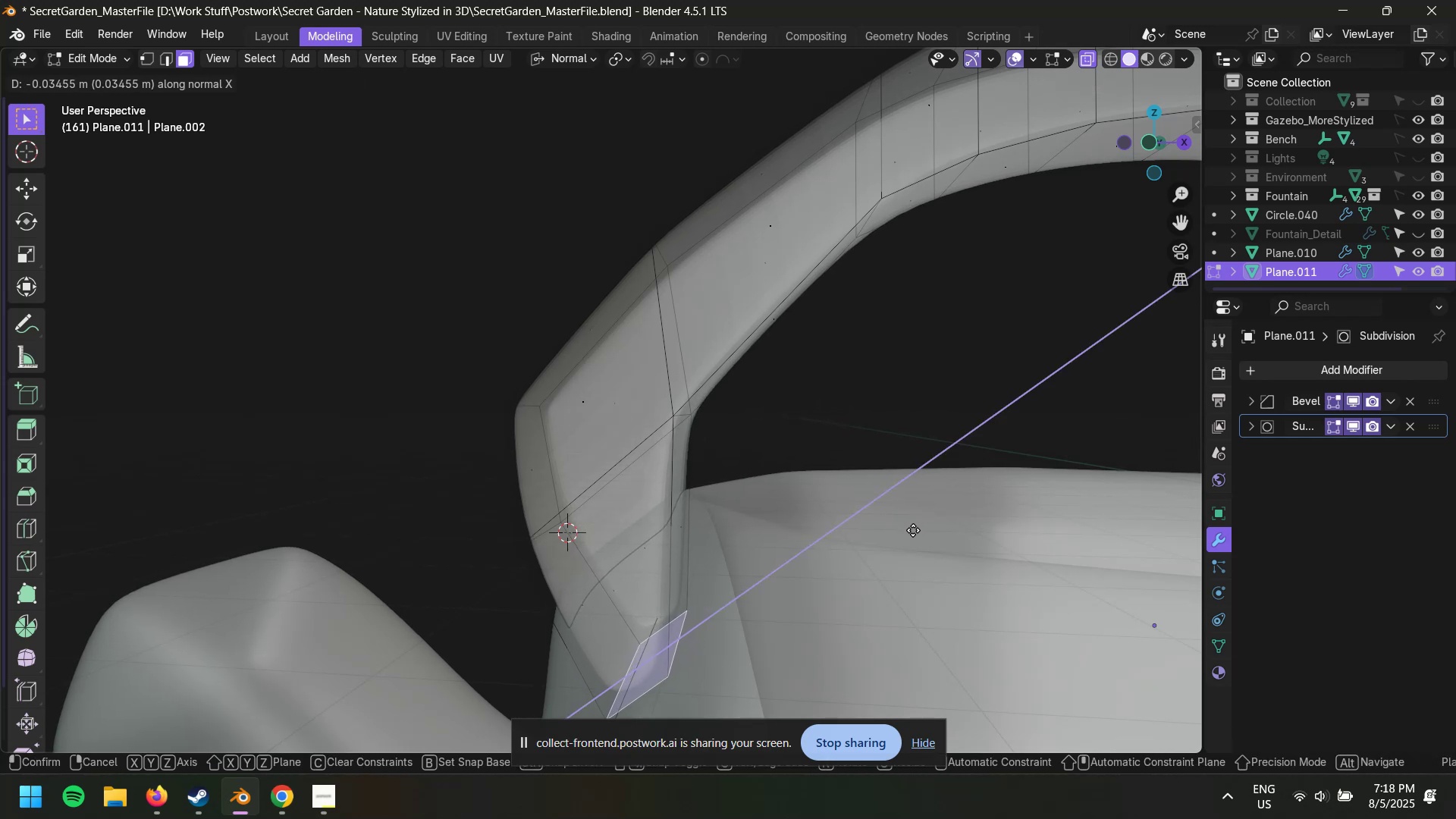 
double_click([877, 431])
 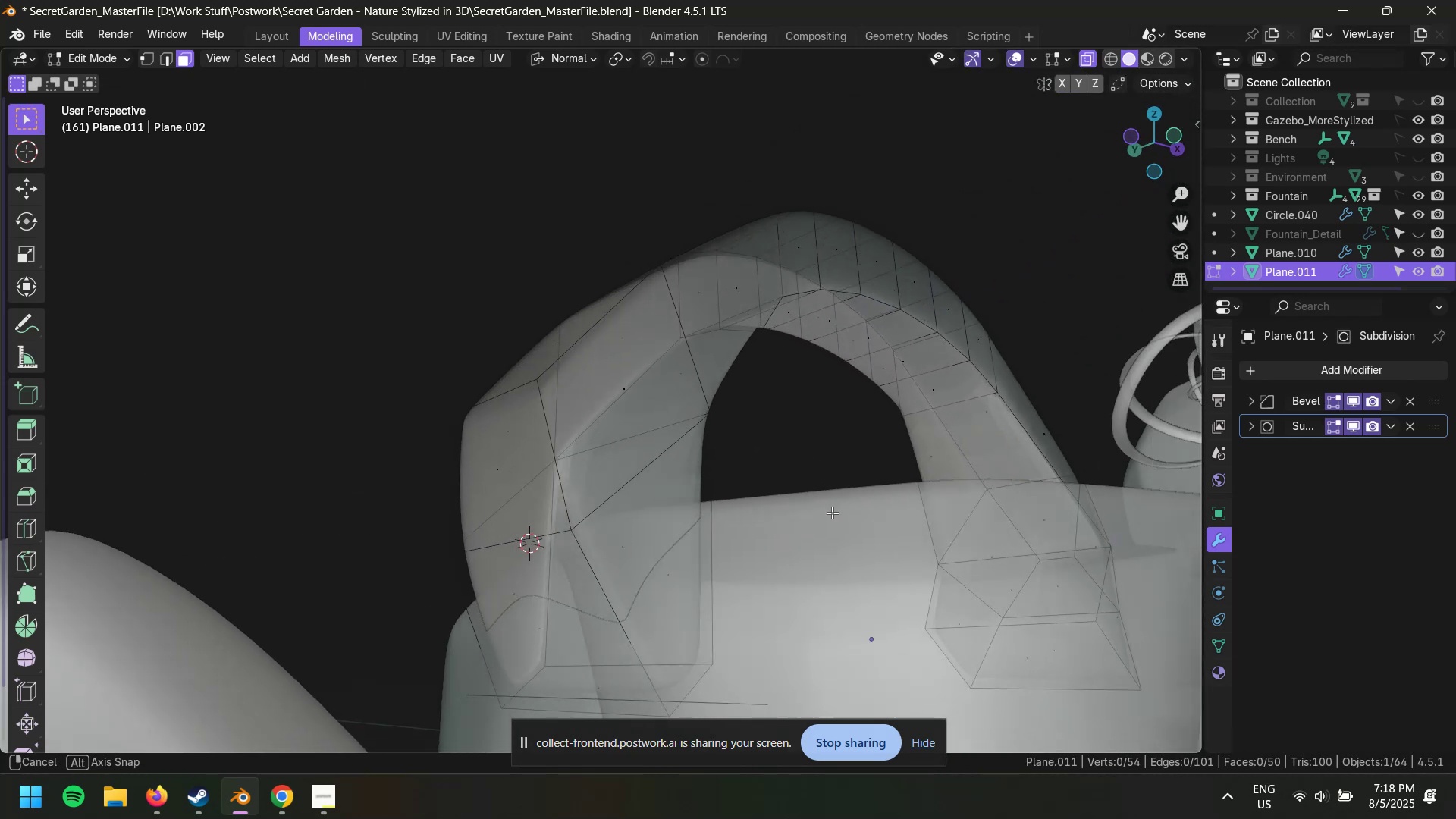 
scroll: coordinate [849, 530], scroll_direction: down, amount: 2.0
 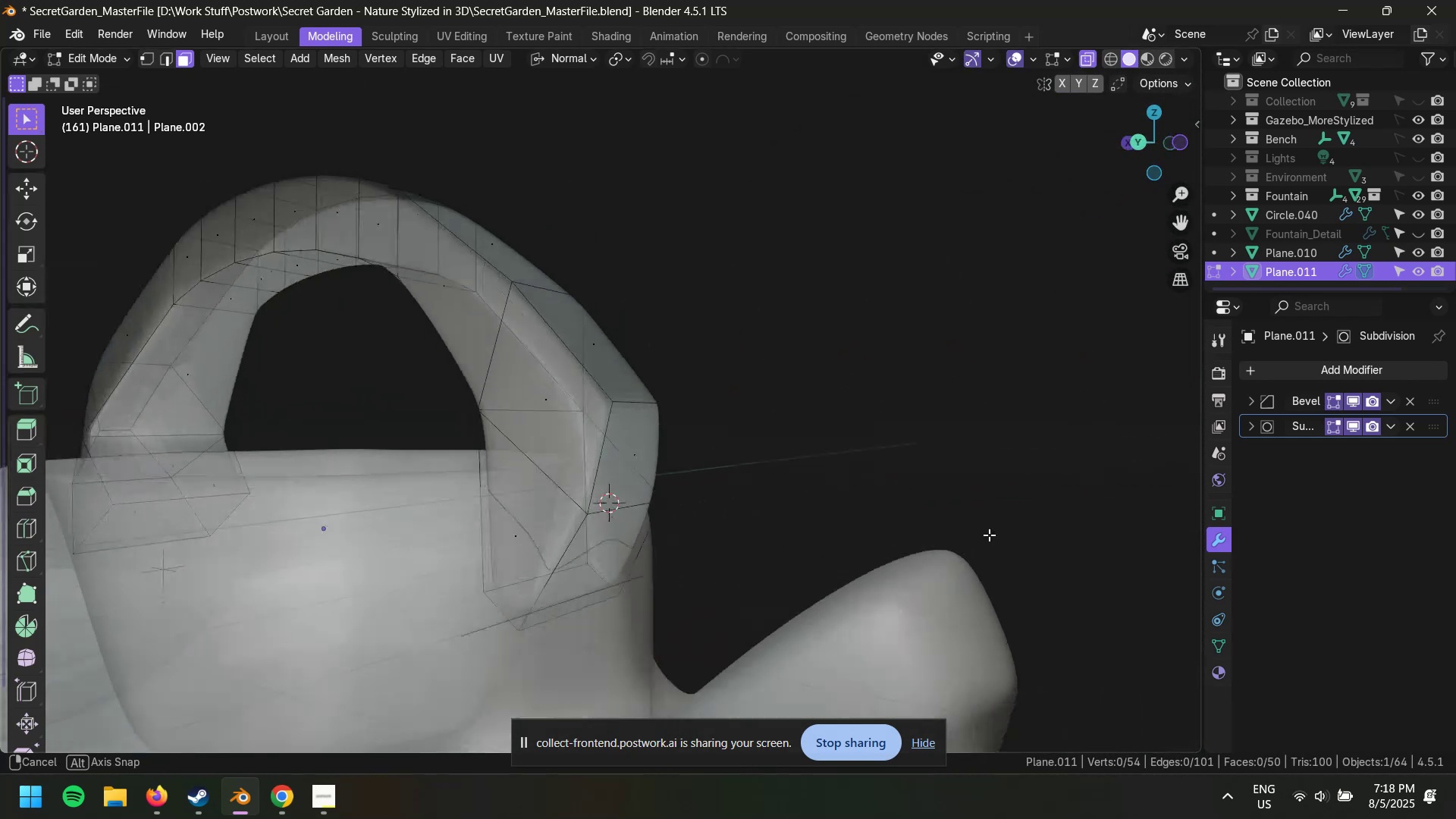 
key(Control+S)
 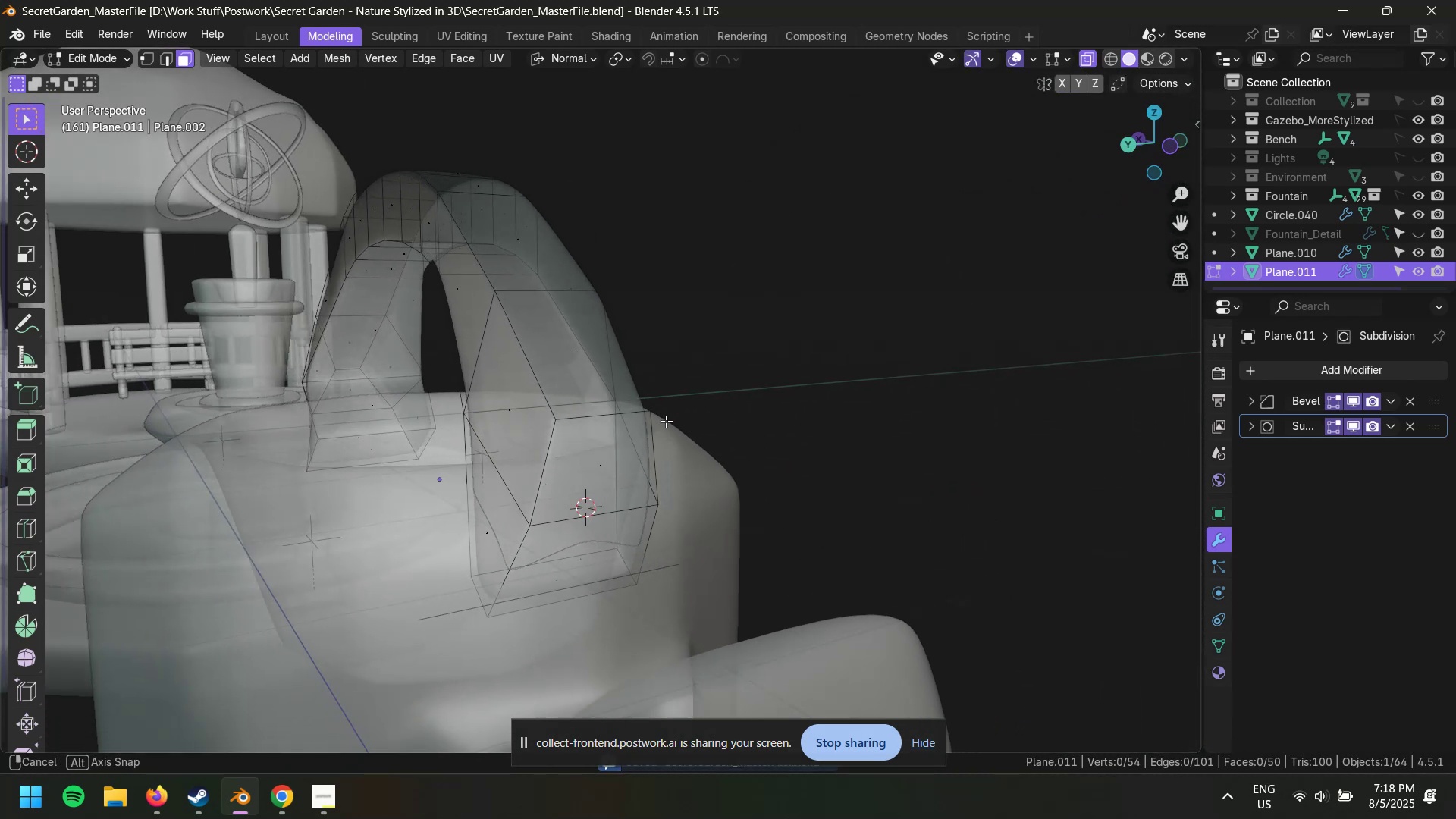 
left_click([593, 419])
 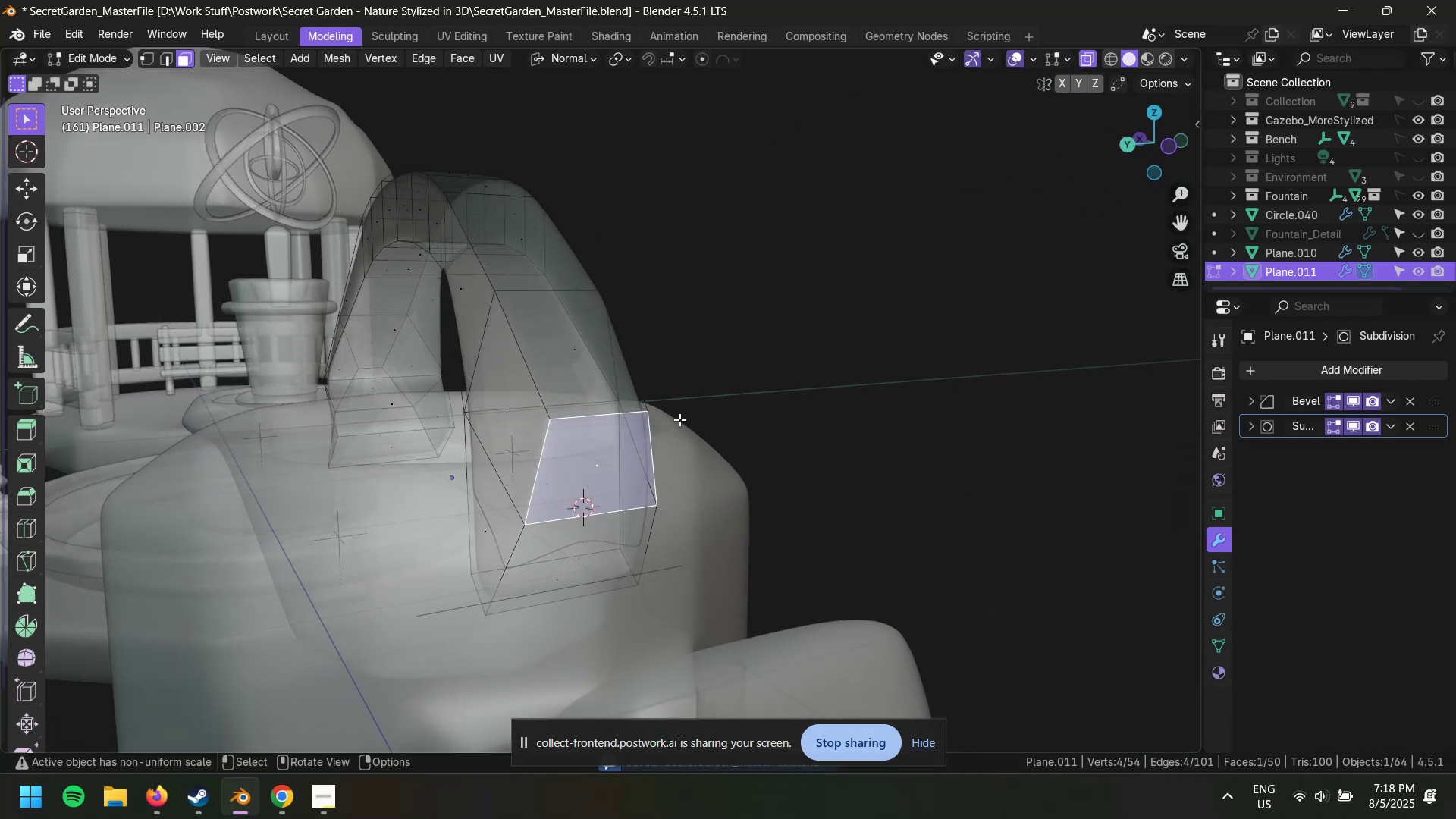 
key(G)
 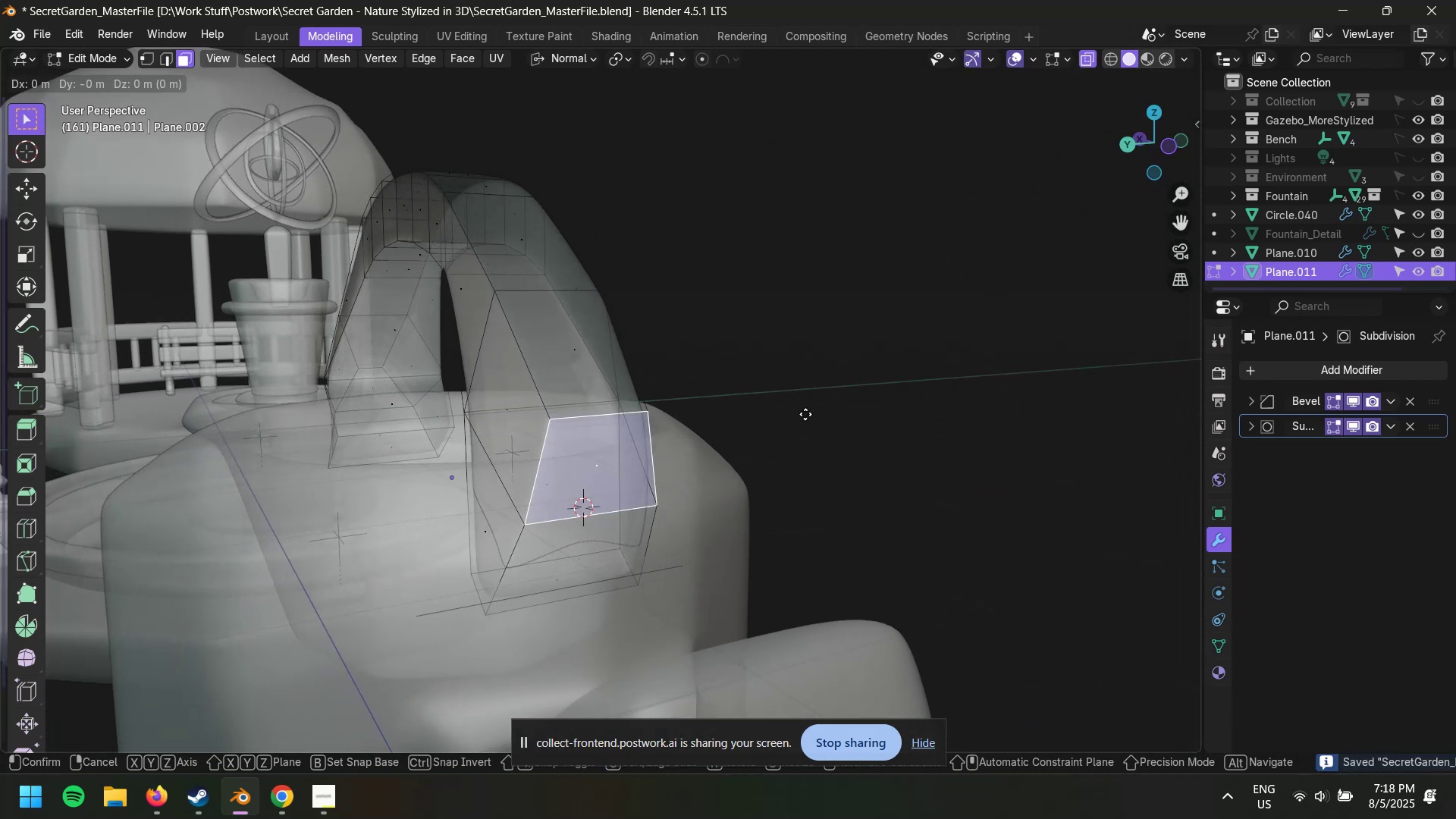 
key(Escape)
 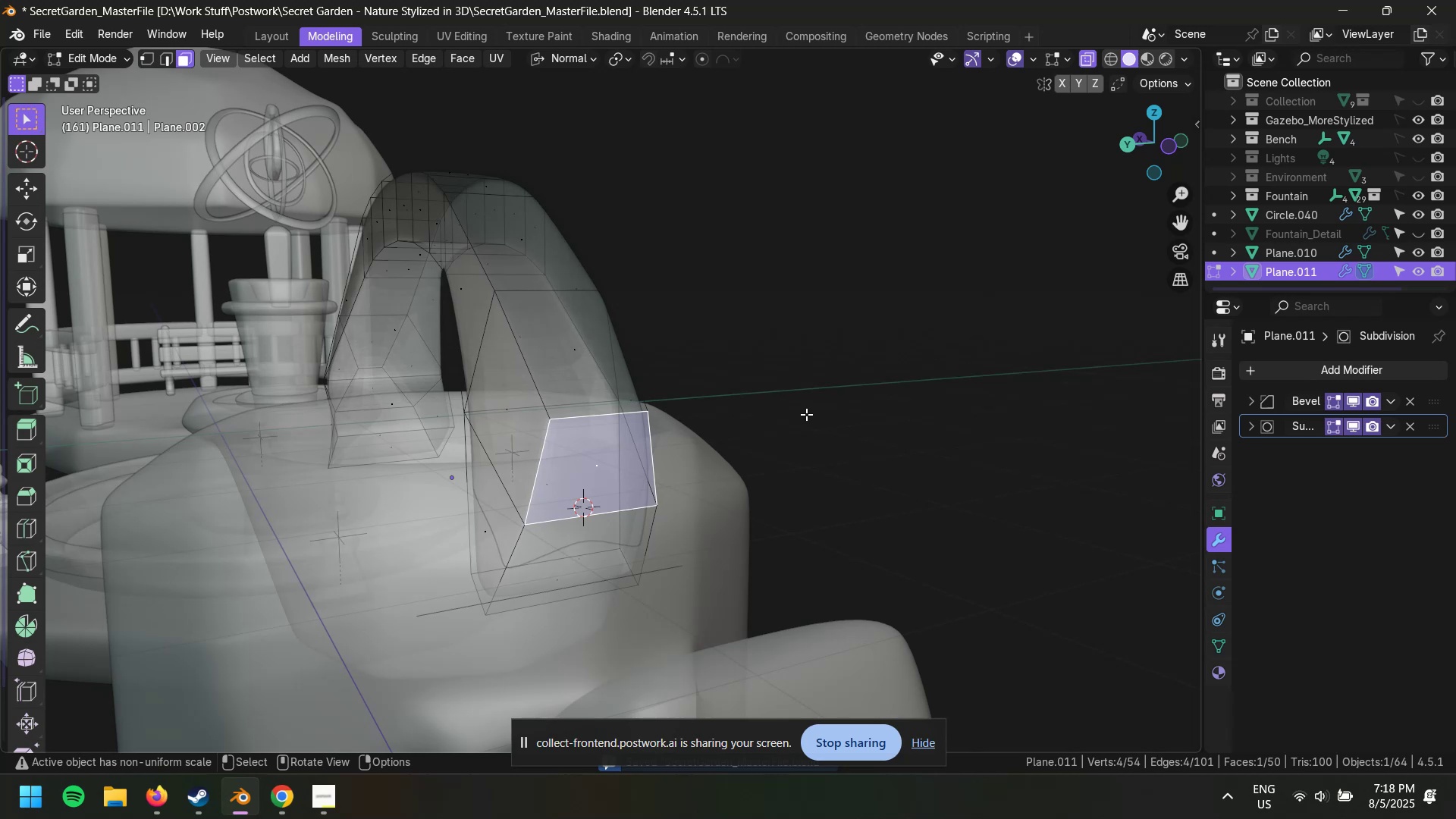 
hold_key(key=AltLeft, duration=0.53)
 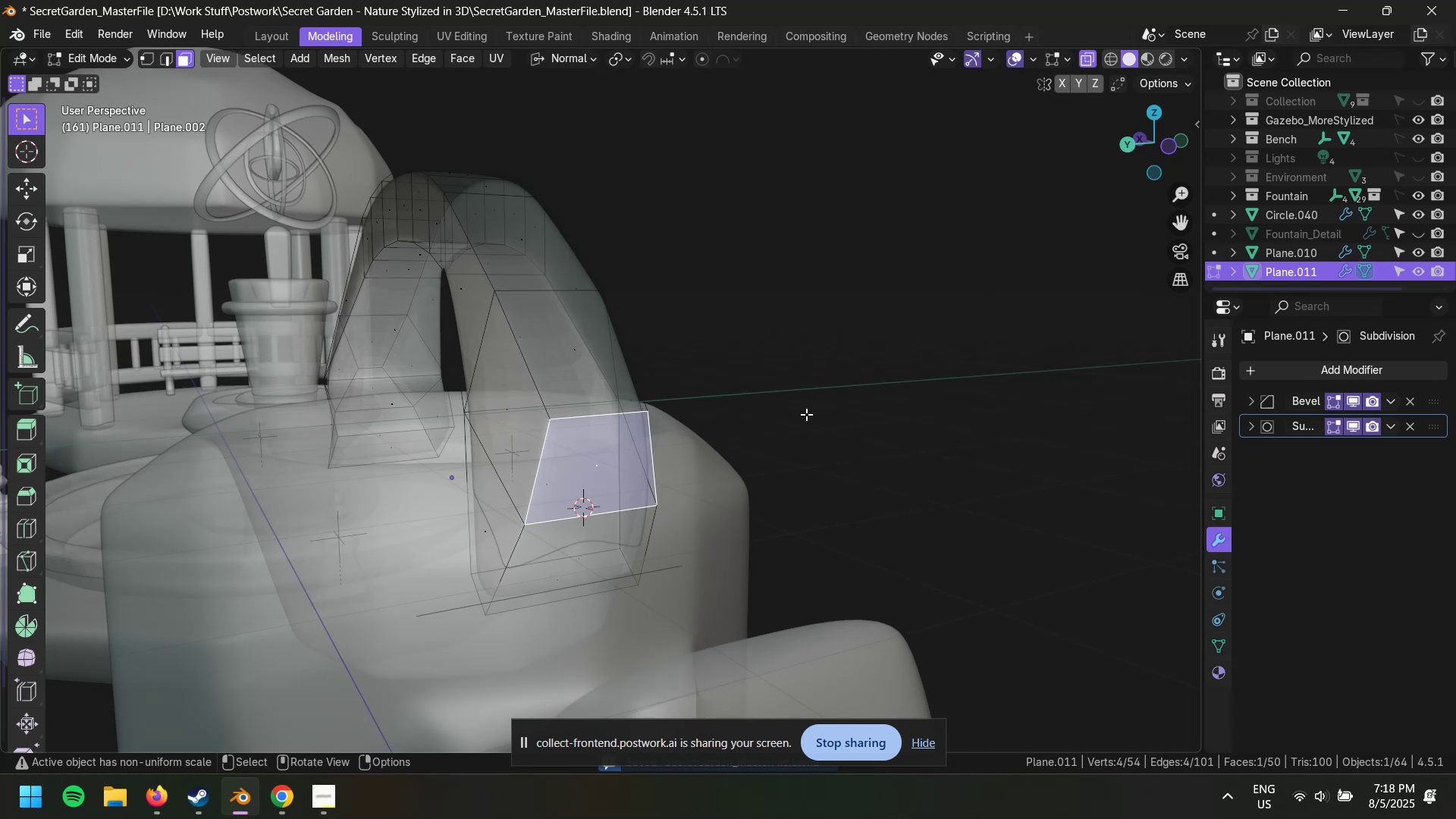 
key(2)
 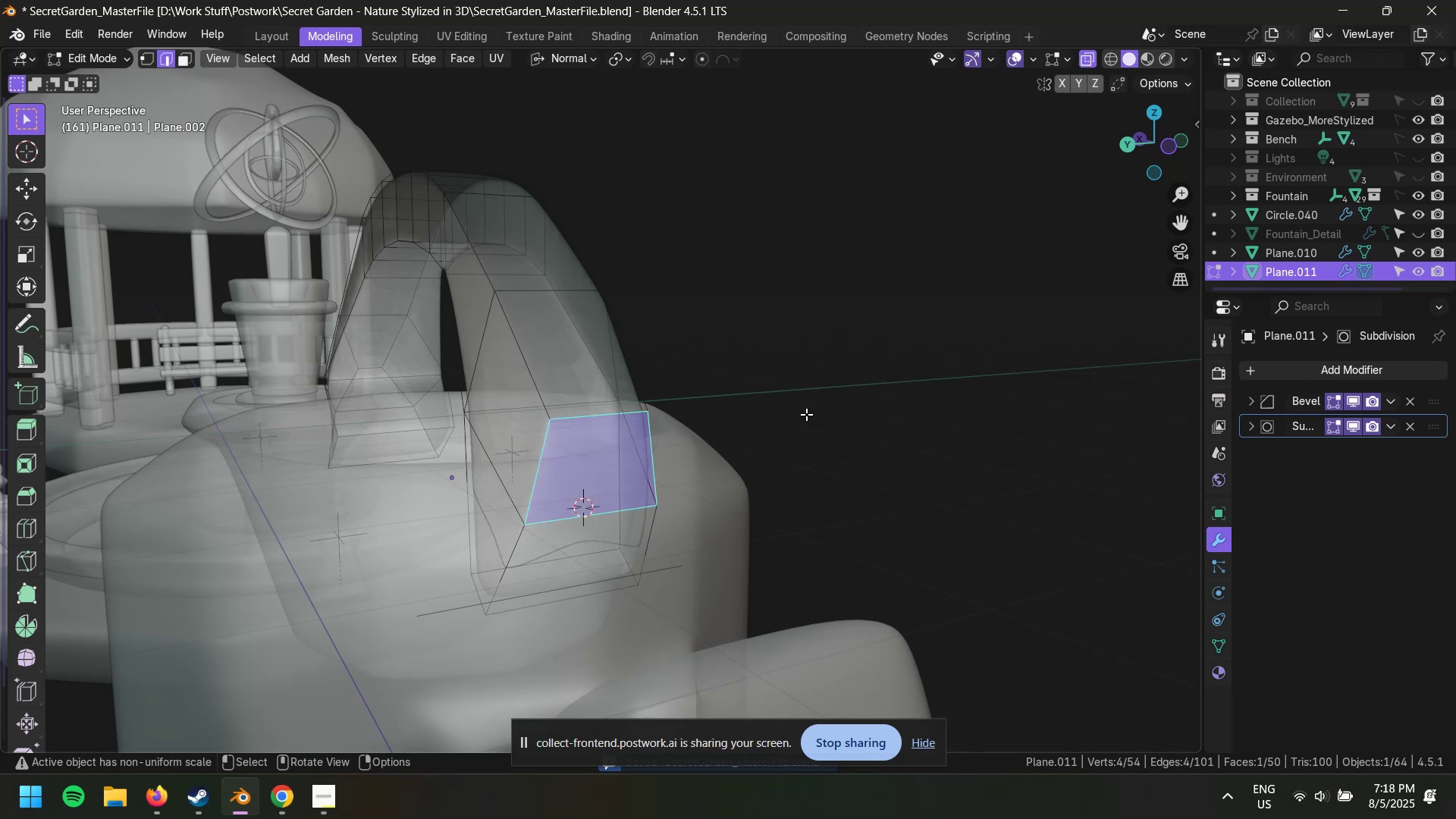 
key(Alt+Z)
 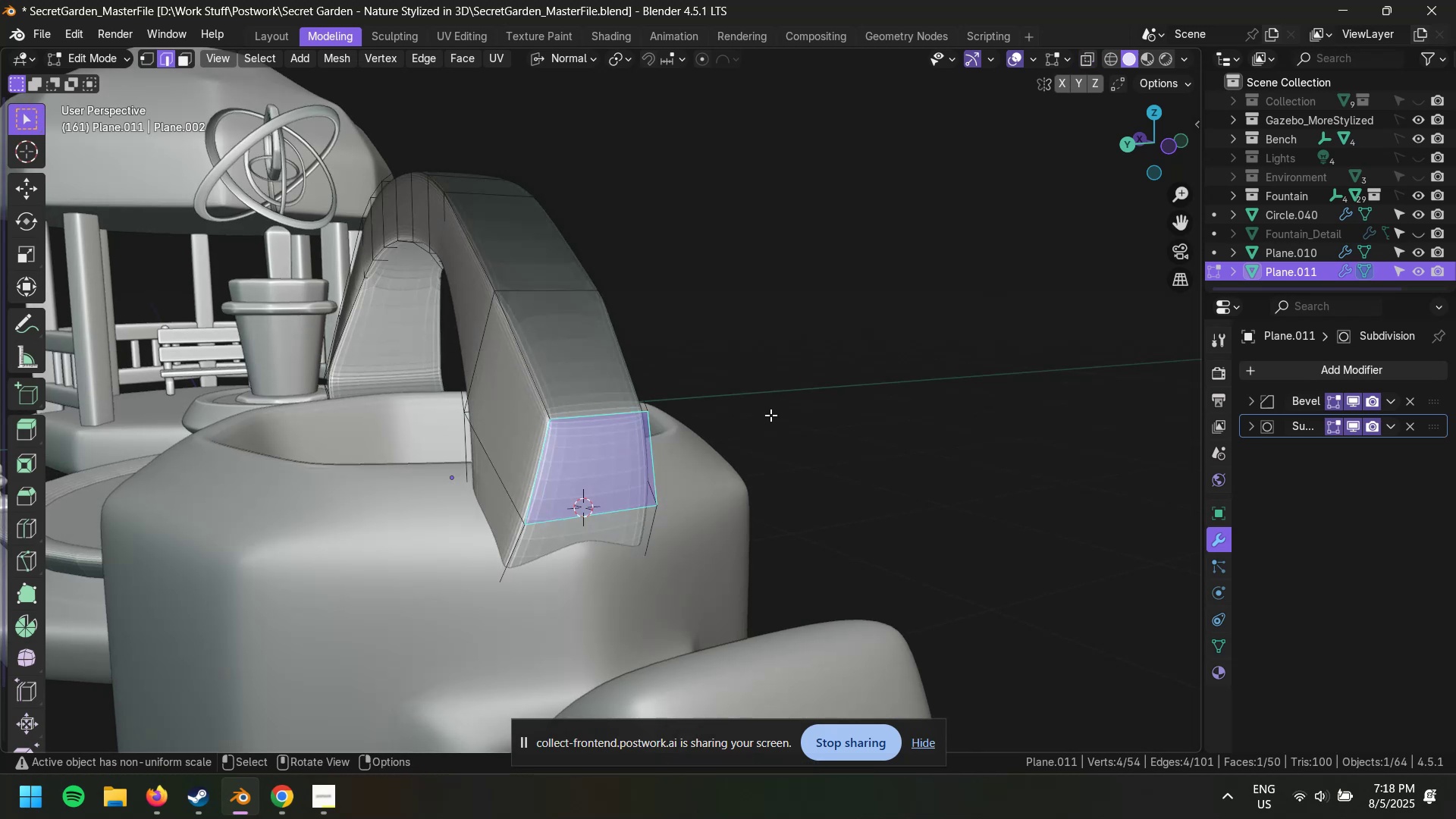 
key(2)
 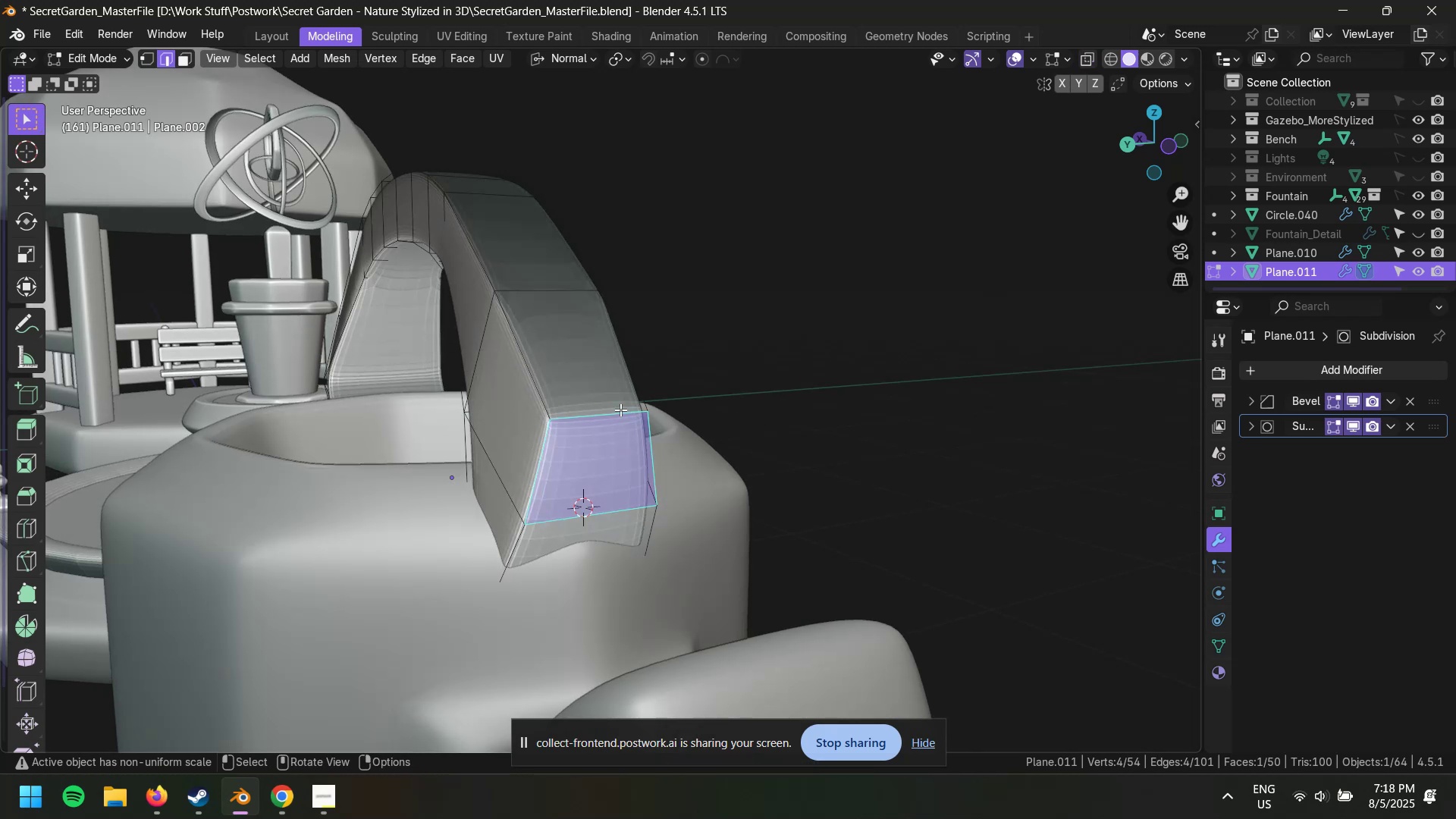 
left_click([620, 410])
 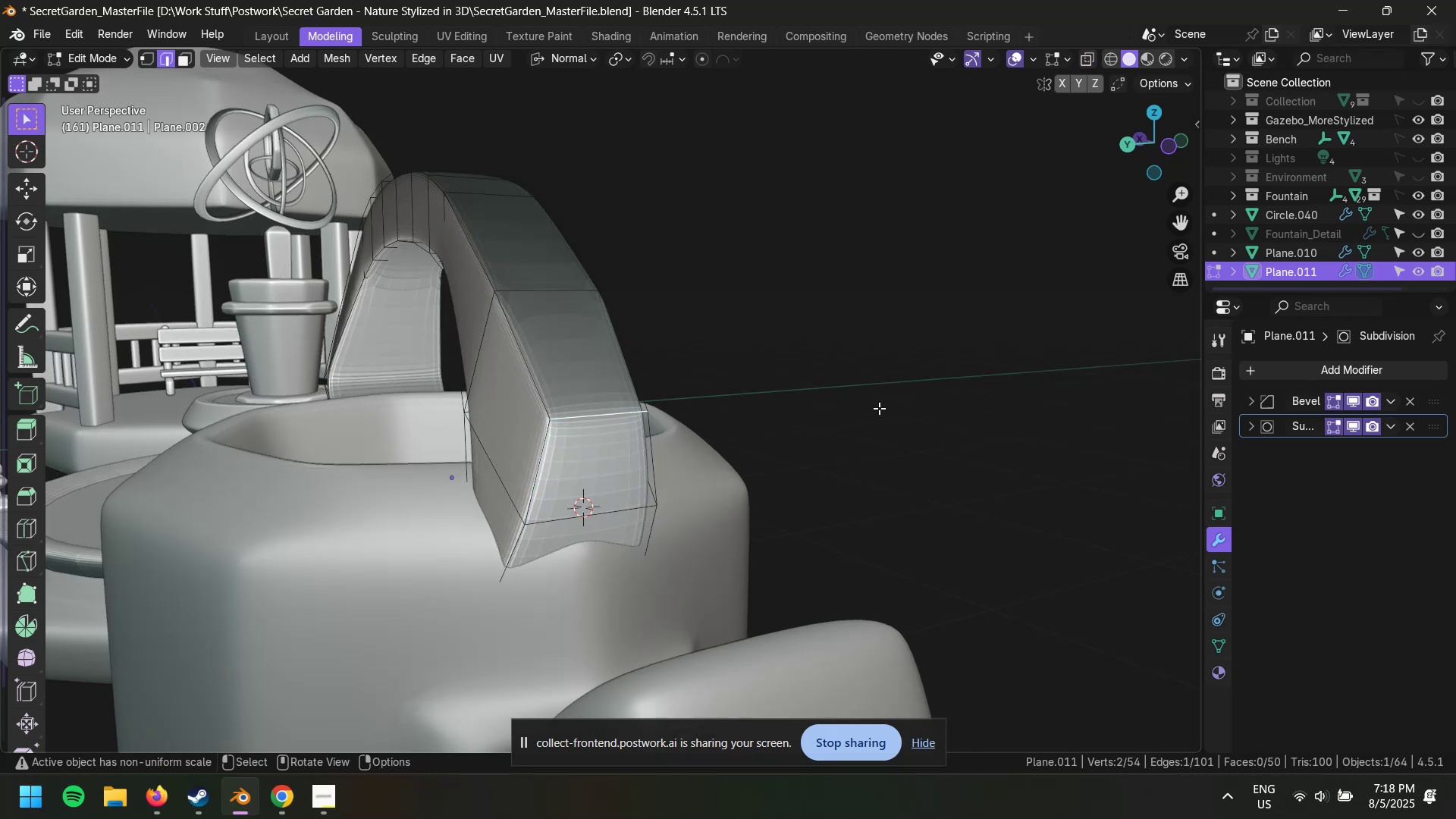 
type(gg)
 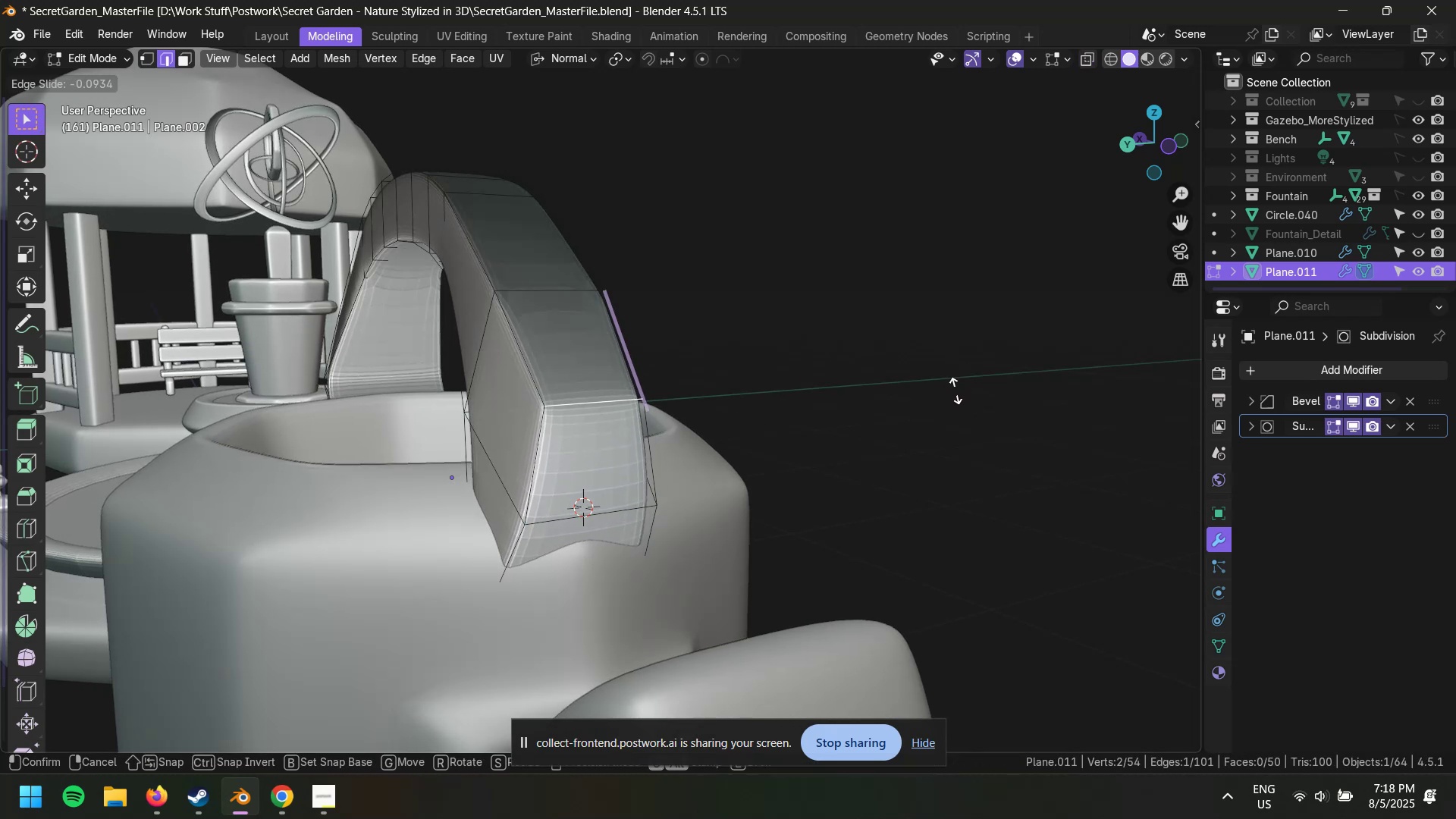 
double_click([953, 405])
 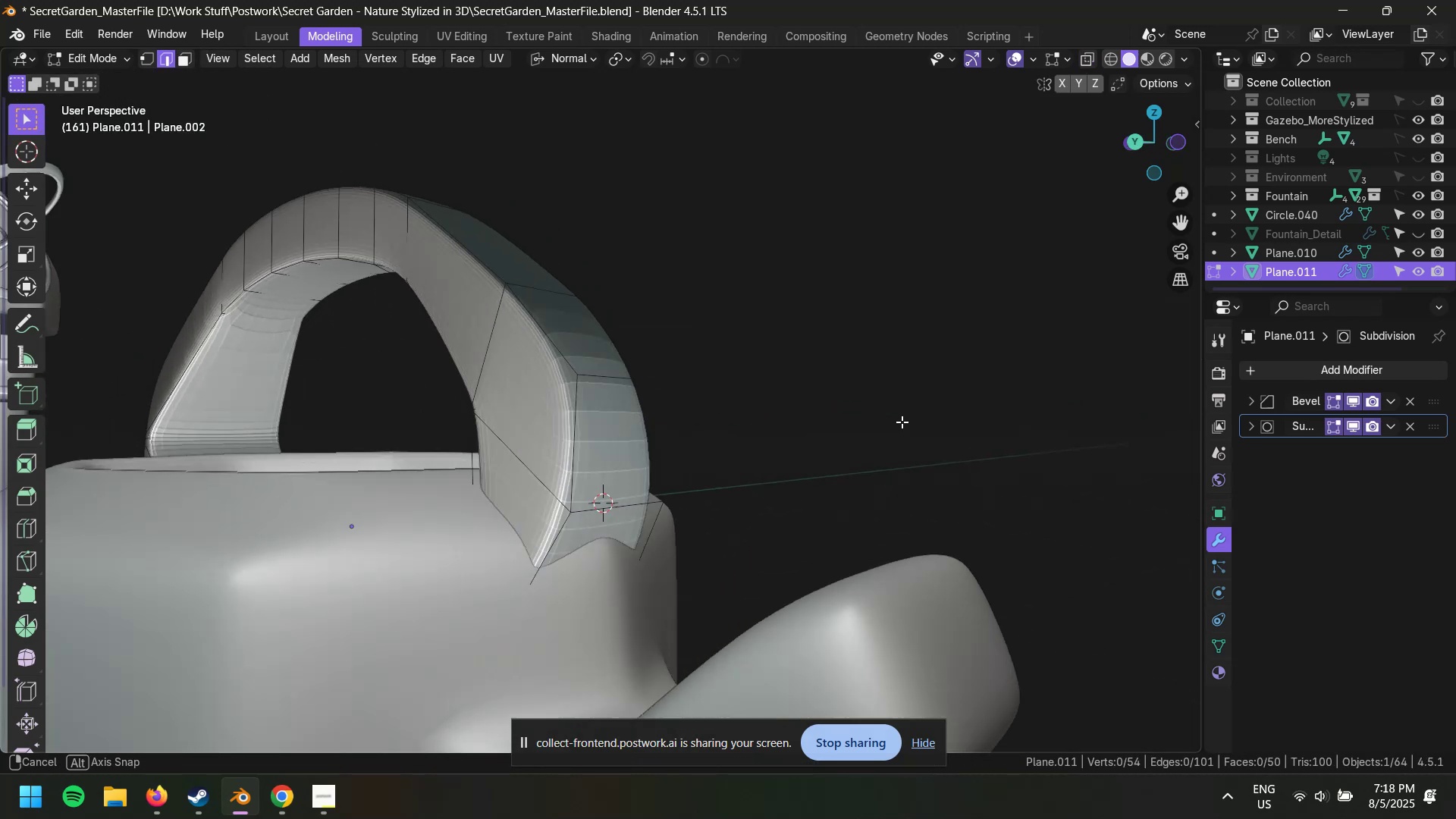 
key(Control+S)
 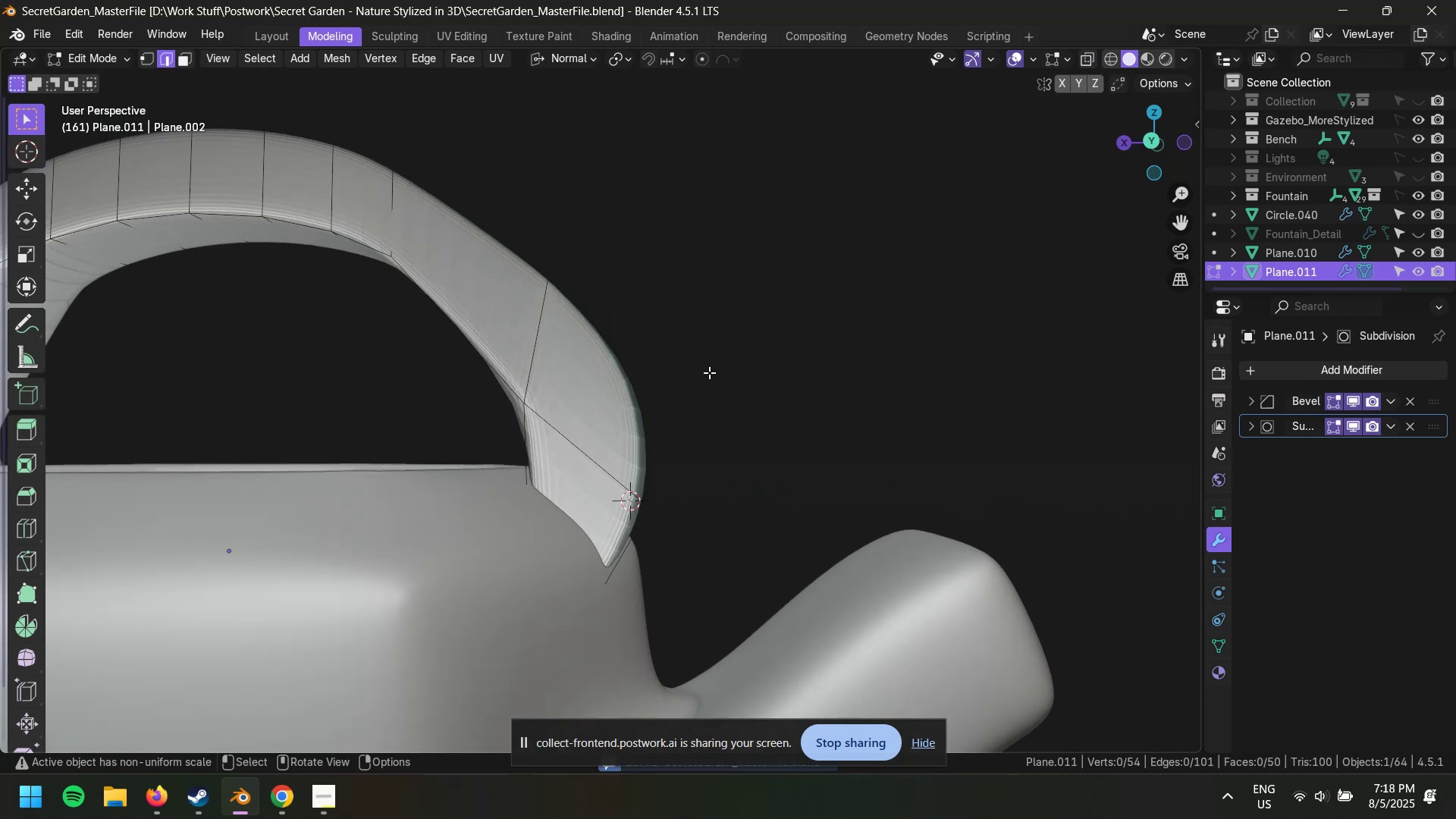 
scroll: coordinate [698, 394], scroll_direction: down, amount: 4.0
 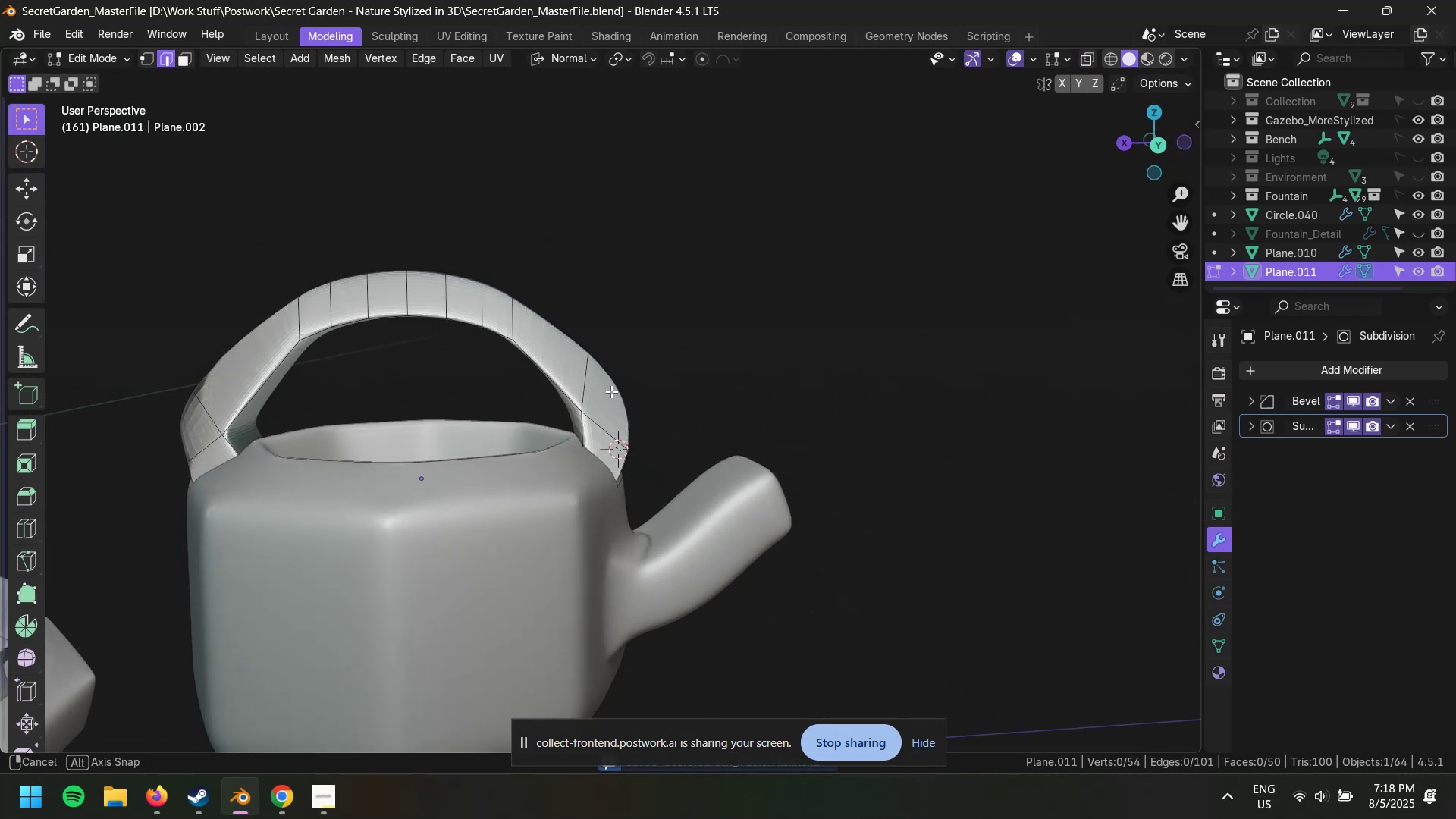 
hold_key(key=ShiftLeft, duration=0.51)
 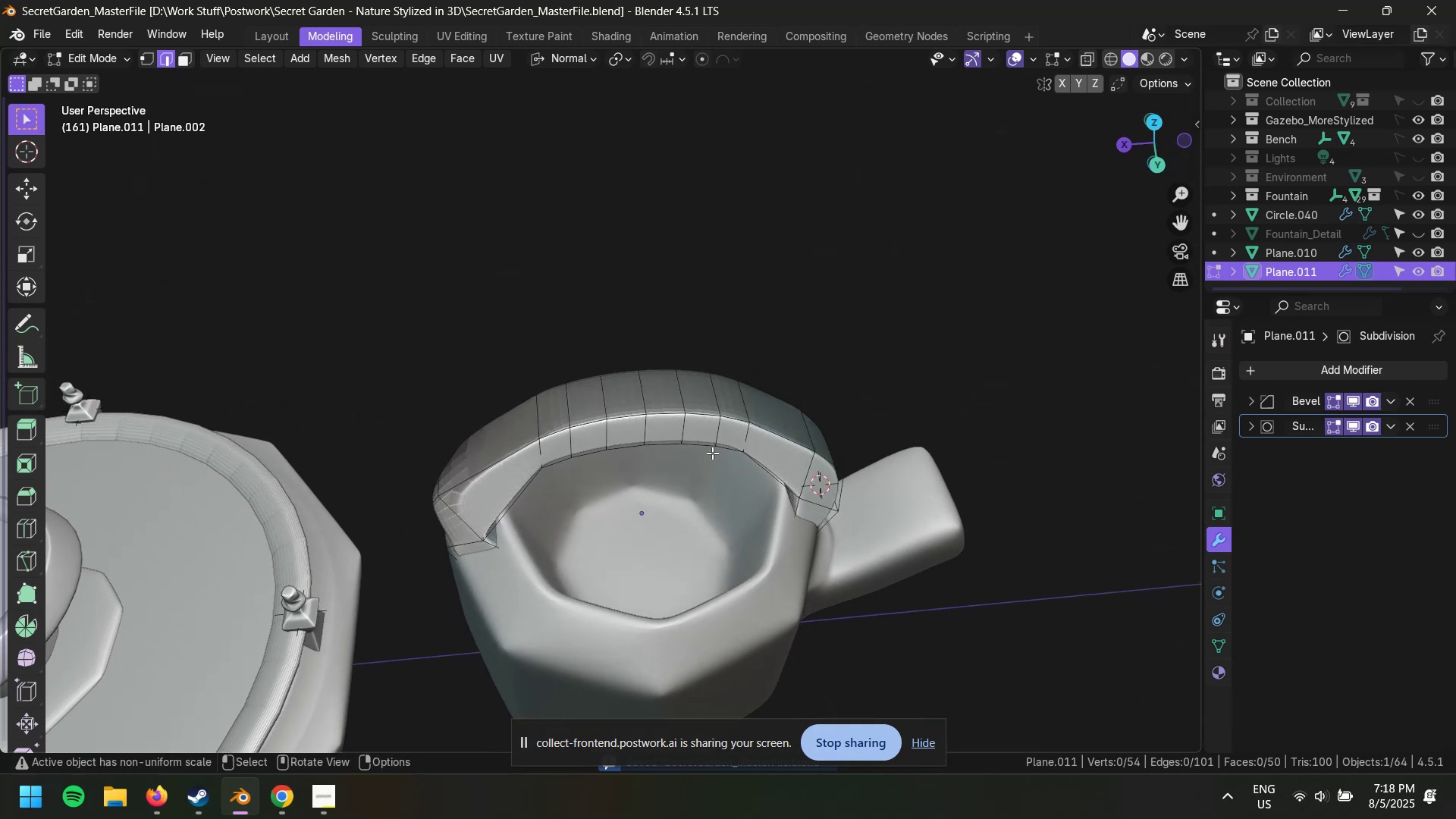 
key(2)
 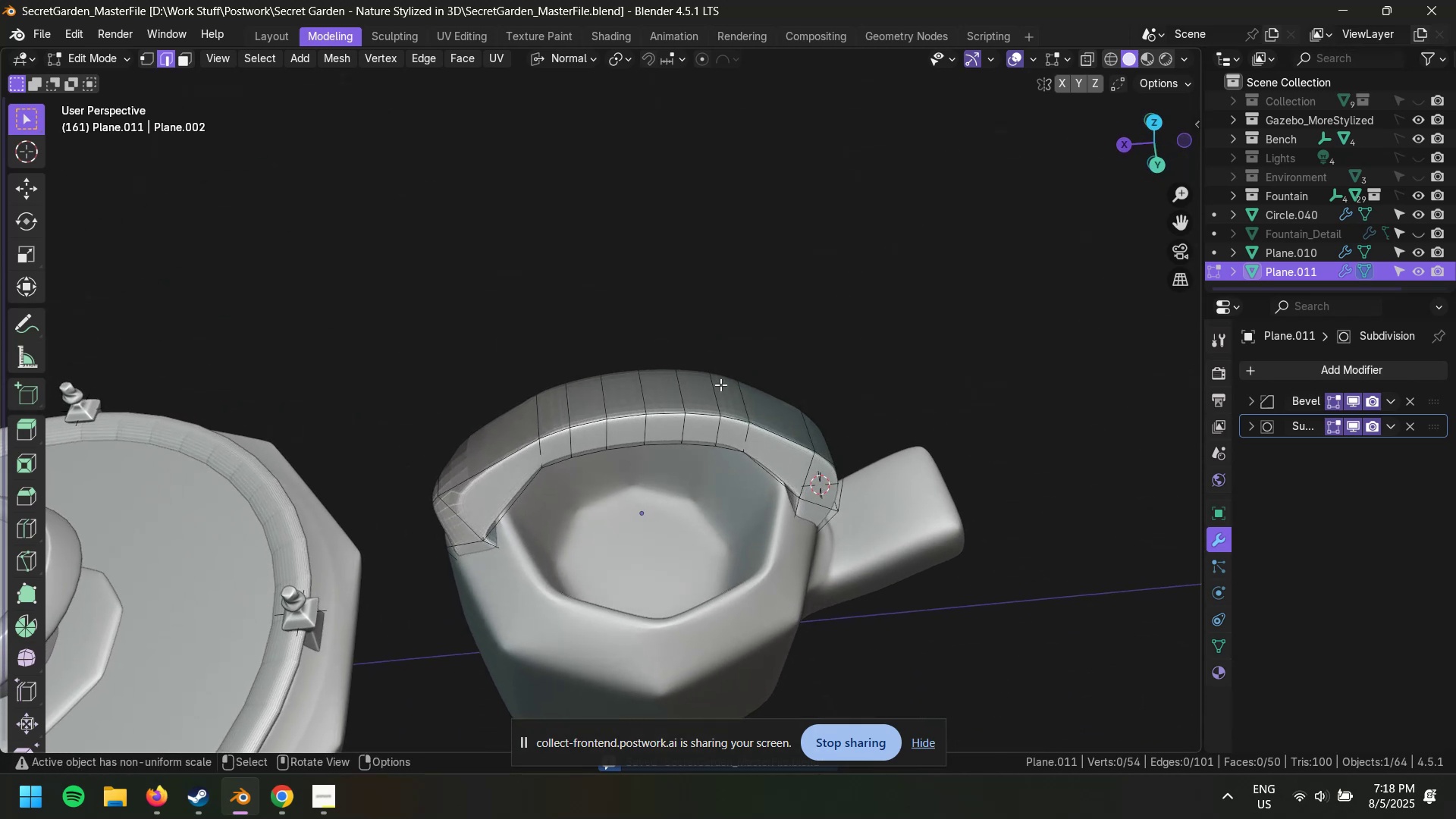 
scroll: coordinate [713, 402], scroll_direction: up, amount: 1.0
 